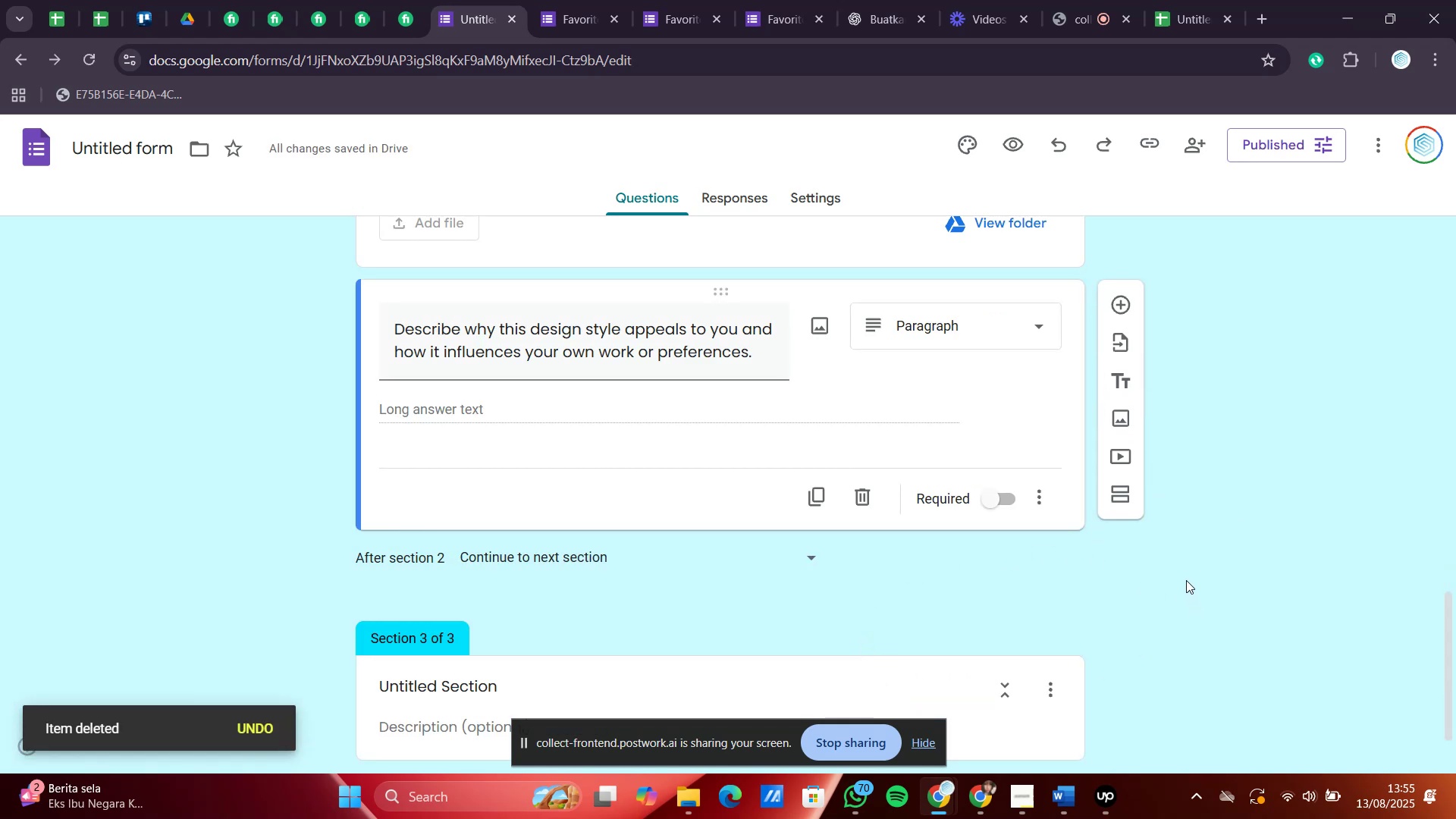 
scroll: coordinate [594, 538], scroll_direction: down, amount: 3.0
 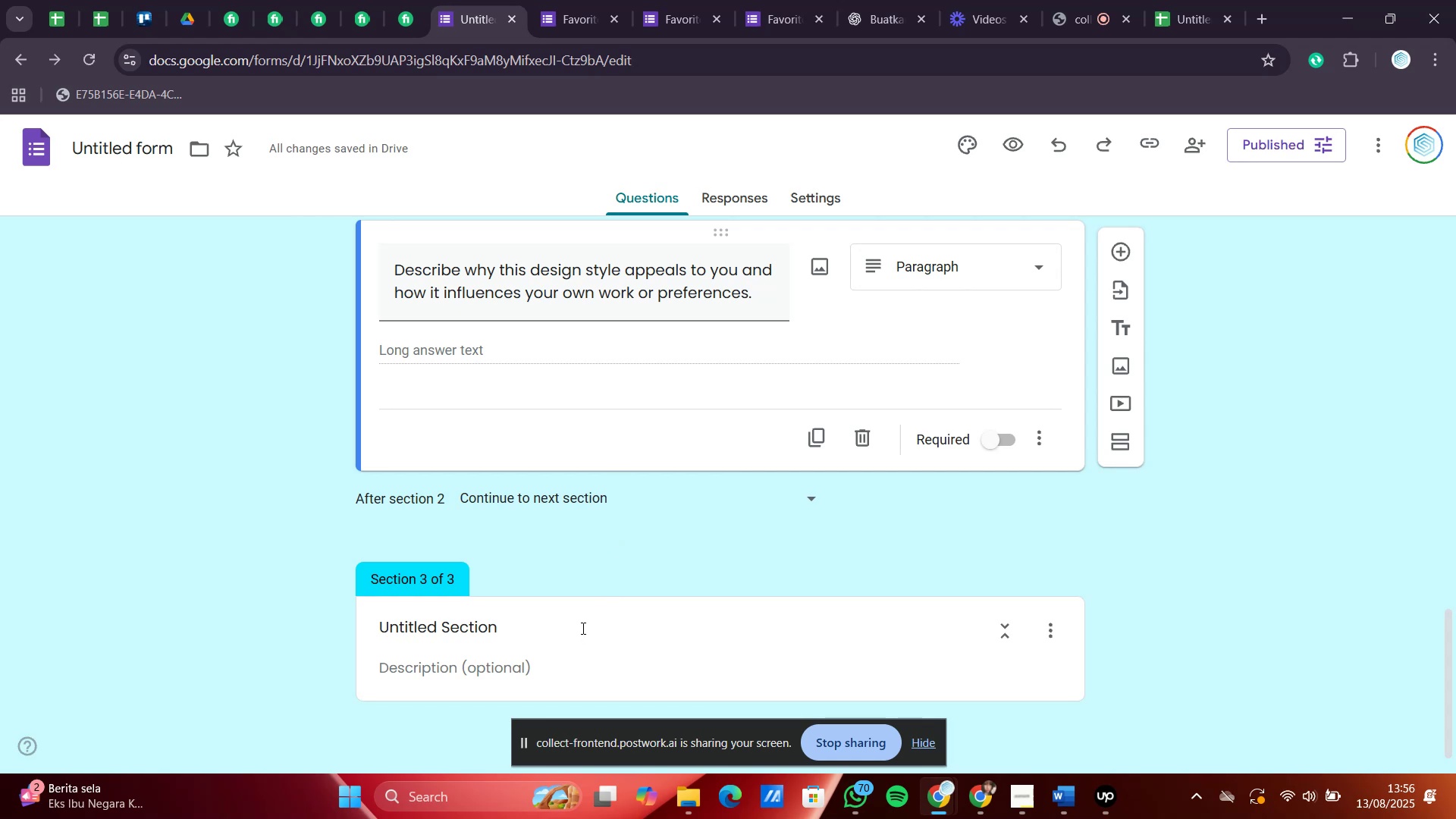 
wait(42.42)
 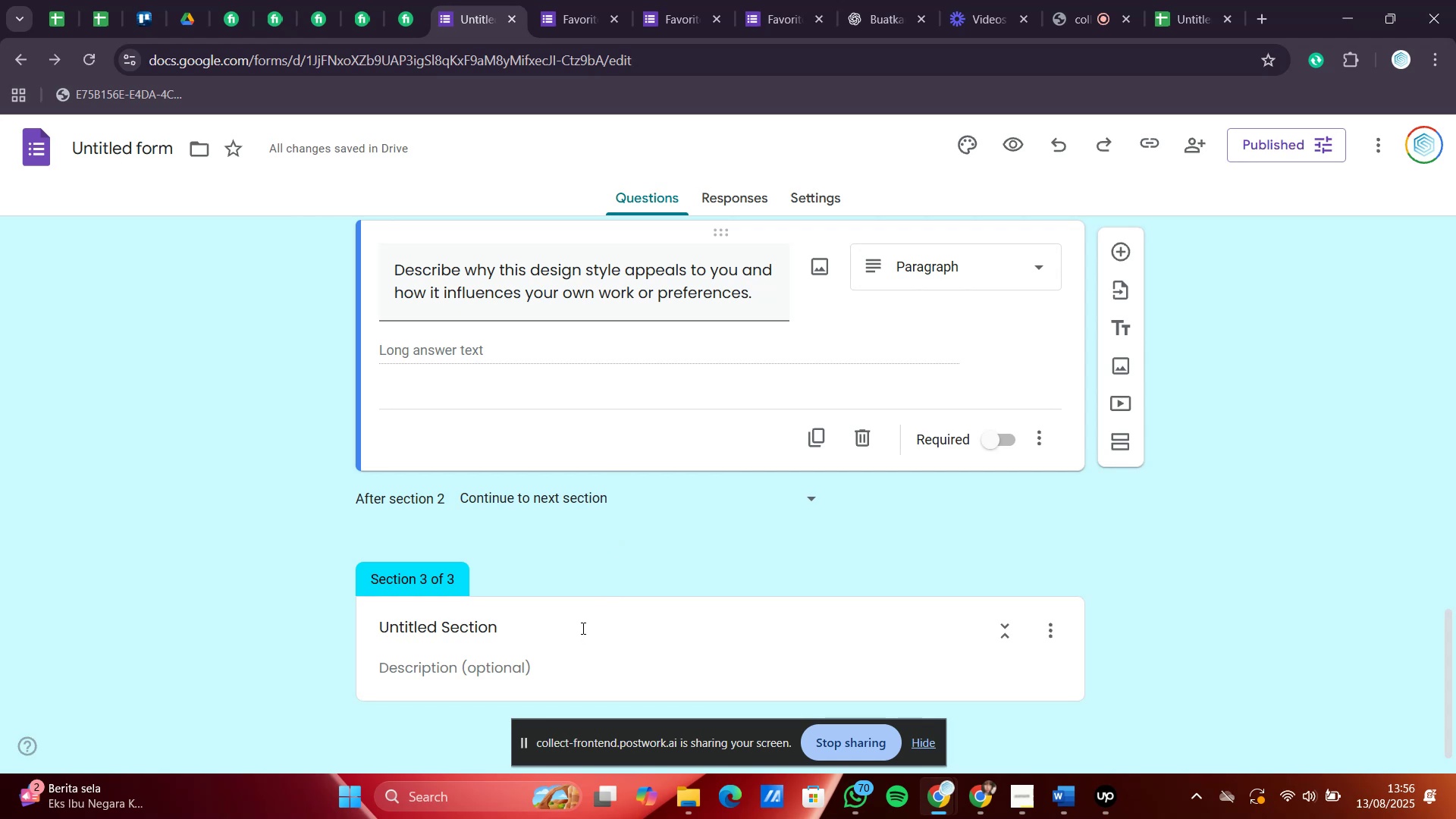 
left_click([464, 636])
 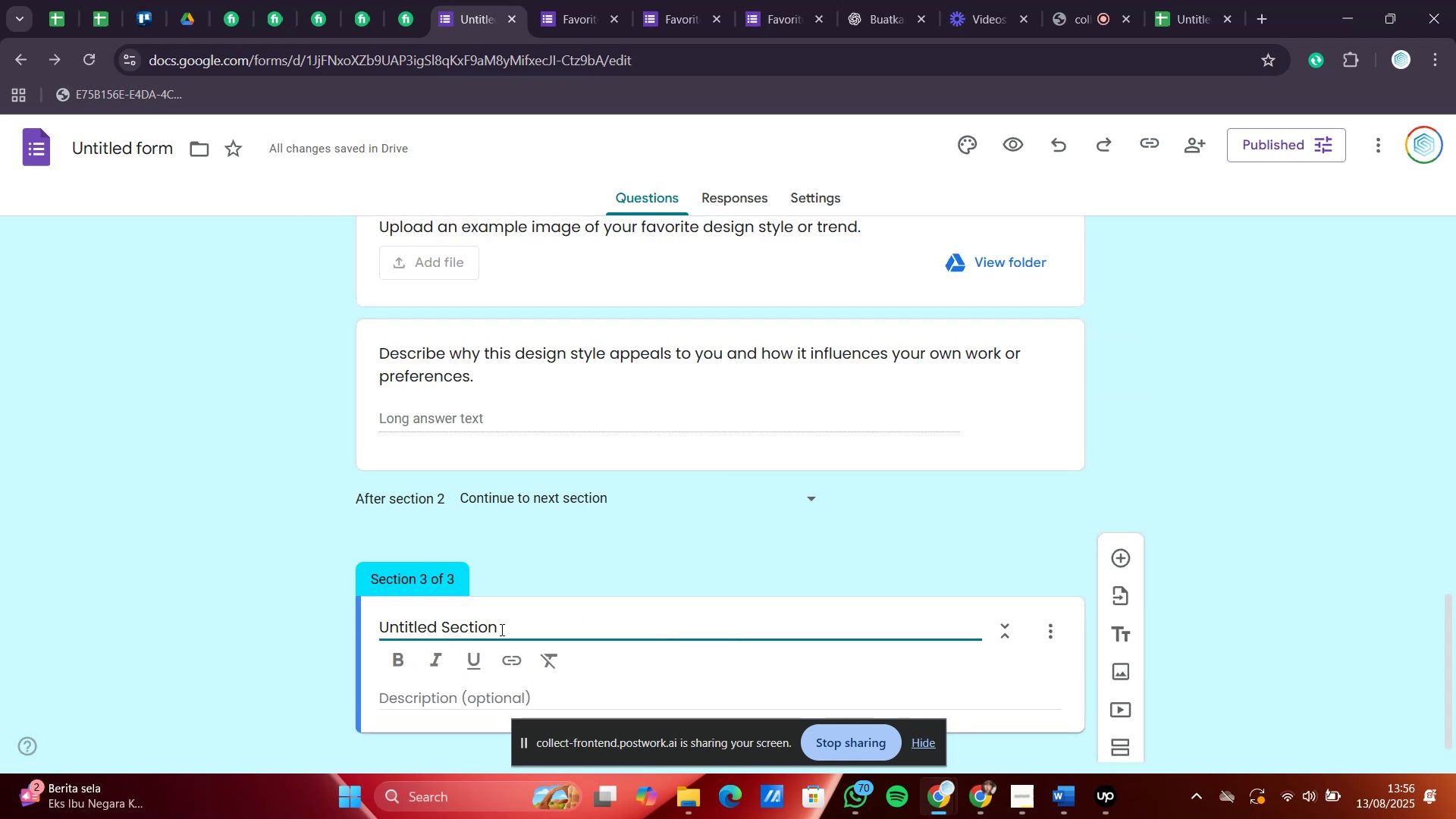 
left_click_drag(start_coordinate=[532, 630], to_coordinate=[278, 633])
 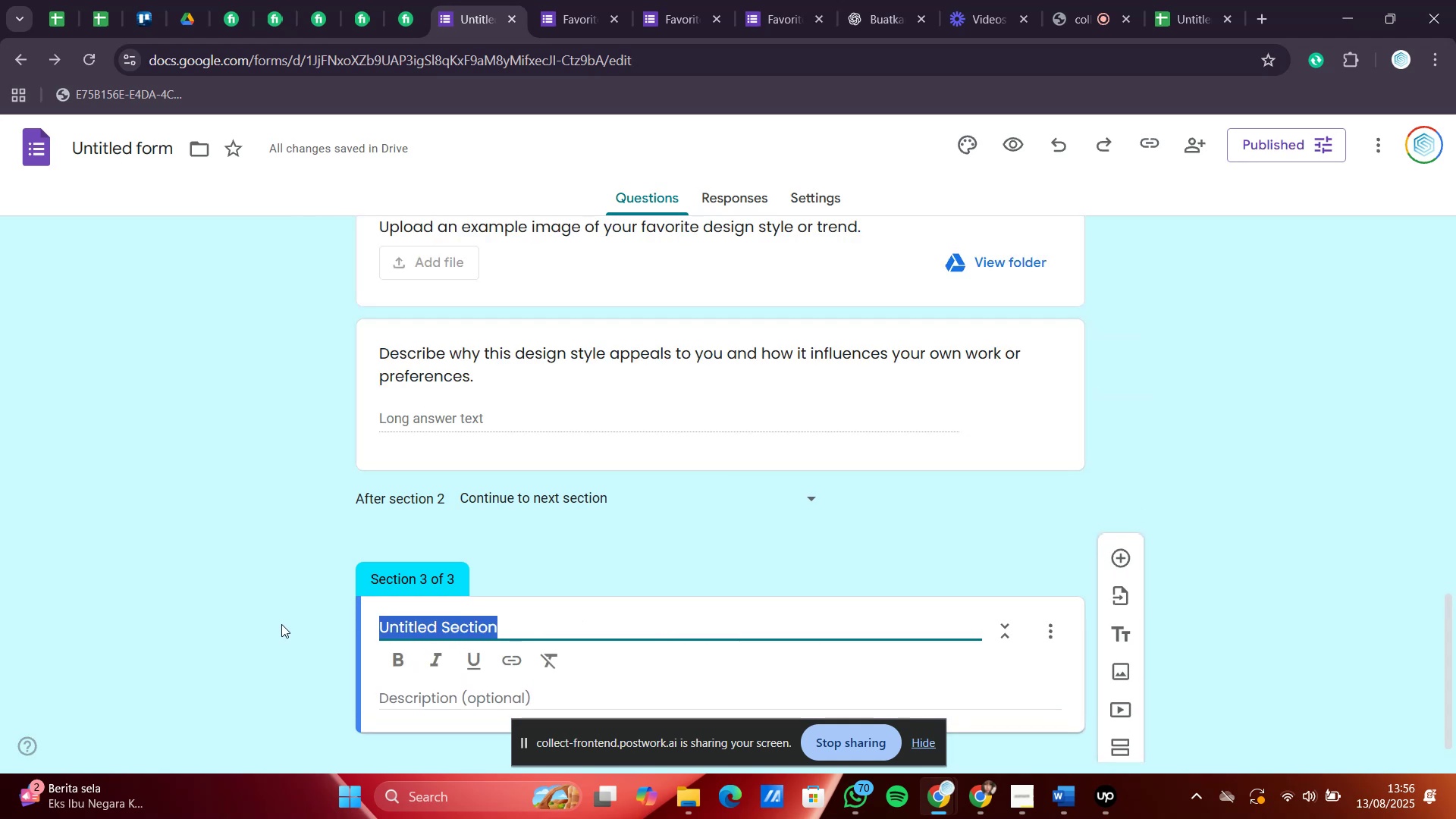 
type(Y)
key(Backspace)
type(Thank you for filling thos)
key(Backspace)
key(Backspace)
type(is form )
 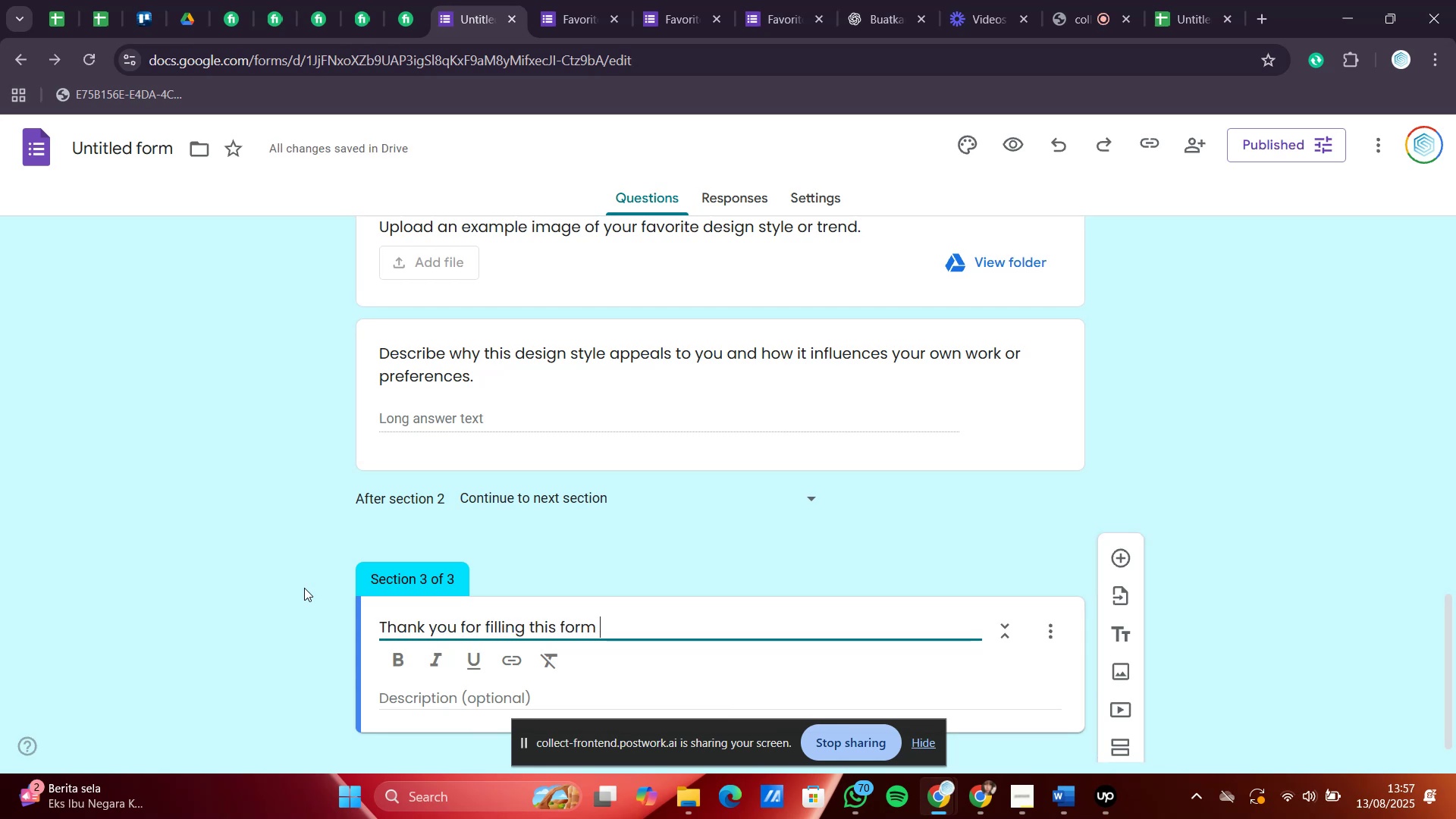 
wait(7.08)
 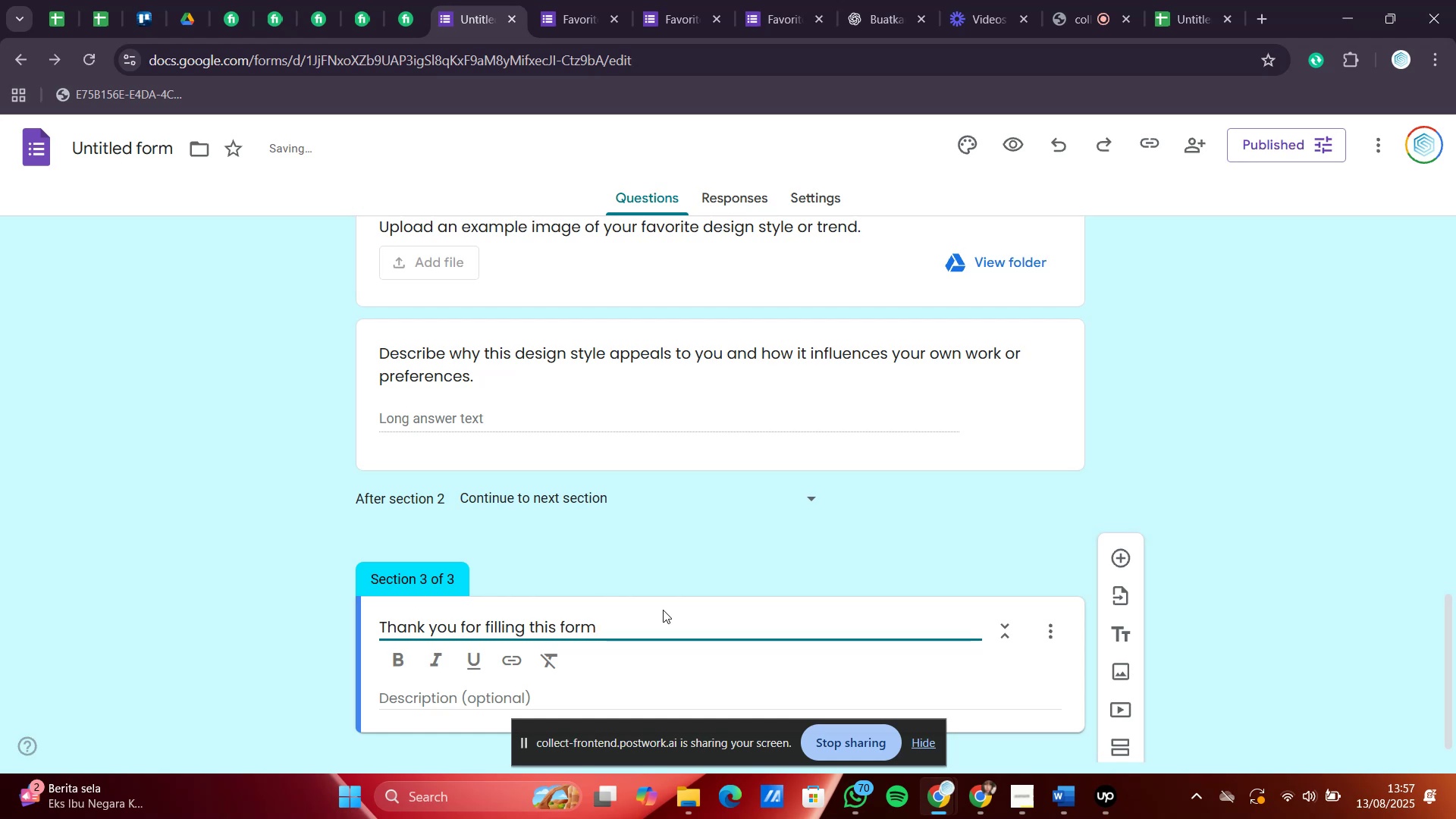 
scroll: coordinate [626, 621], scroll_direction: down, amount: 2.0
 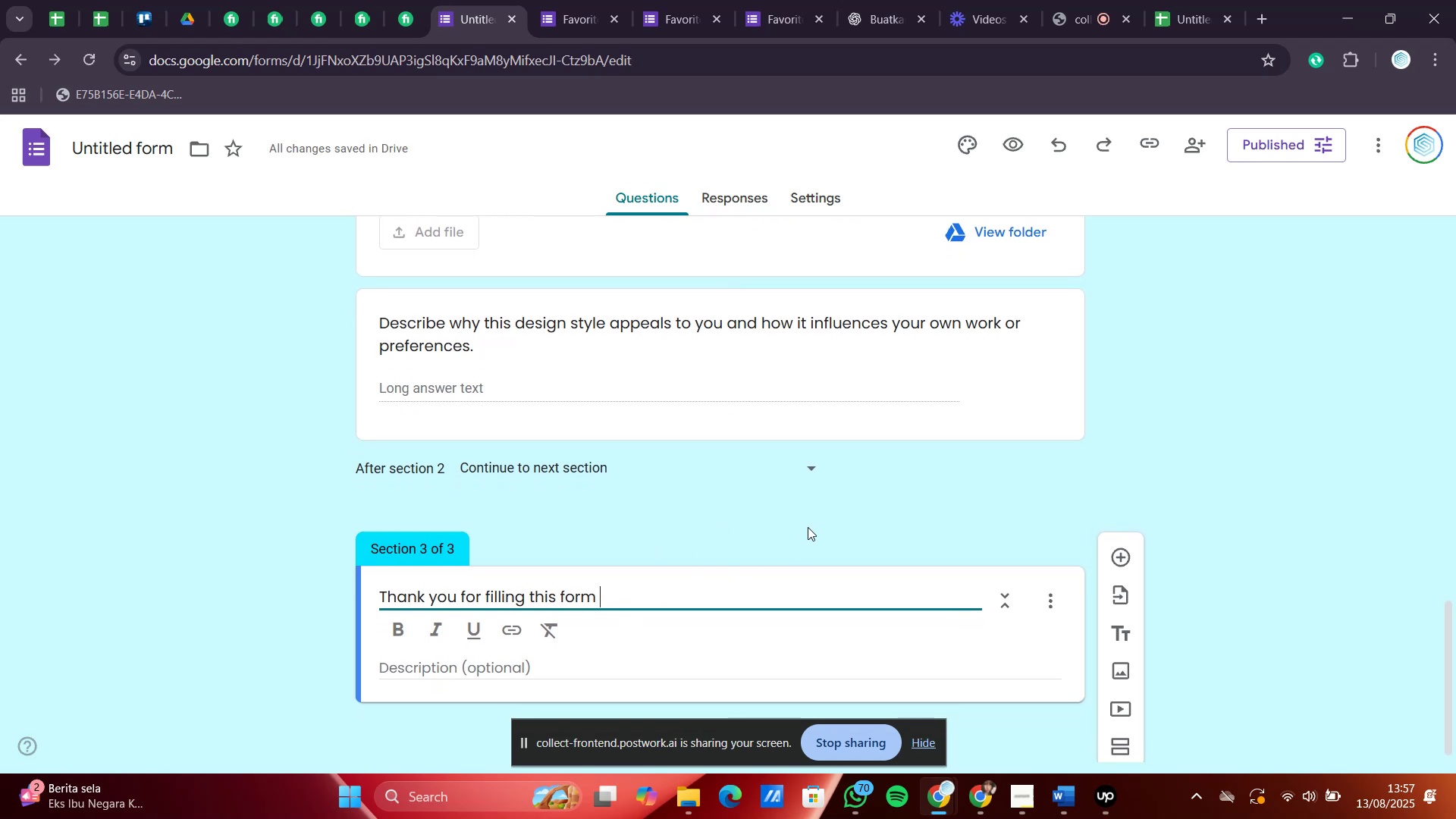 
left_click([761, 536])
 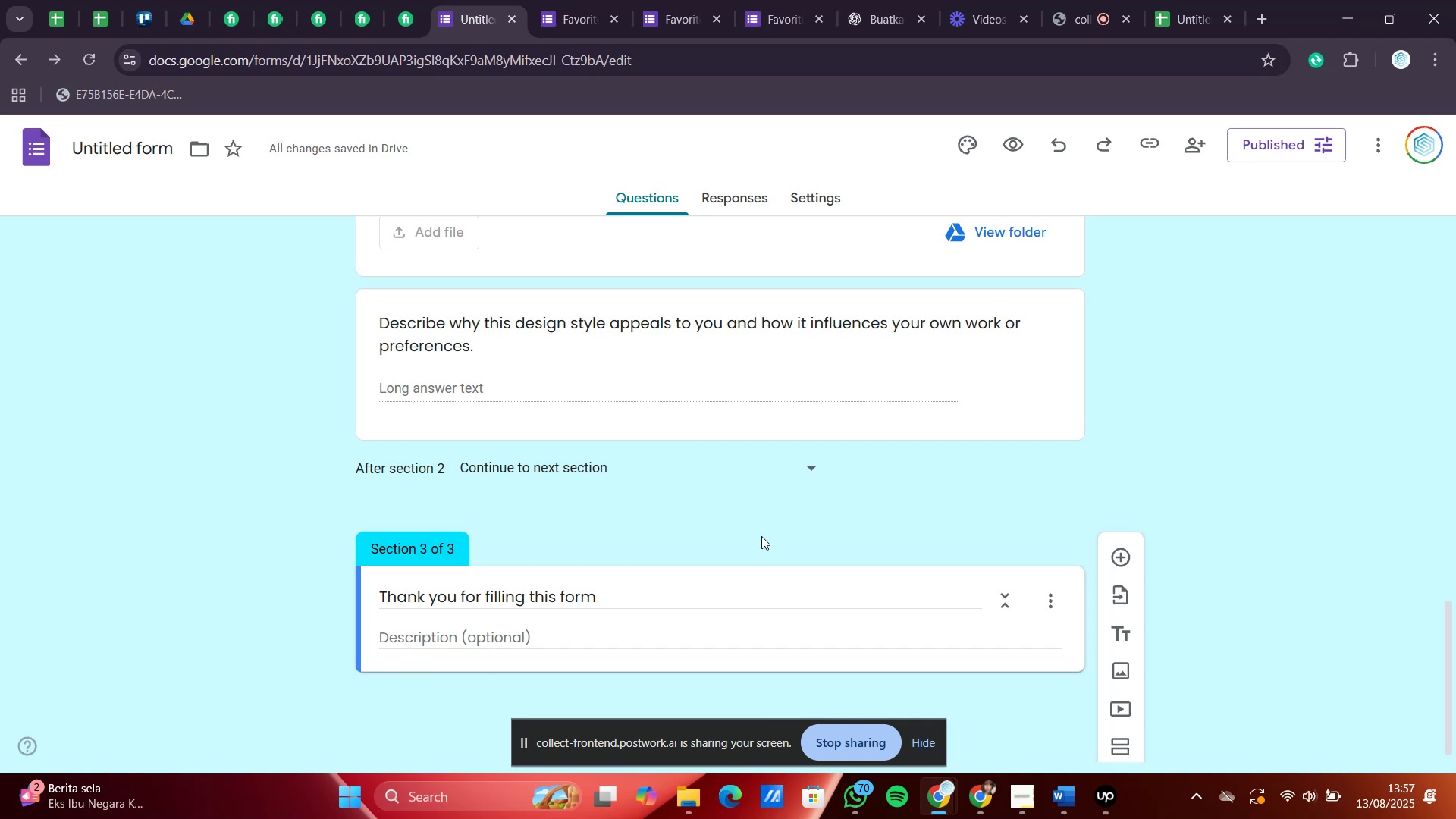 
scroll: coordinate [761, 536], scroll_direction: down, amount: 3.0
 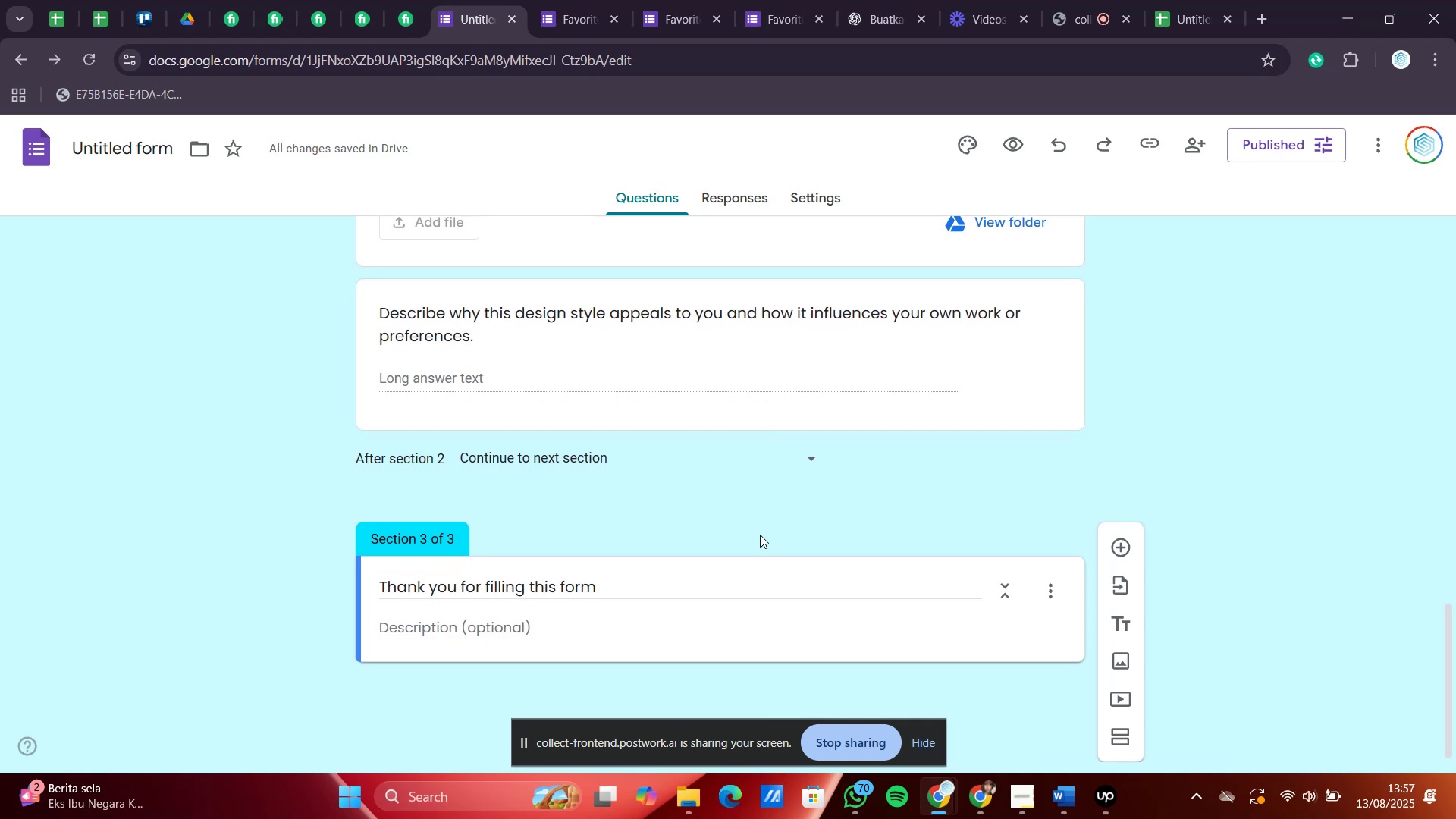 
wait(7.45)
 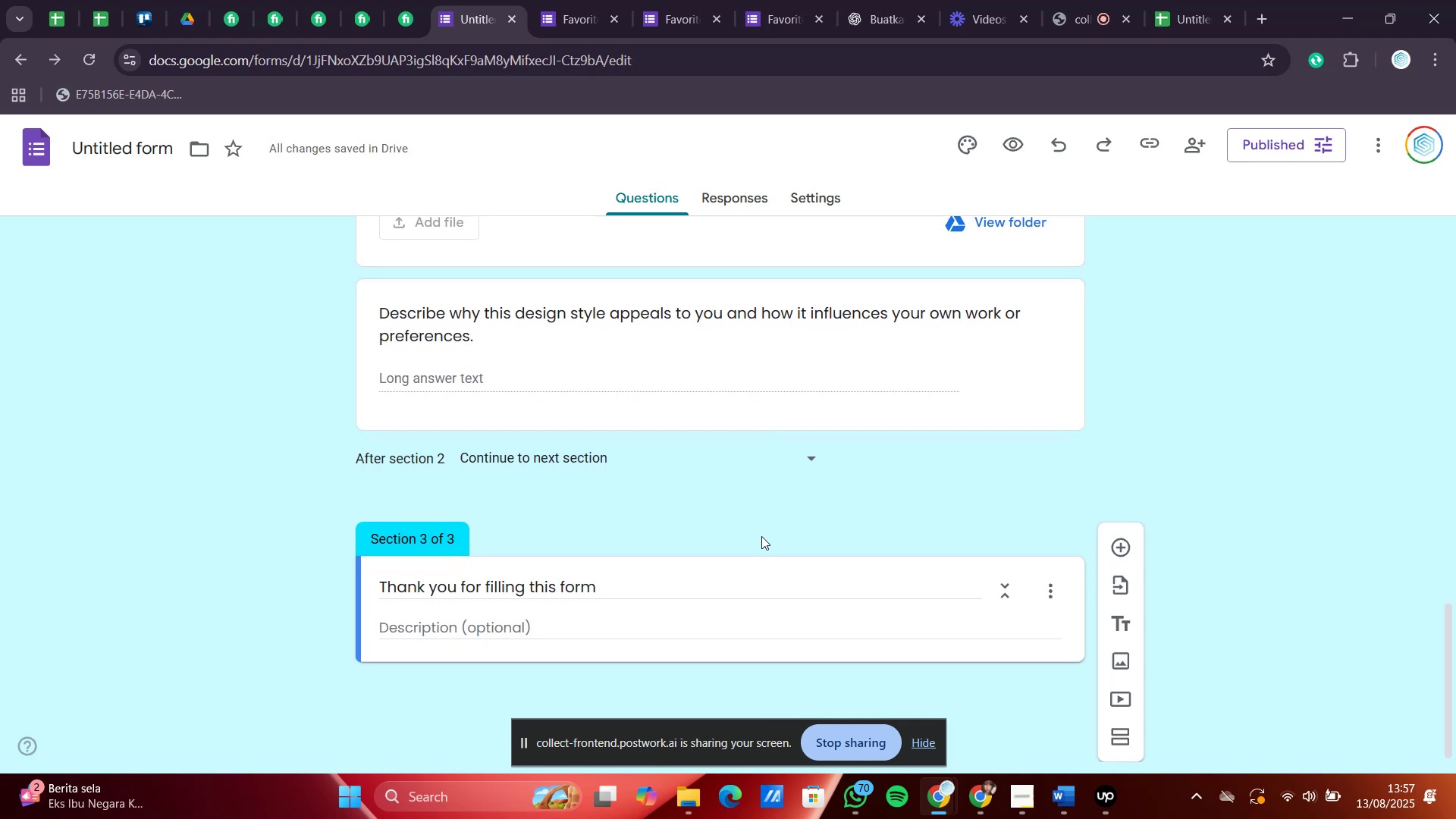 
scroll: coordinate [760, 535], scroll_direction: up, amount: 4.0
 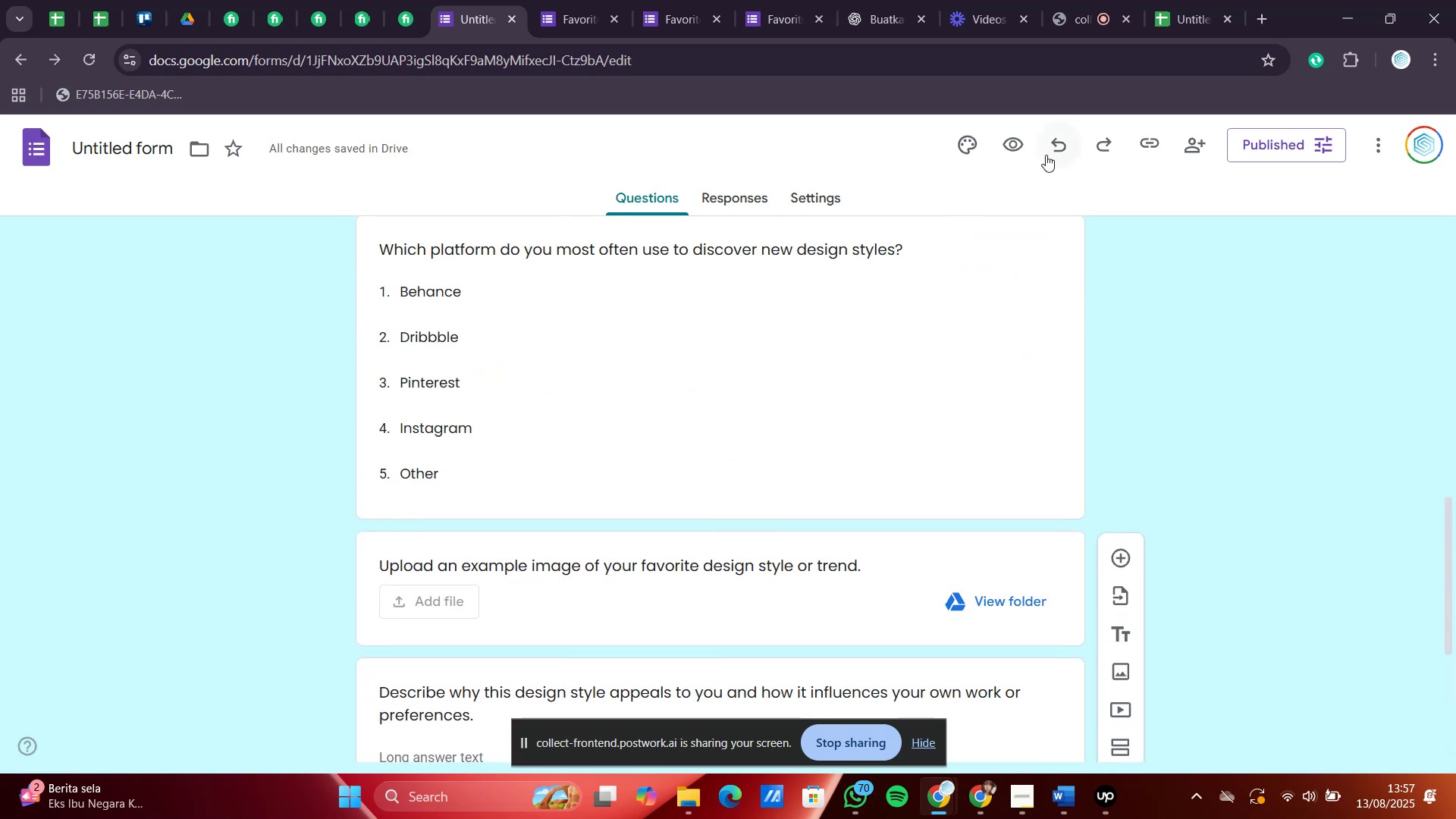 
left_click([1025, 149])
 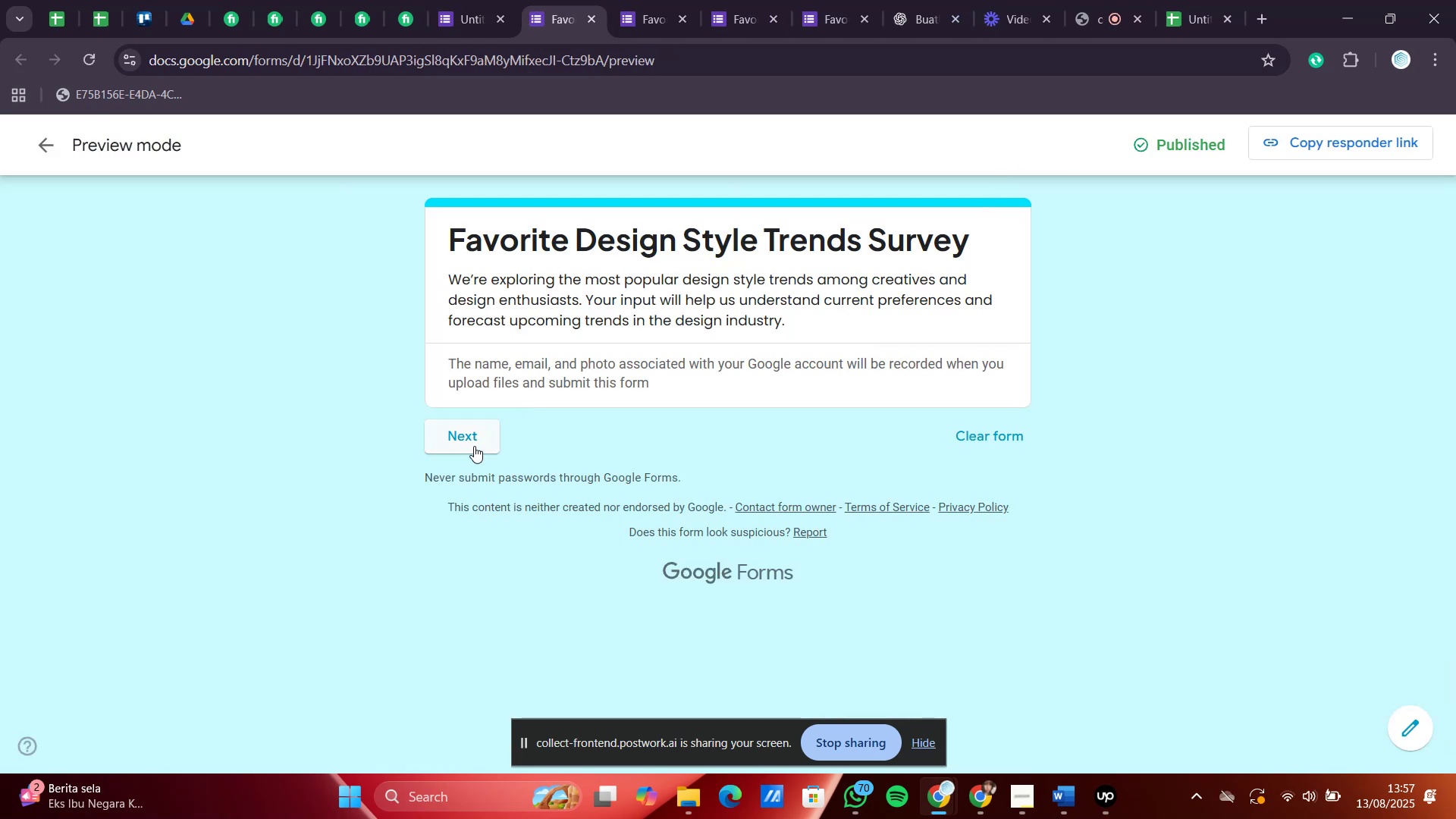 
left_click([474, 446])
 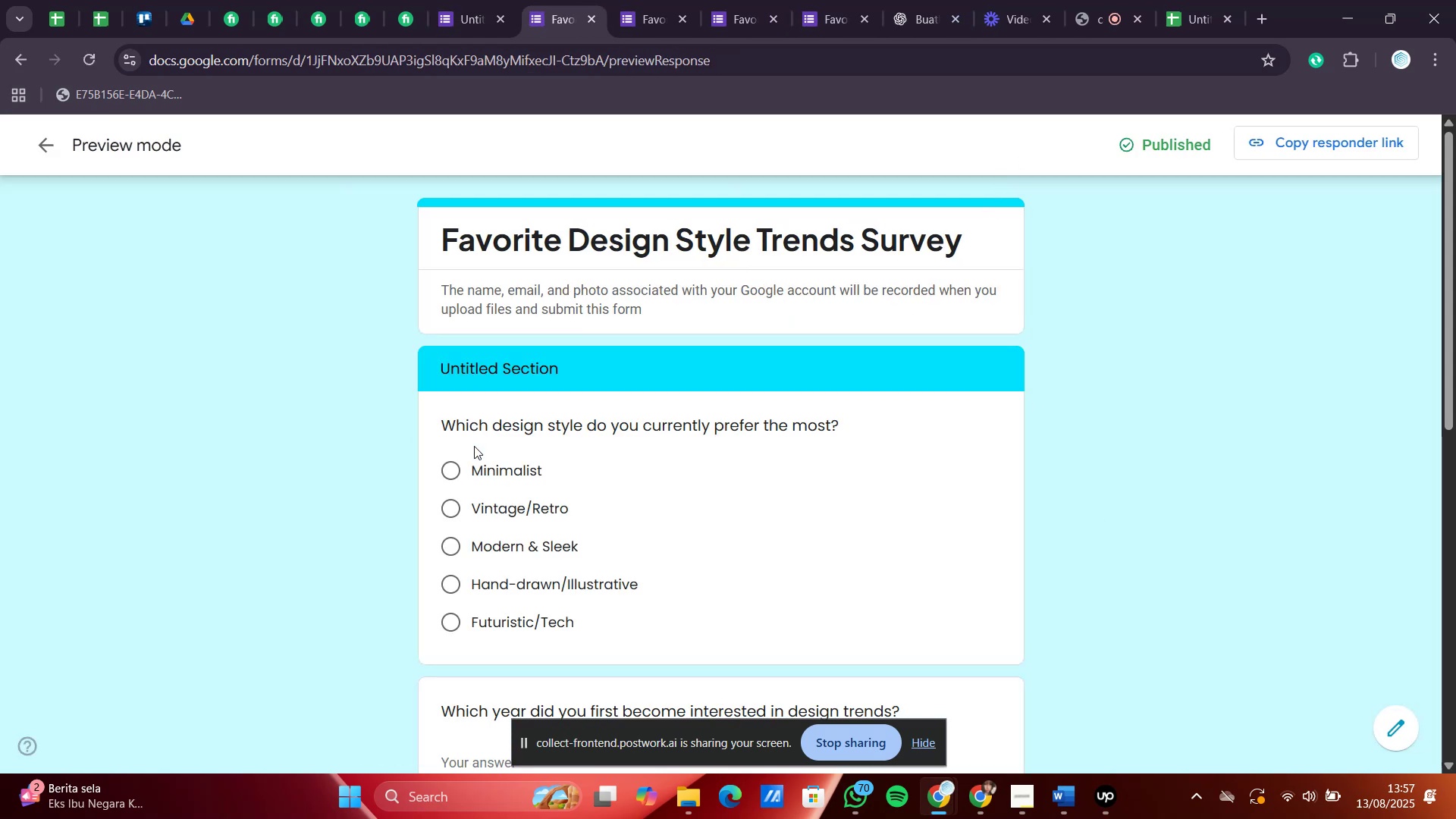 
scroll: coordinate [474, 446], scroll_direction: down, amount: 12.0
 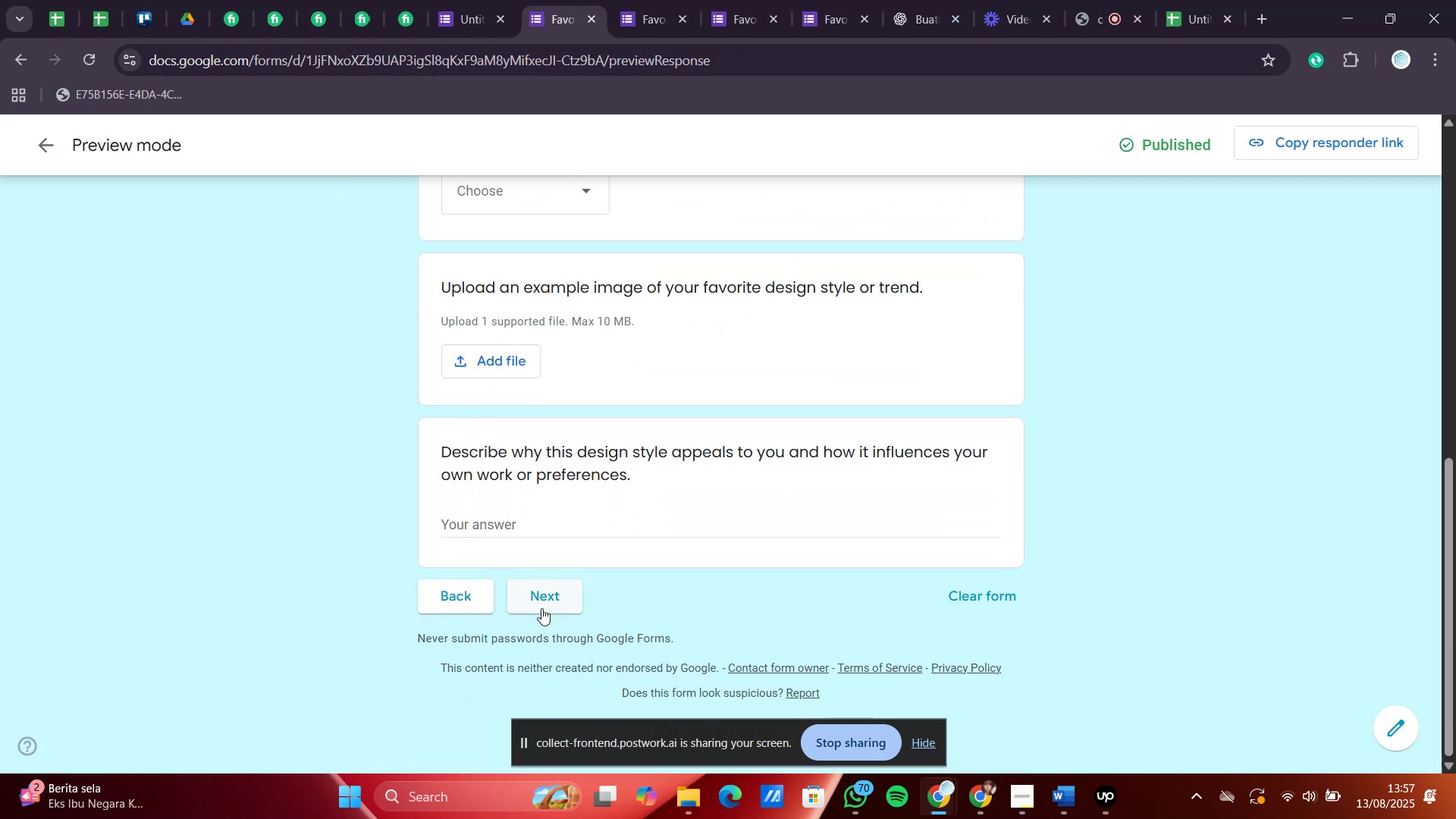 
left_click([546, 610])
 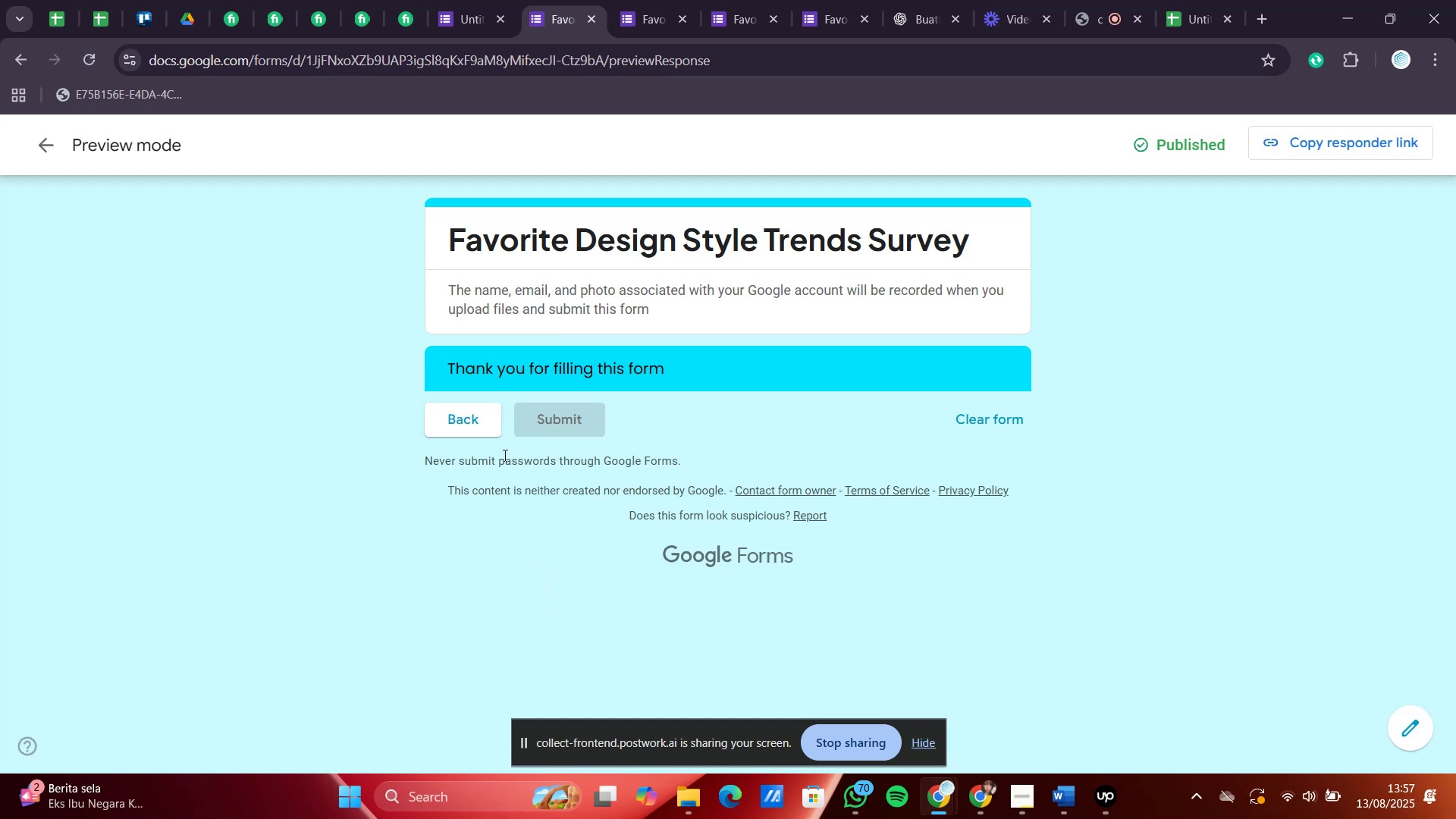 
wait(5.69)
 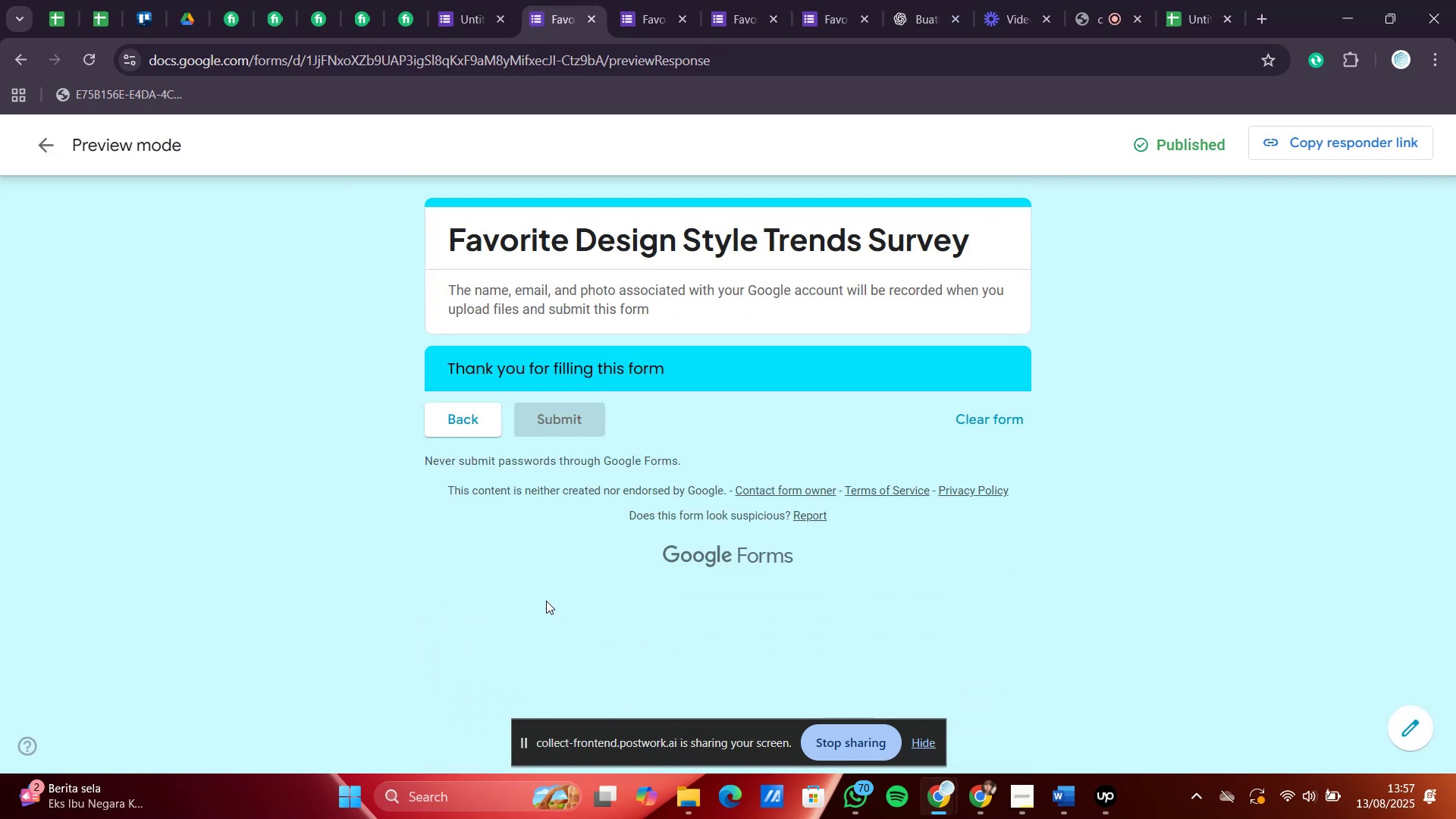 
left_click([481, 410])
 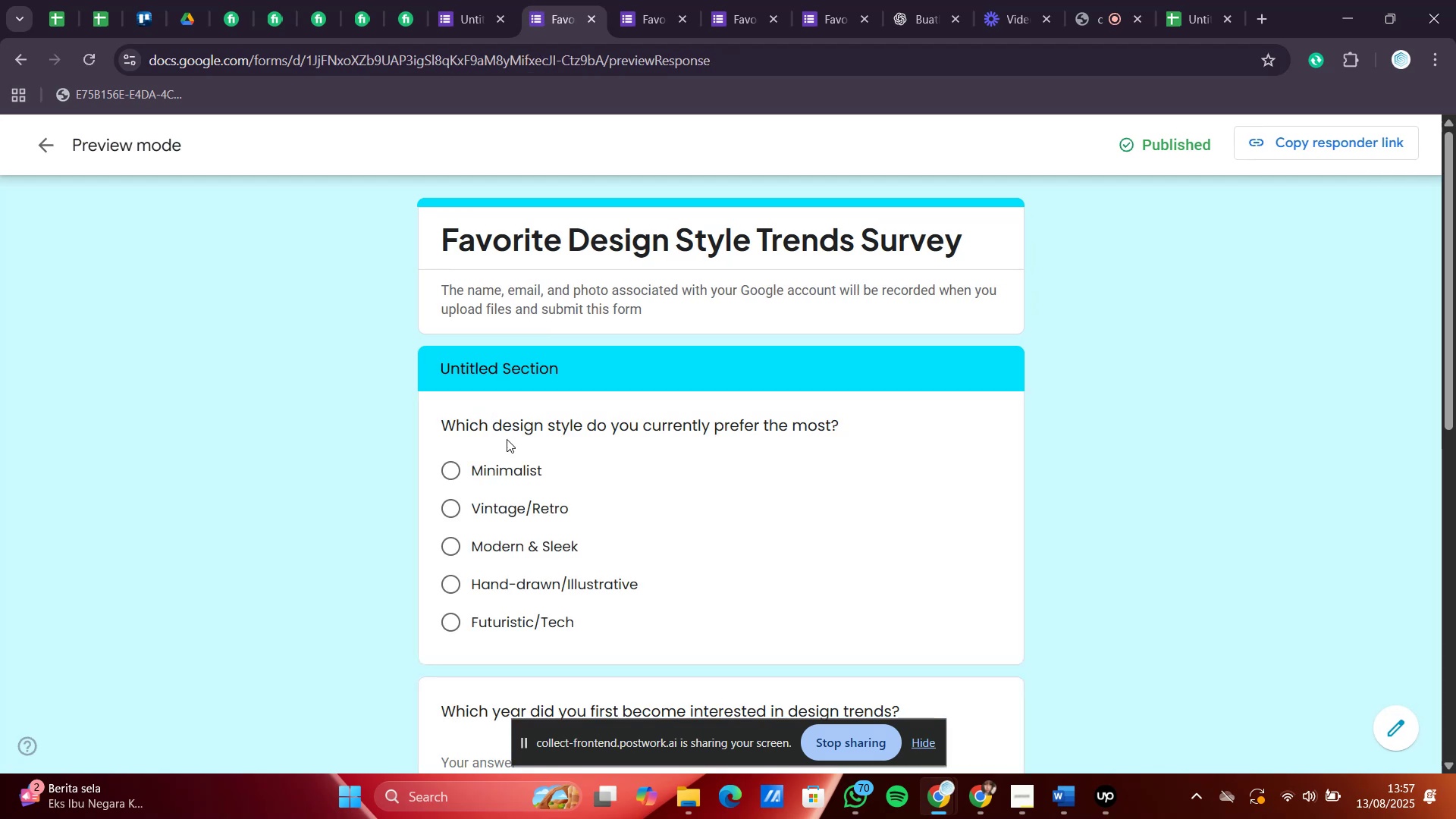 
scroll: coordinate [510, 444], scroll_direction: down, amount: 15.0
 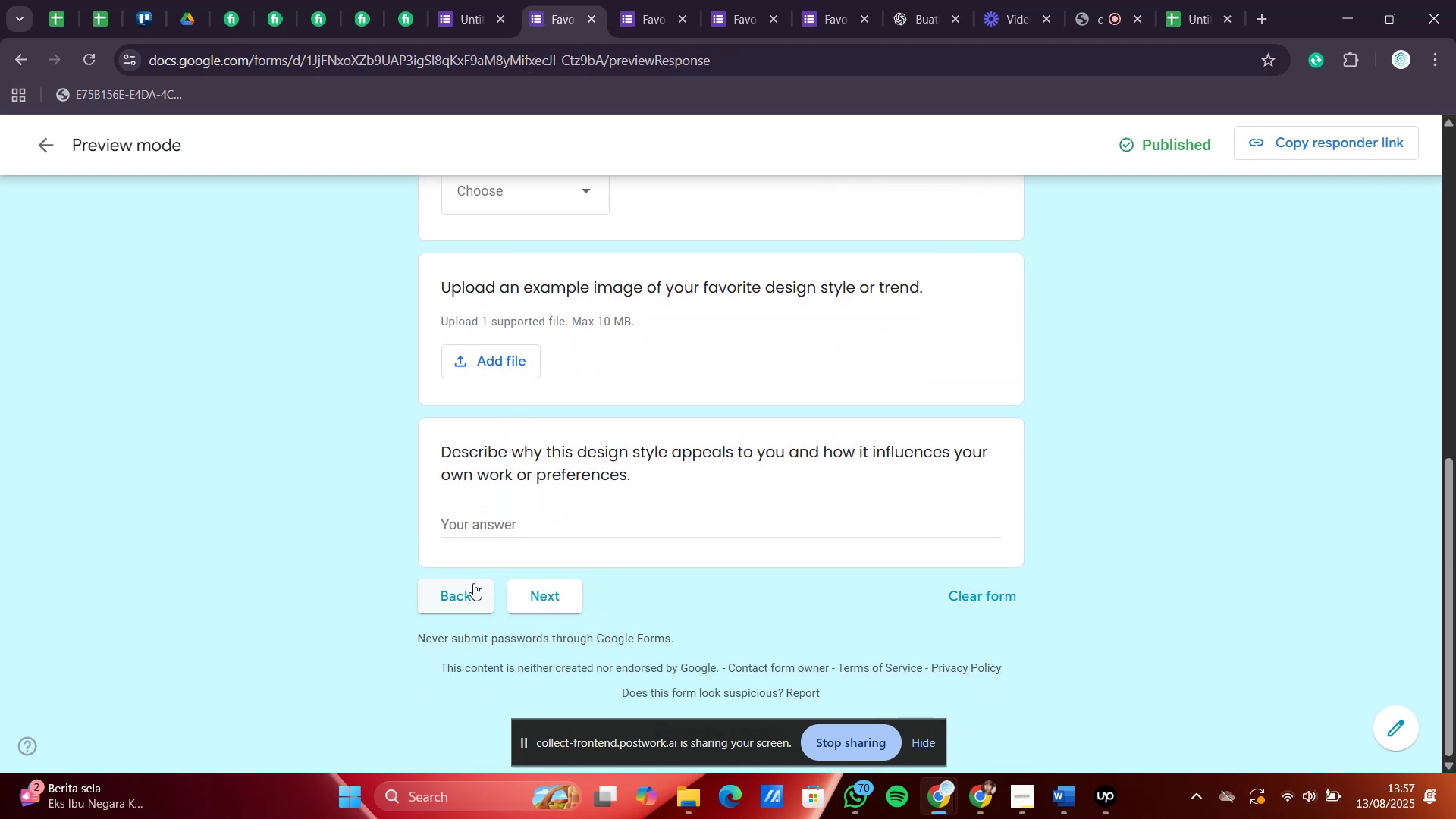 
left_click([473, 583])
 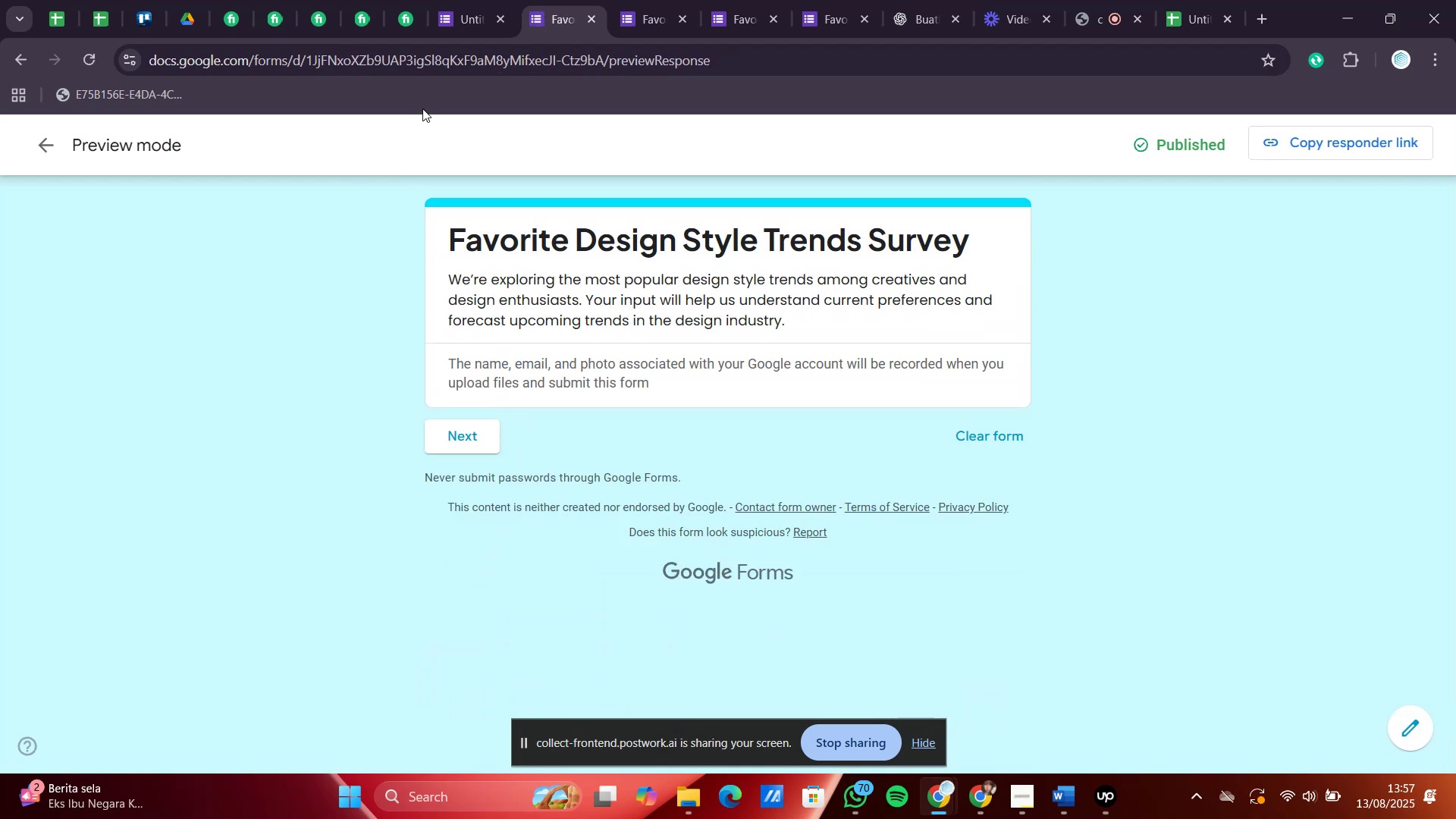 
left_click([453, 0])
 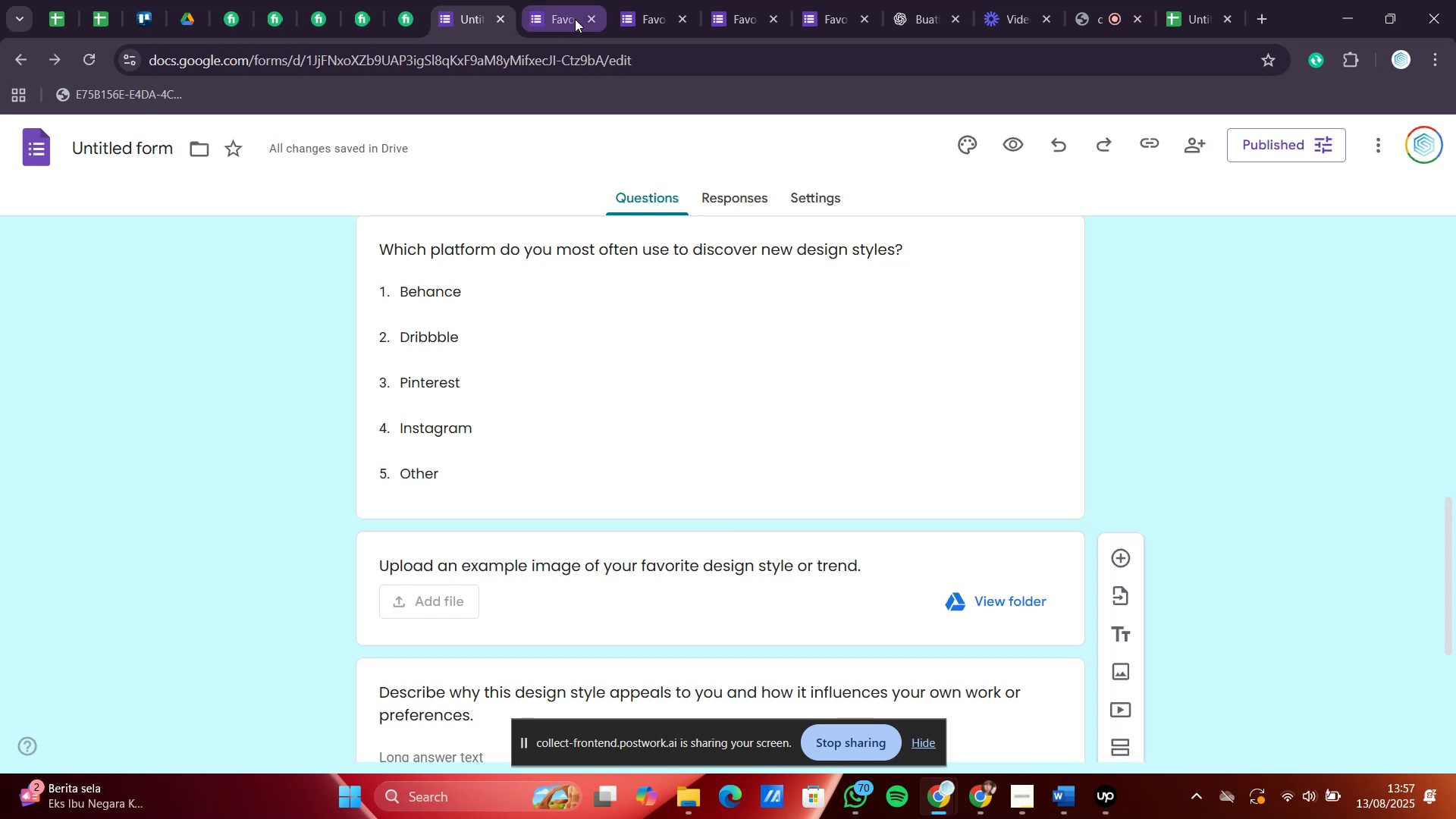 
left_click([592, 12])
 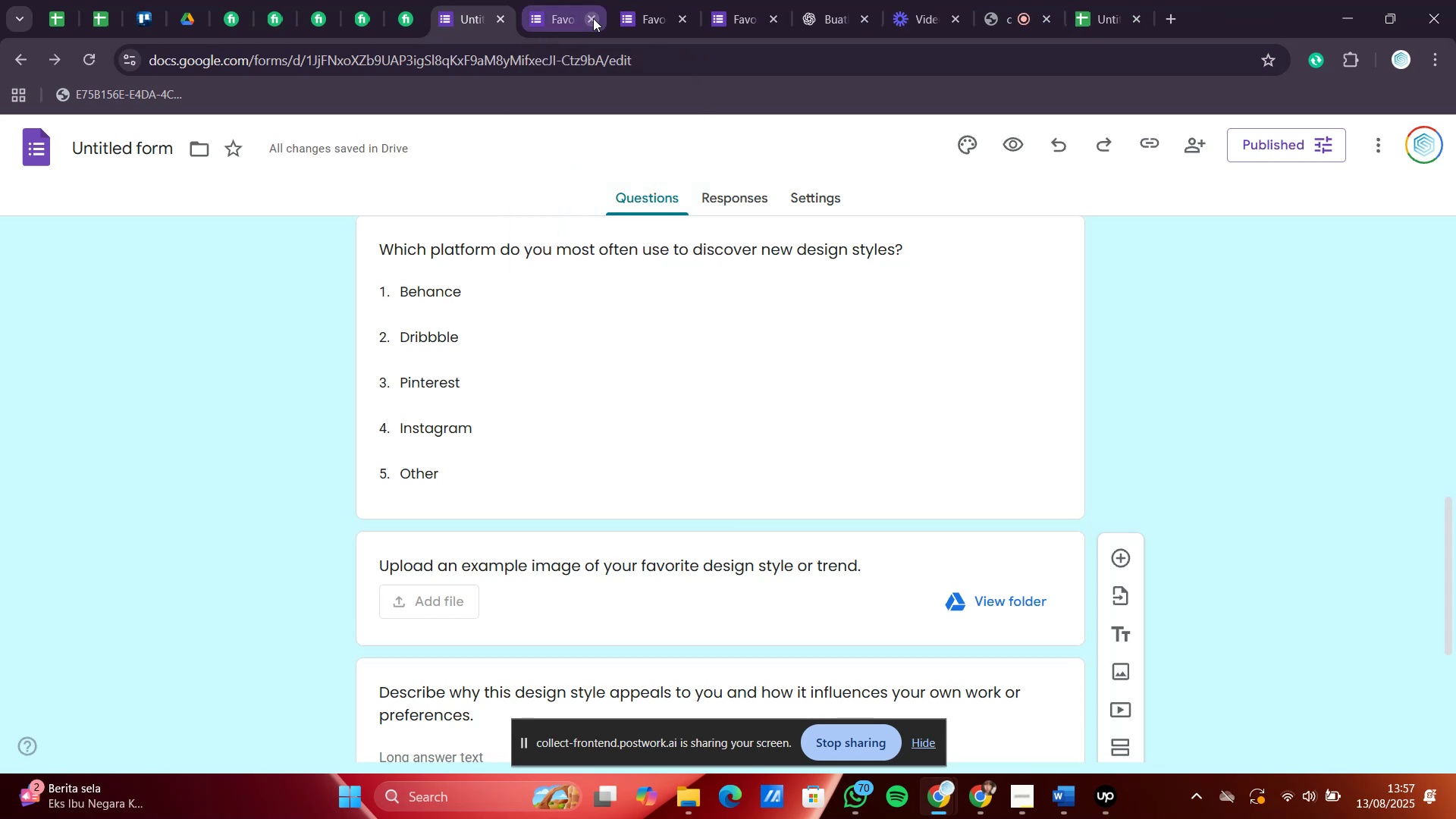 
left_click([593, 18])
 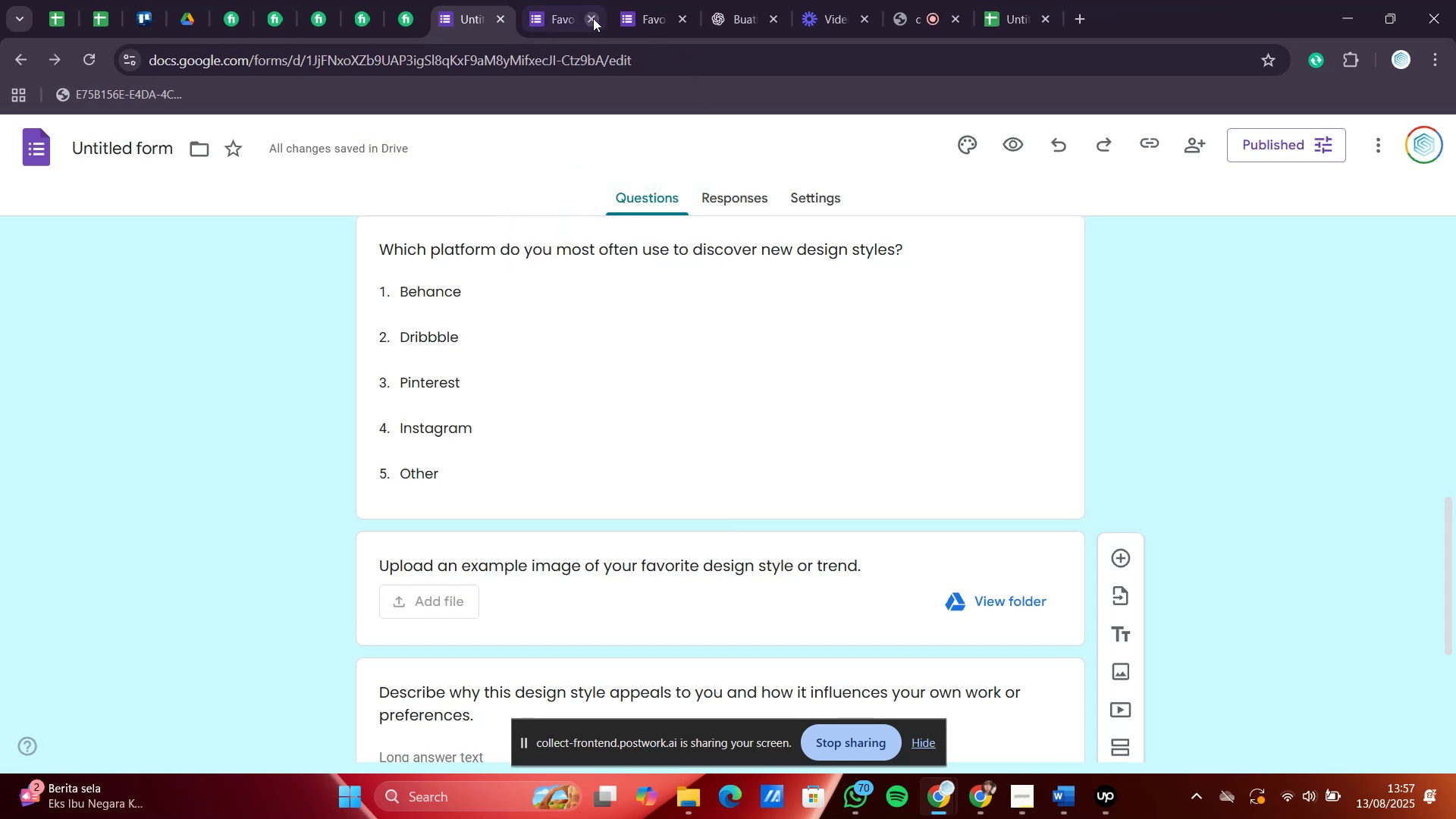 
left_click([593, 18])
 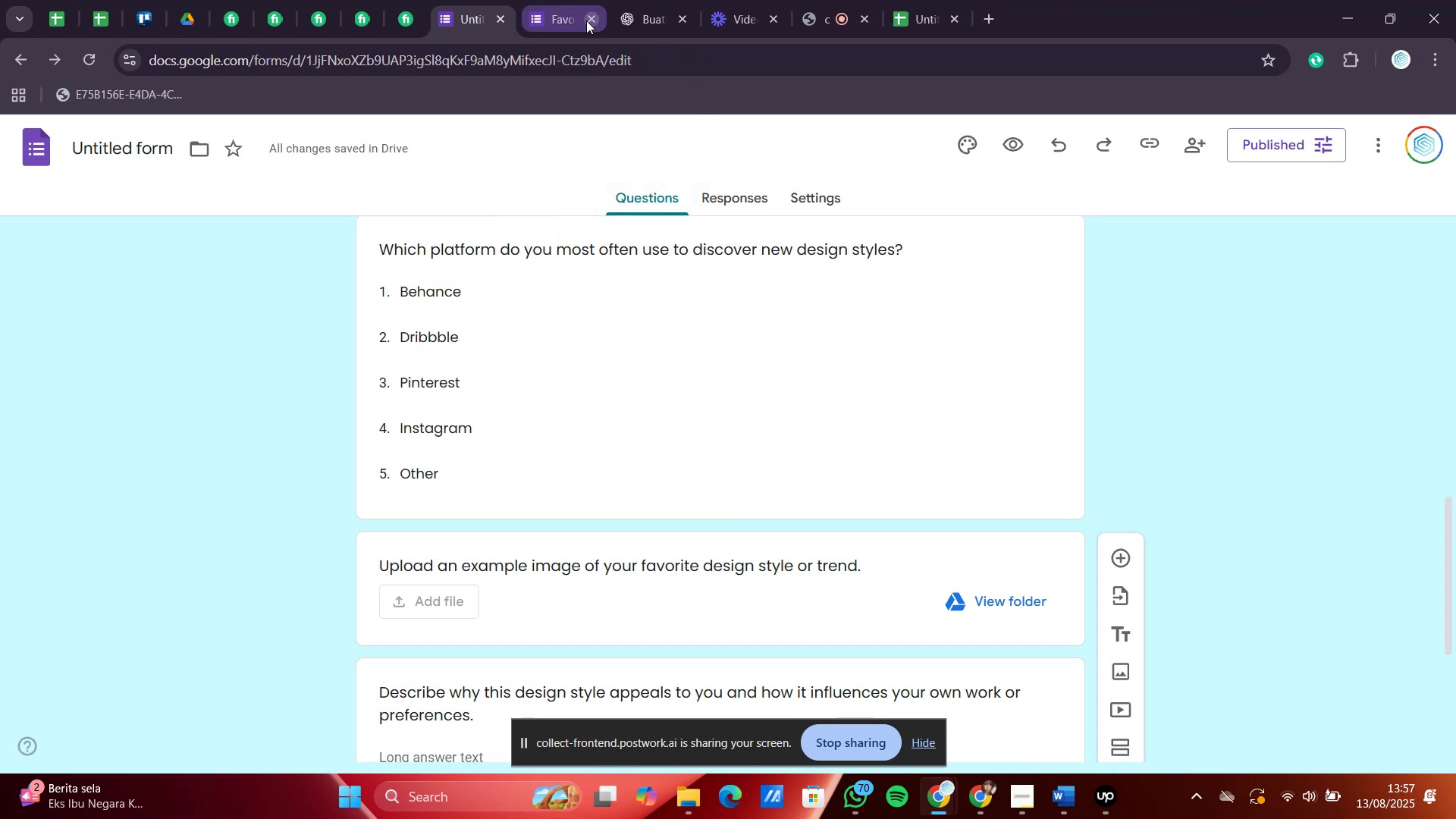 
left_click([586, 20])
 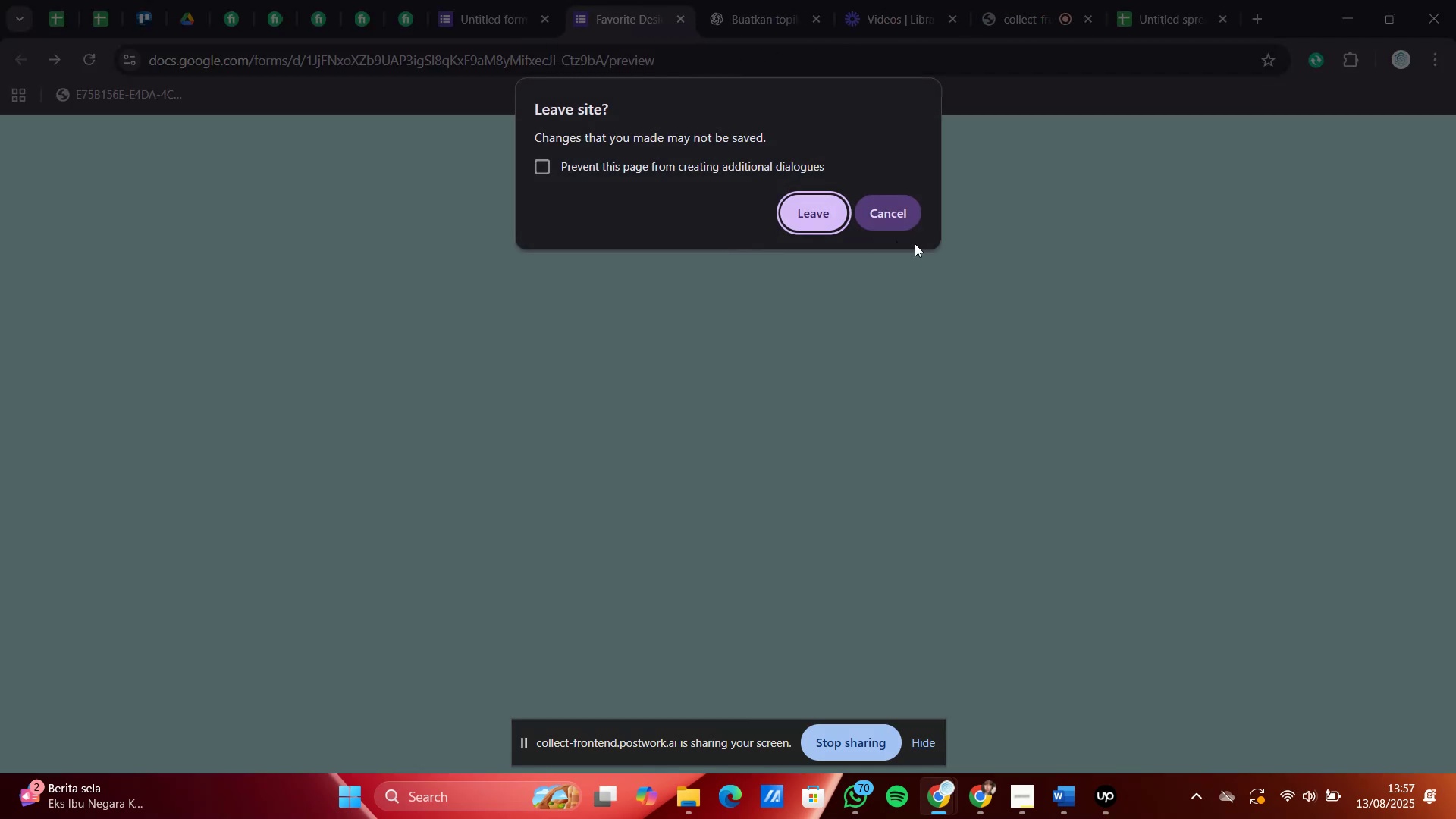 
left_click([900, 212])
 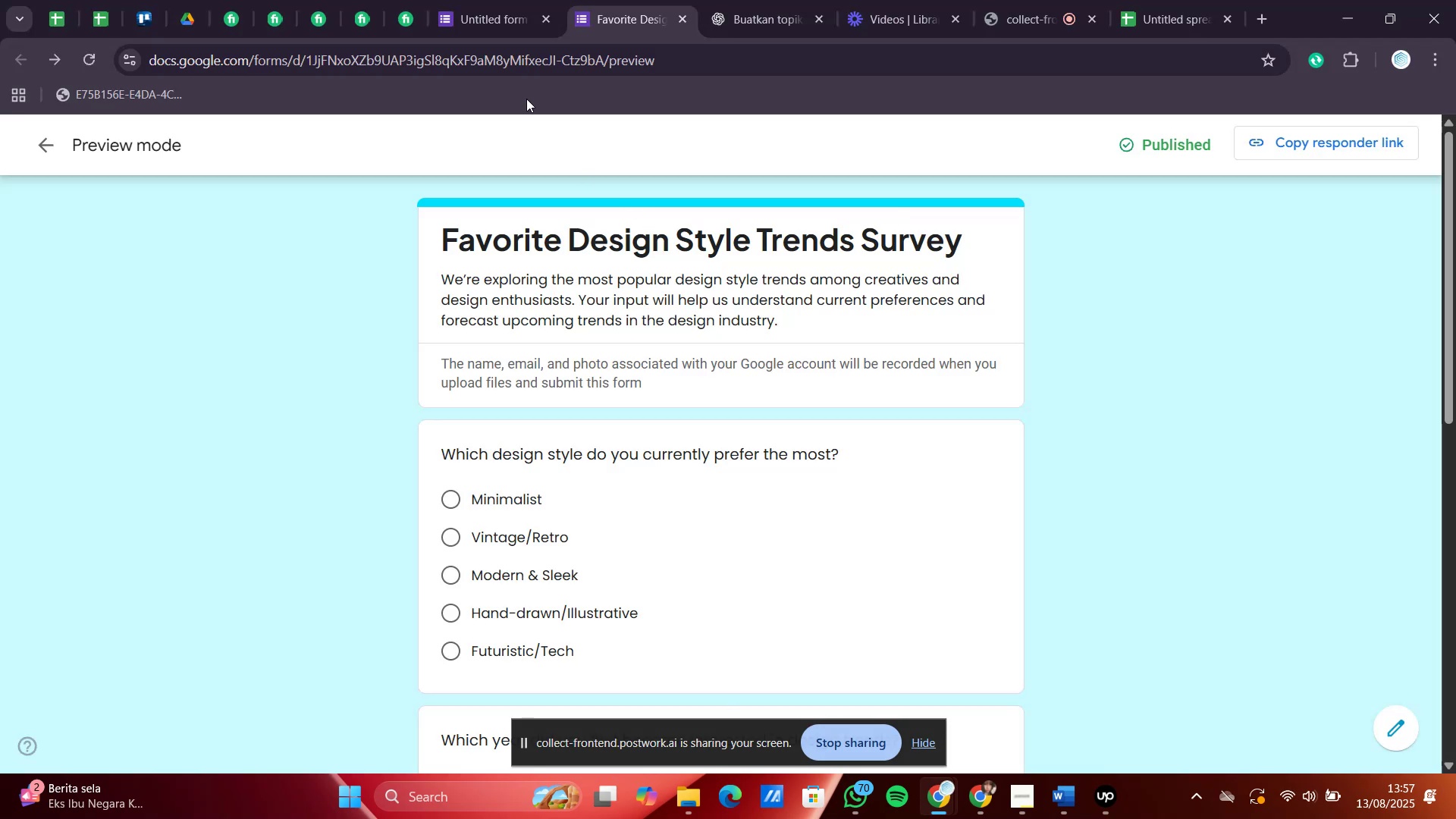 
left_click([458, 0])
 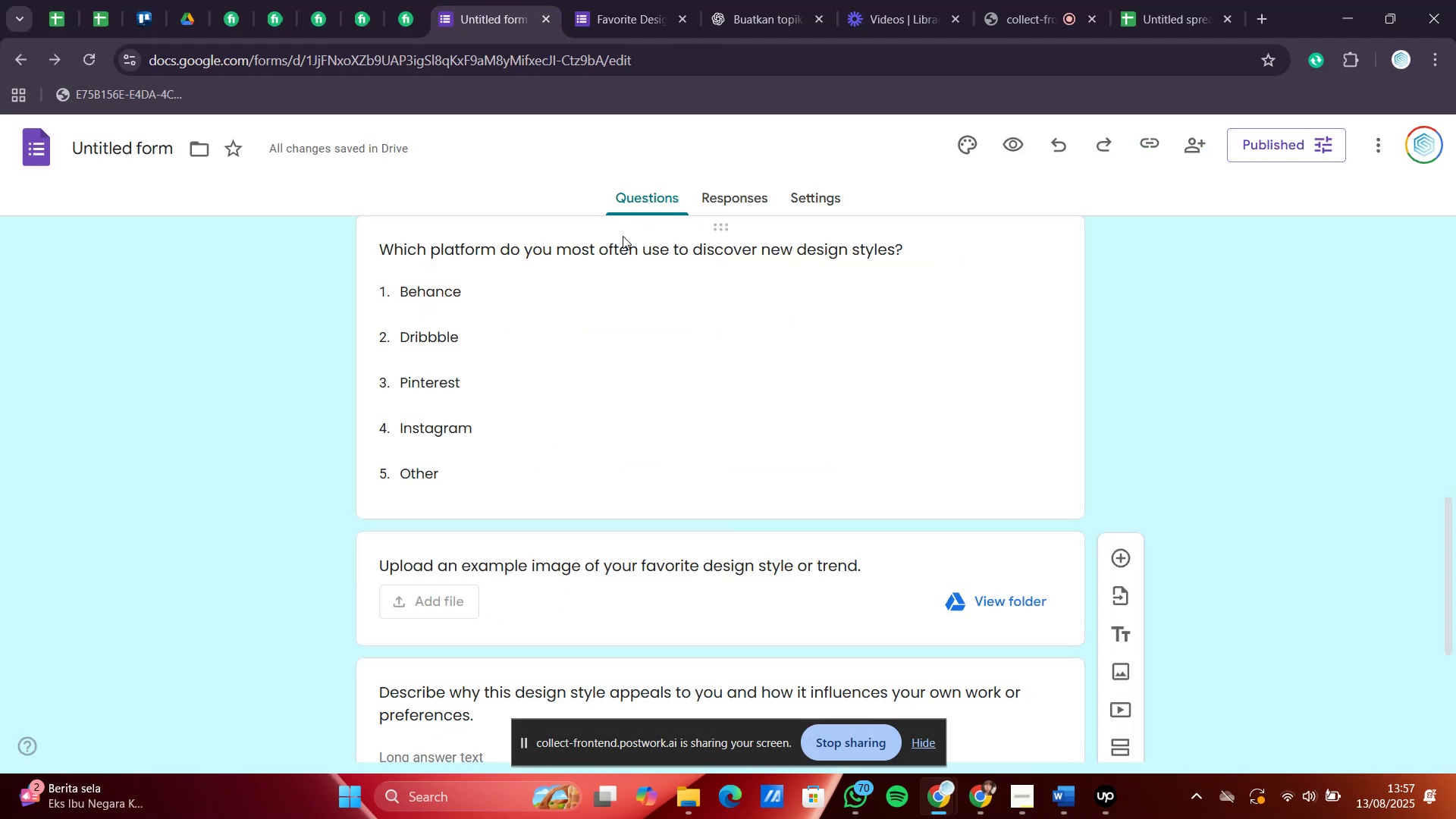 
scroll: coordinate [640, 382], scroll_direction: down, amount: 8.0
 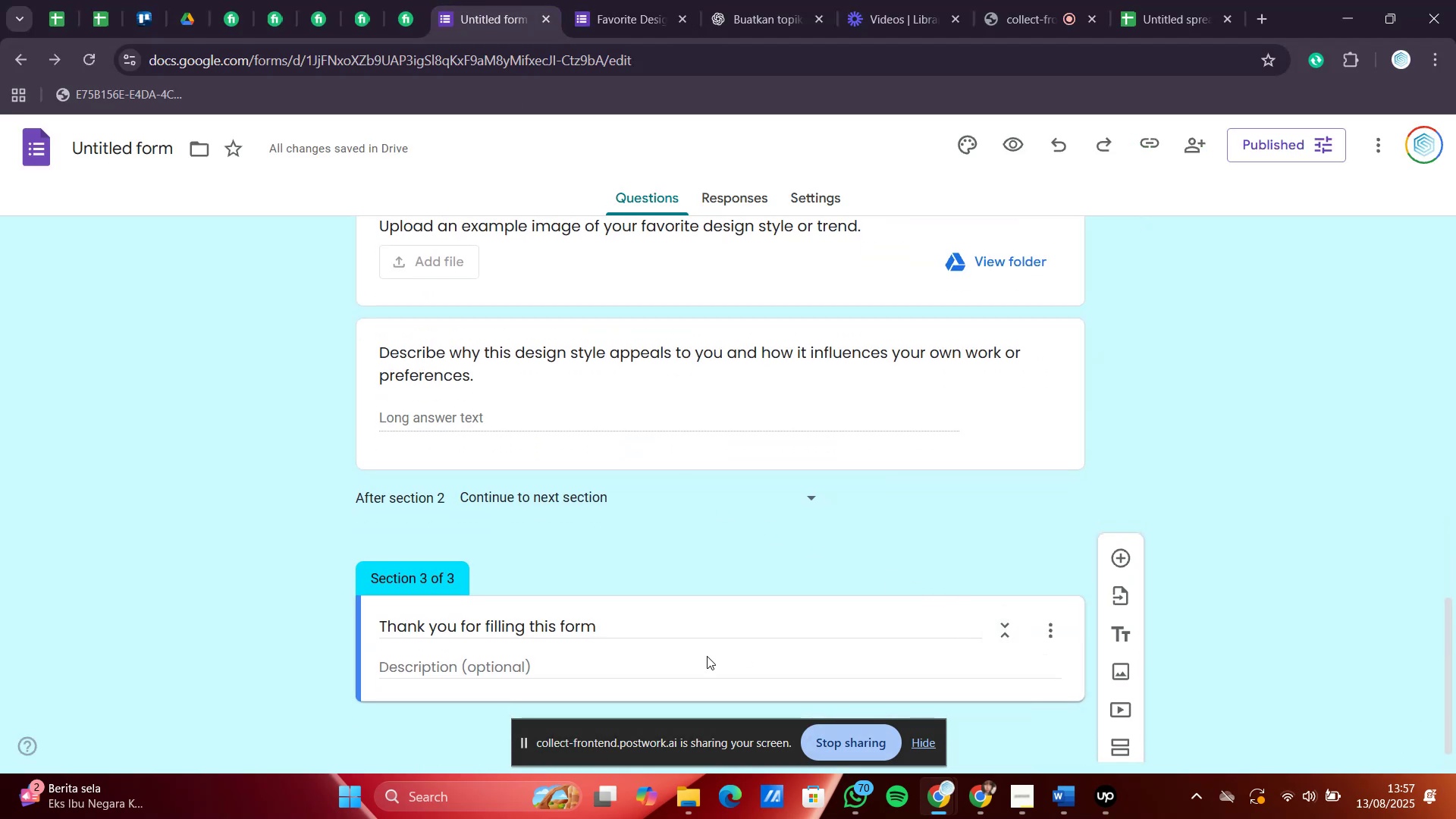 
left_click([652, 662])
 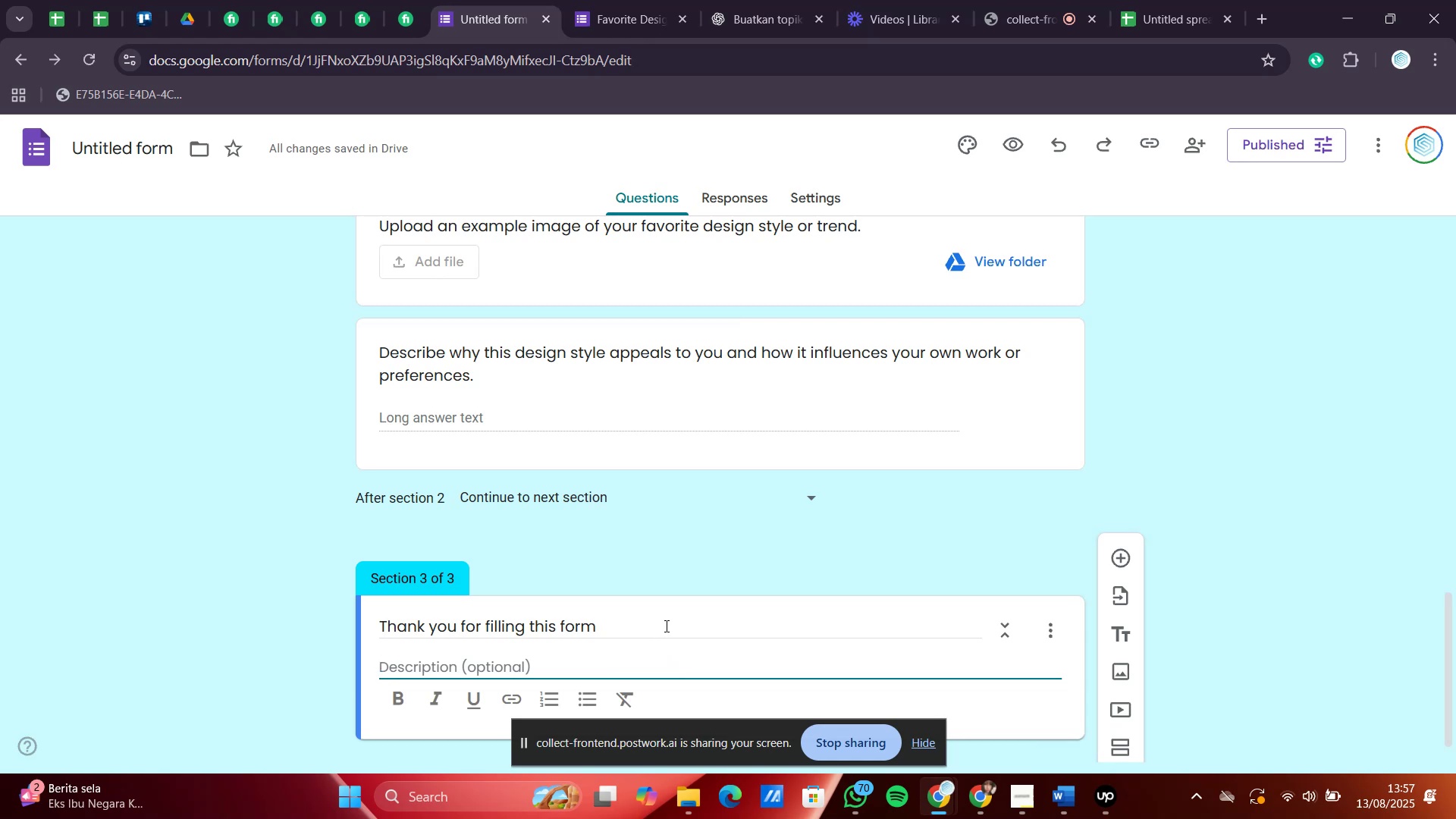 
left_click_drag(start_coordinate=[665, 626], to_coordinate=[340, 594])
 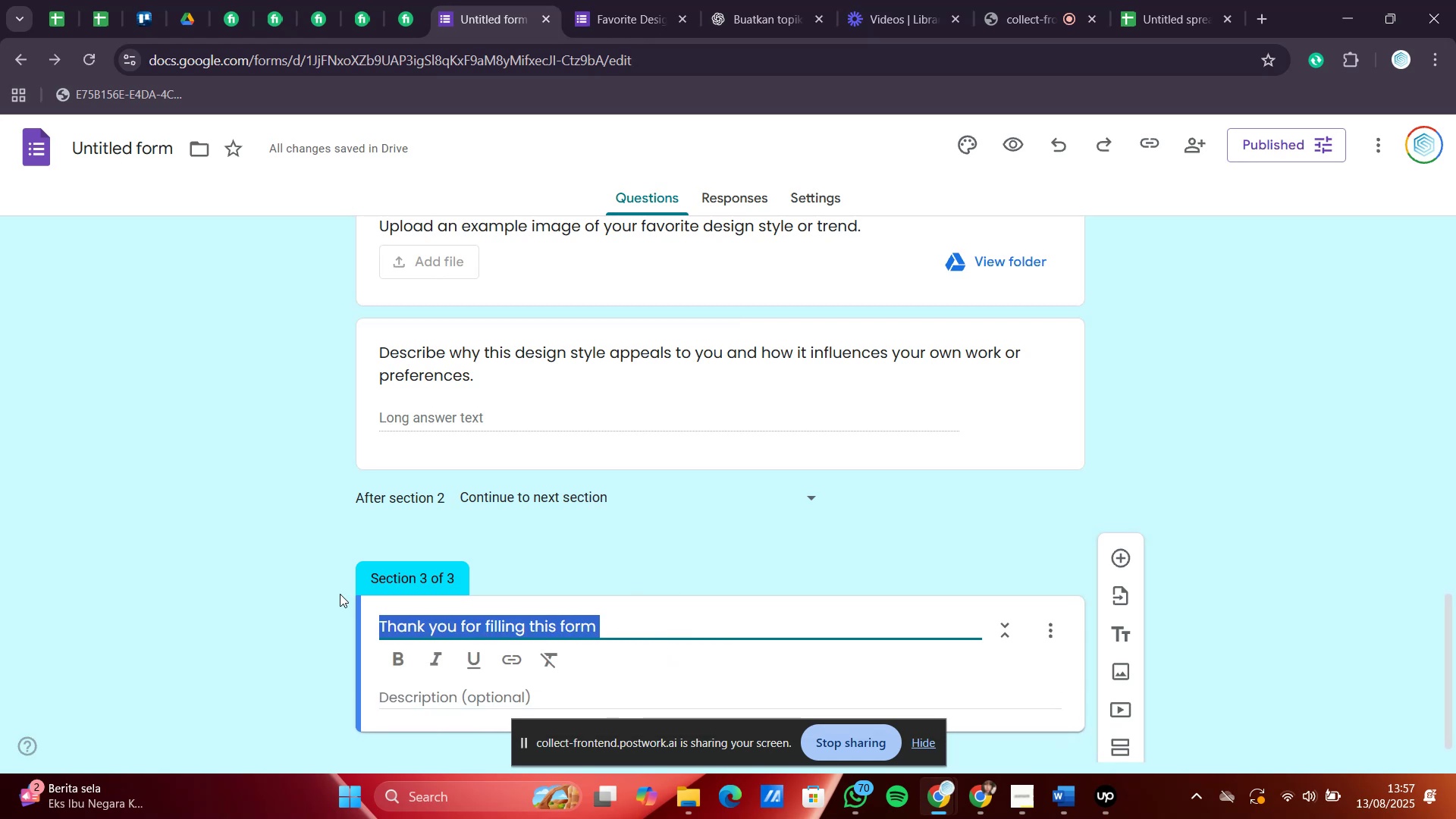 
key(Backspace)
 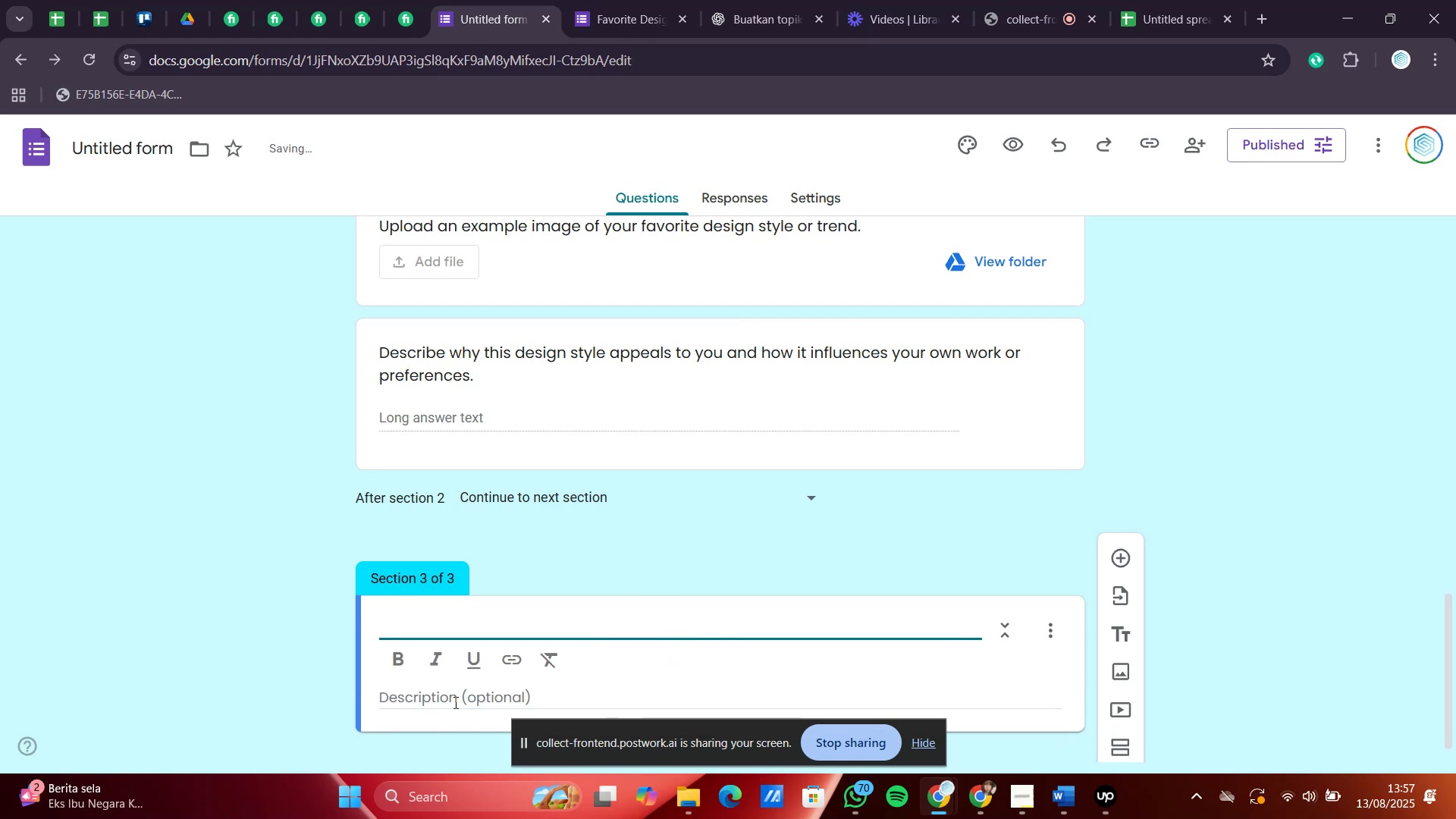 
left_click([454, 702])
 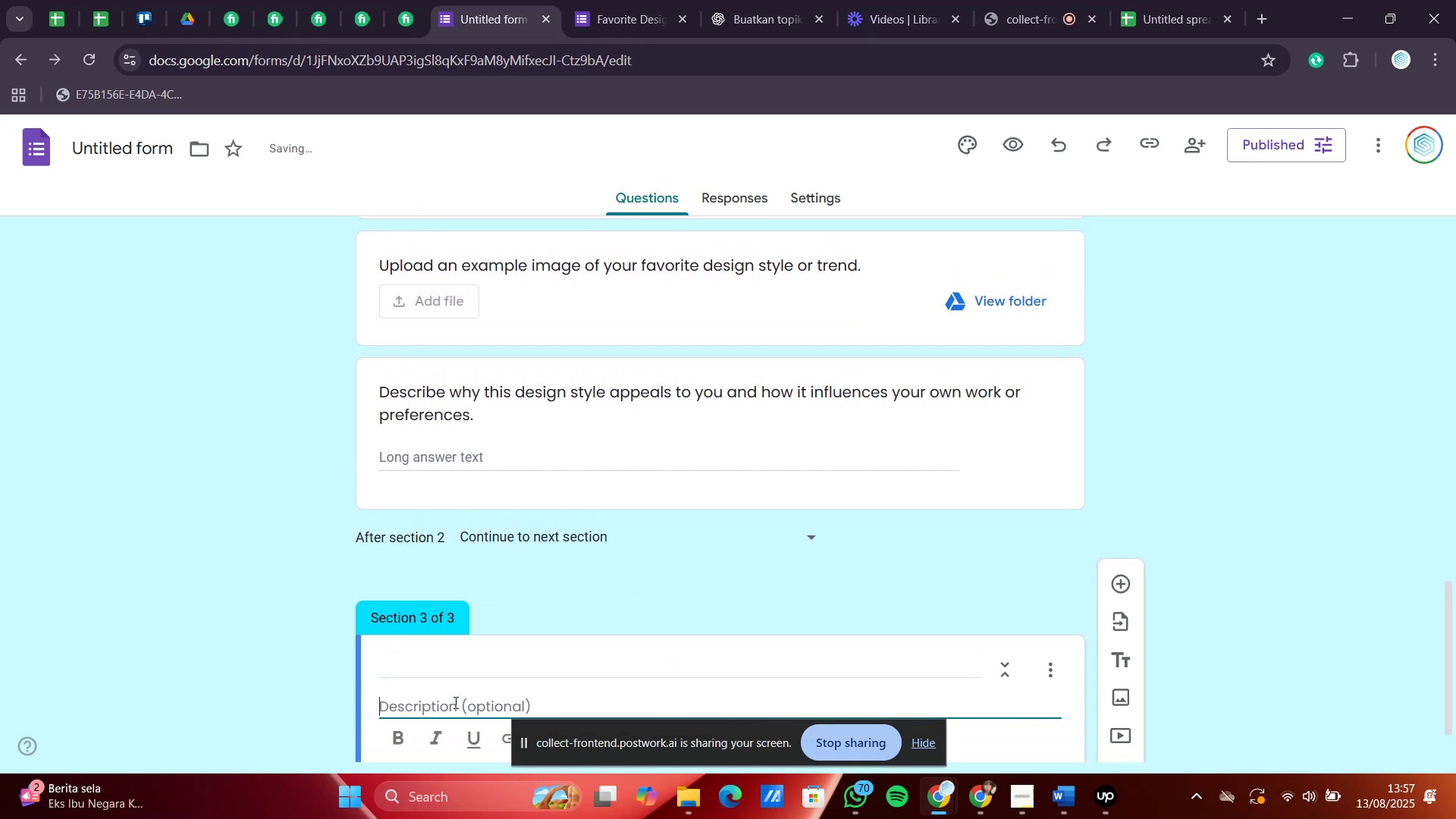 
type(Thankyo)
key(Backspace)
key(Backspace)
type( you for filling this form)
 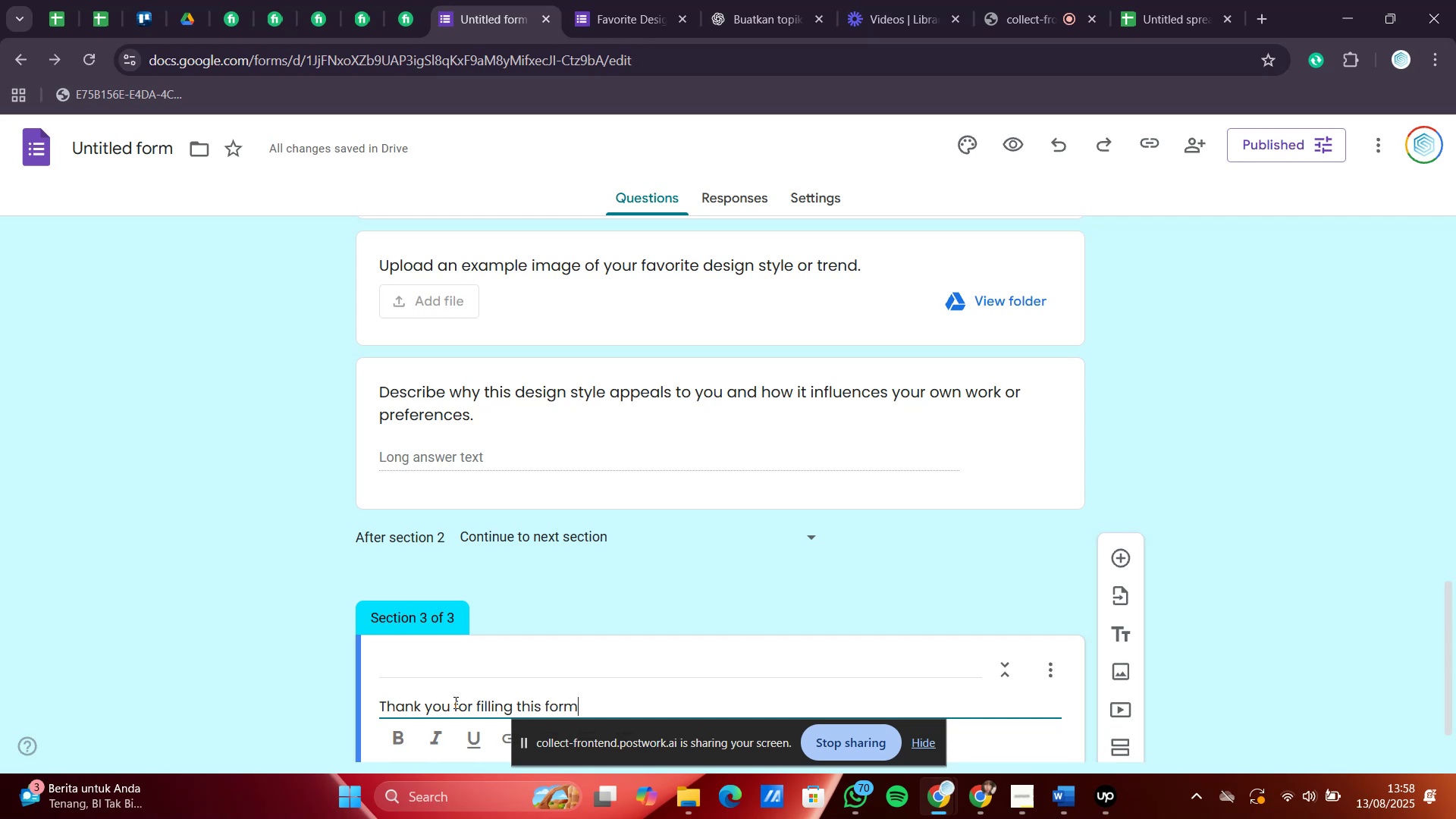 
scroll: coordinate [572, 712], scroll_direction: down, amount: 7.0
 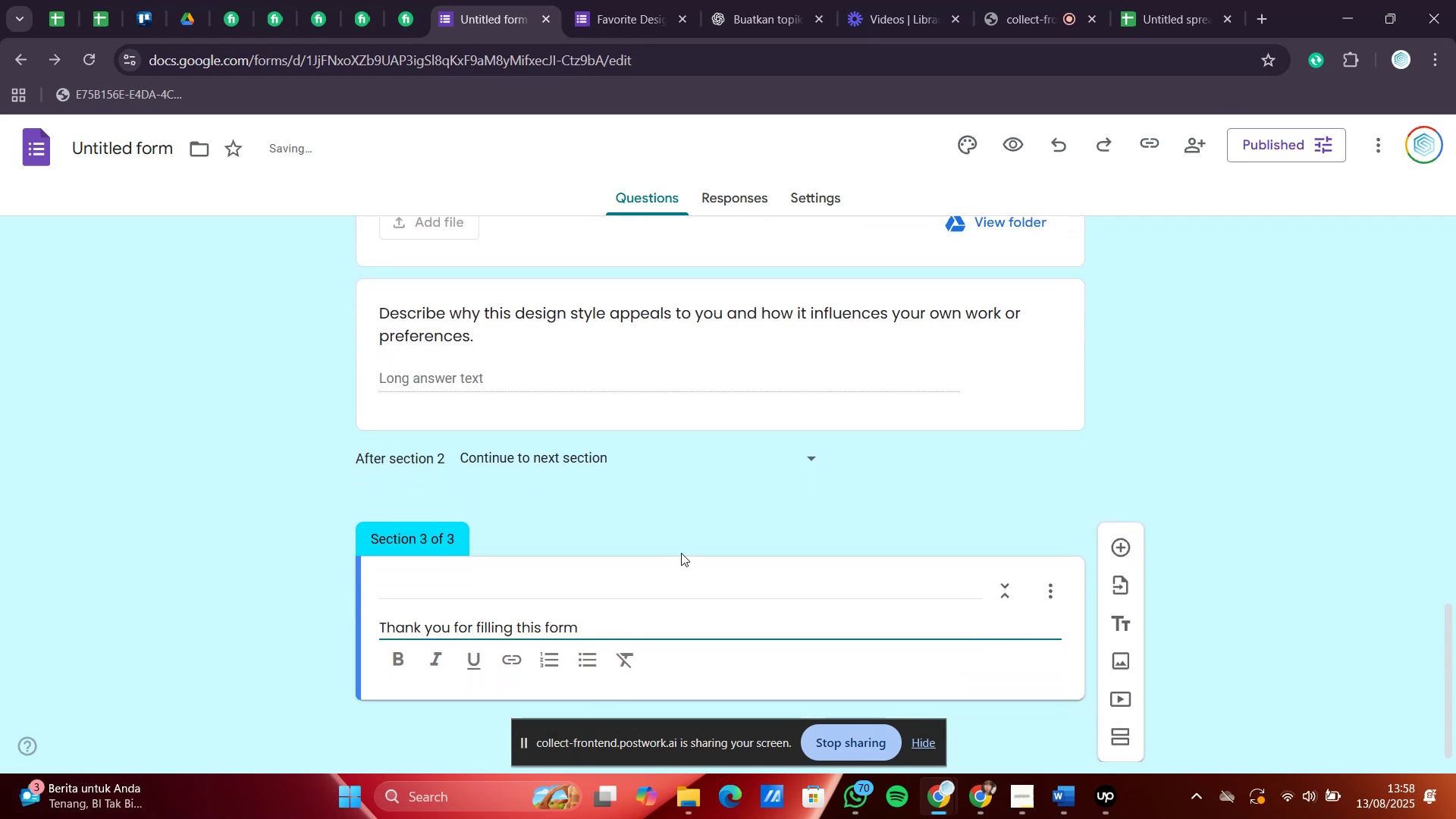 
left_click([699, 526])
 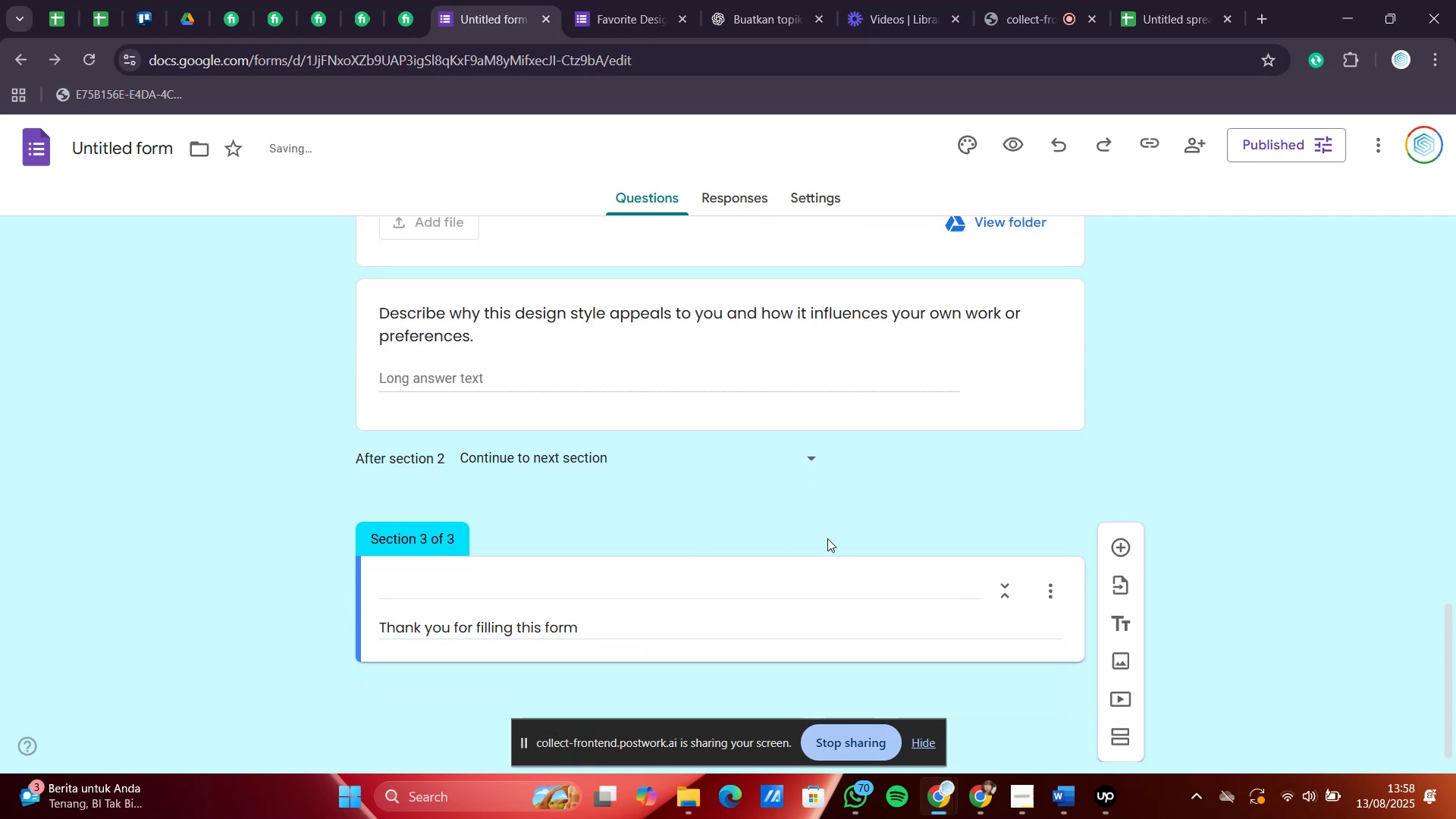 
scroll: coordinate [815, 577], scroll_direction: down, amount: 6.0
 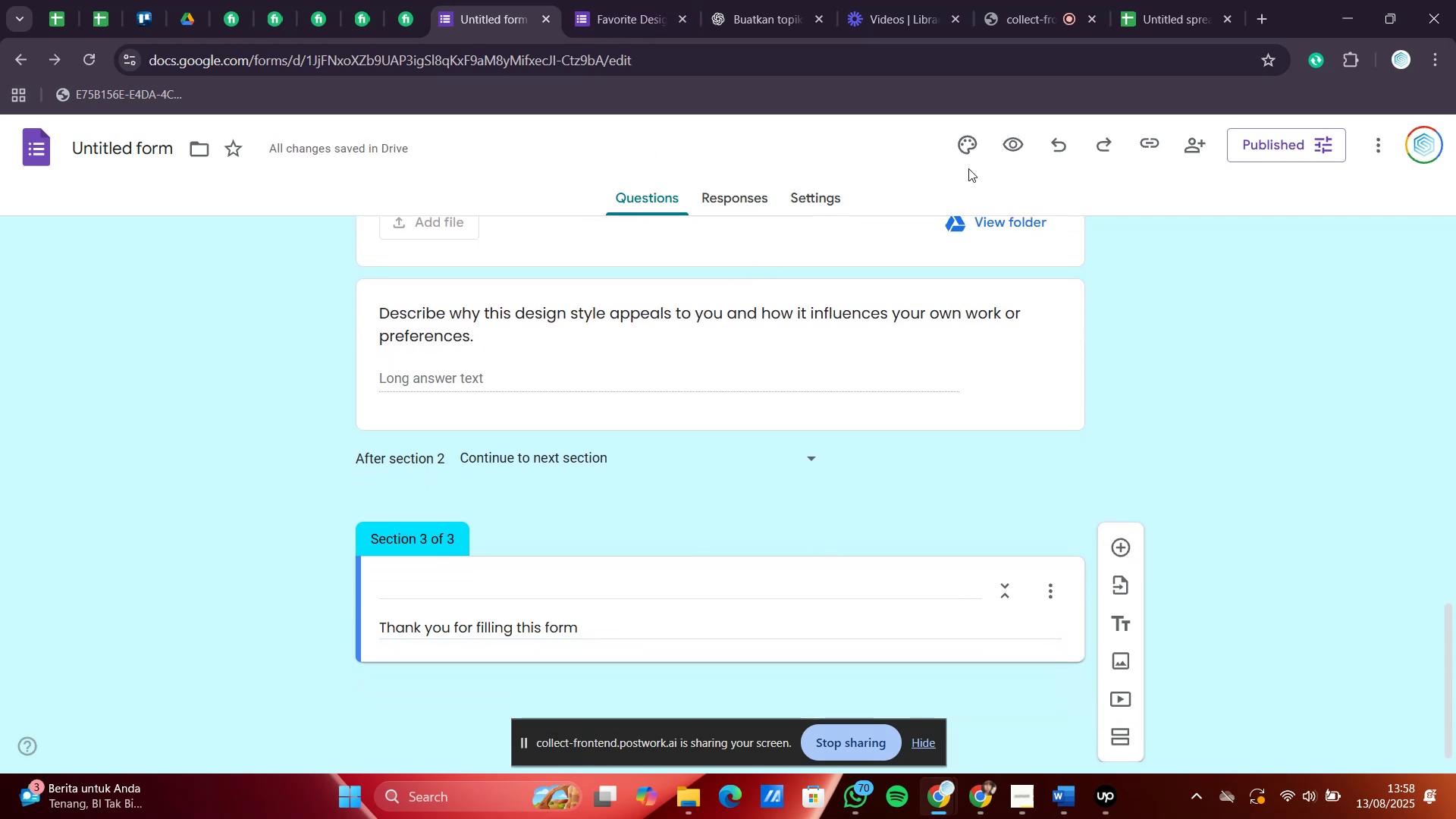 
left_click([1026, 151])
 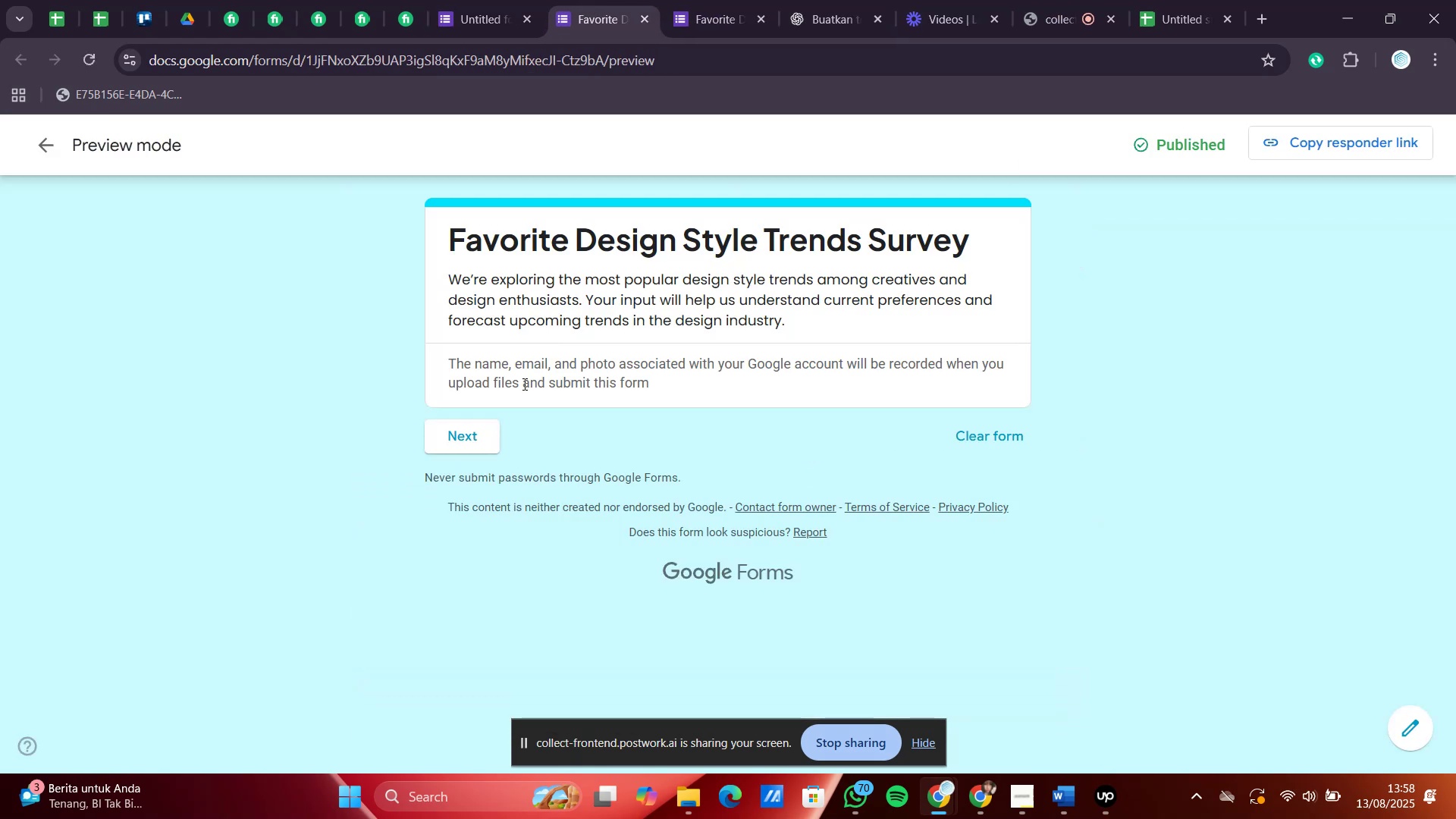 
left_click([452, 444])
 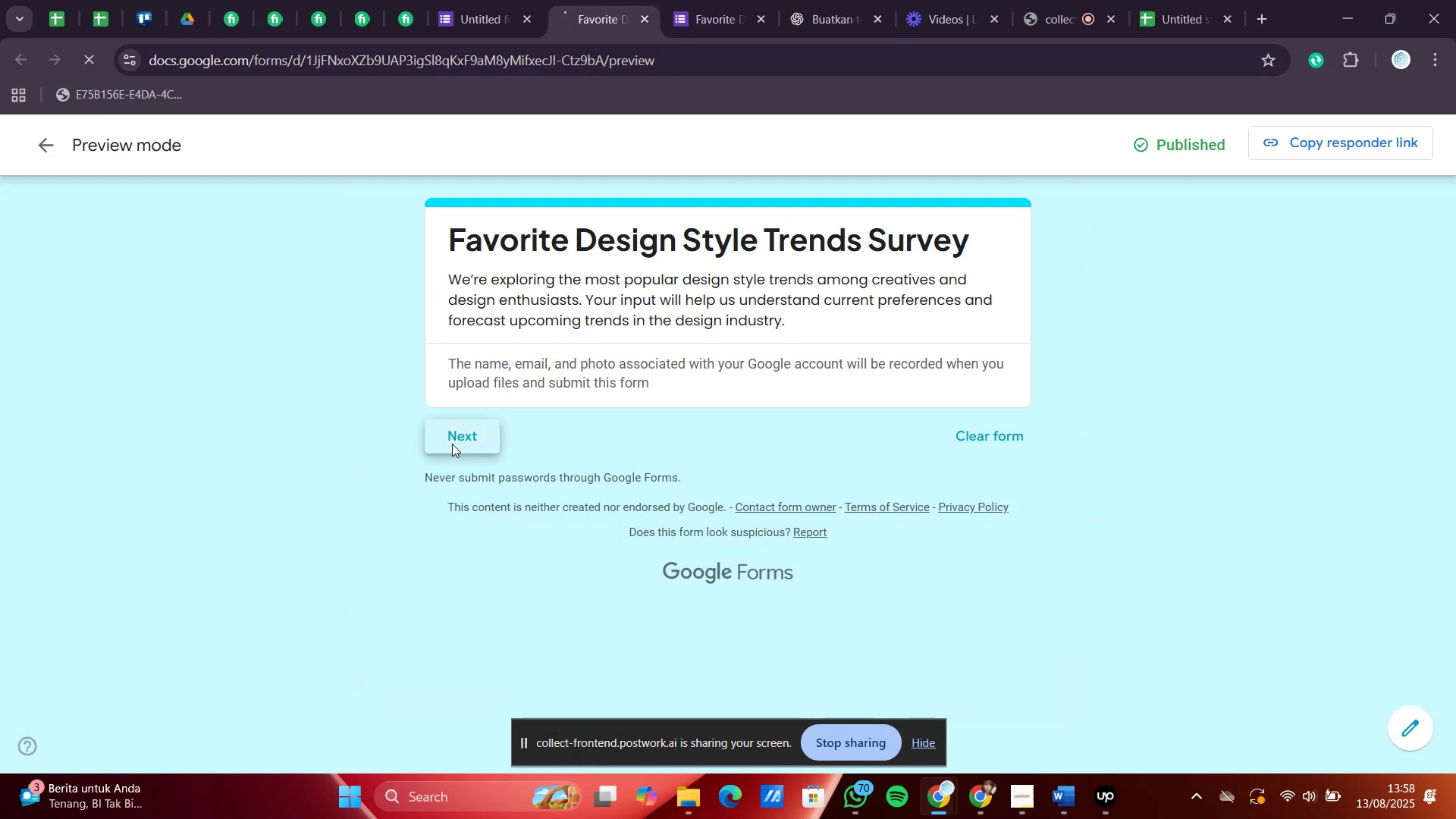 
scroll: coordinate [567, 532], scroll_direction: down, amount: 14.0
 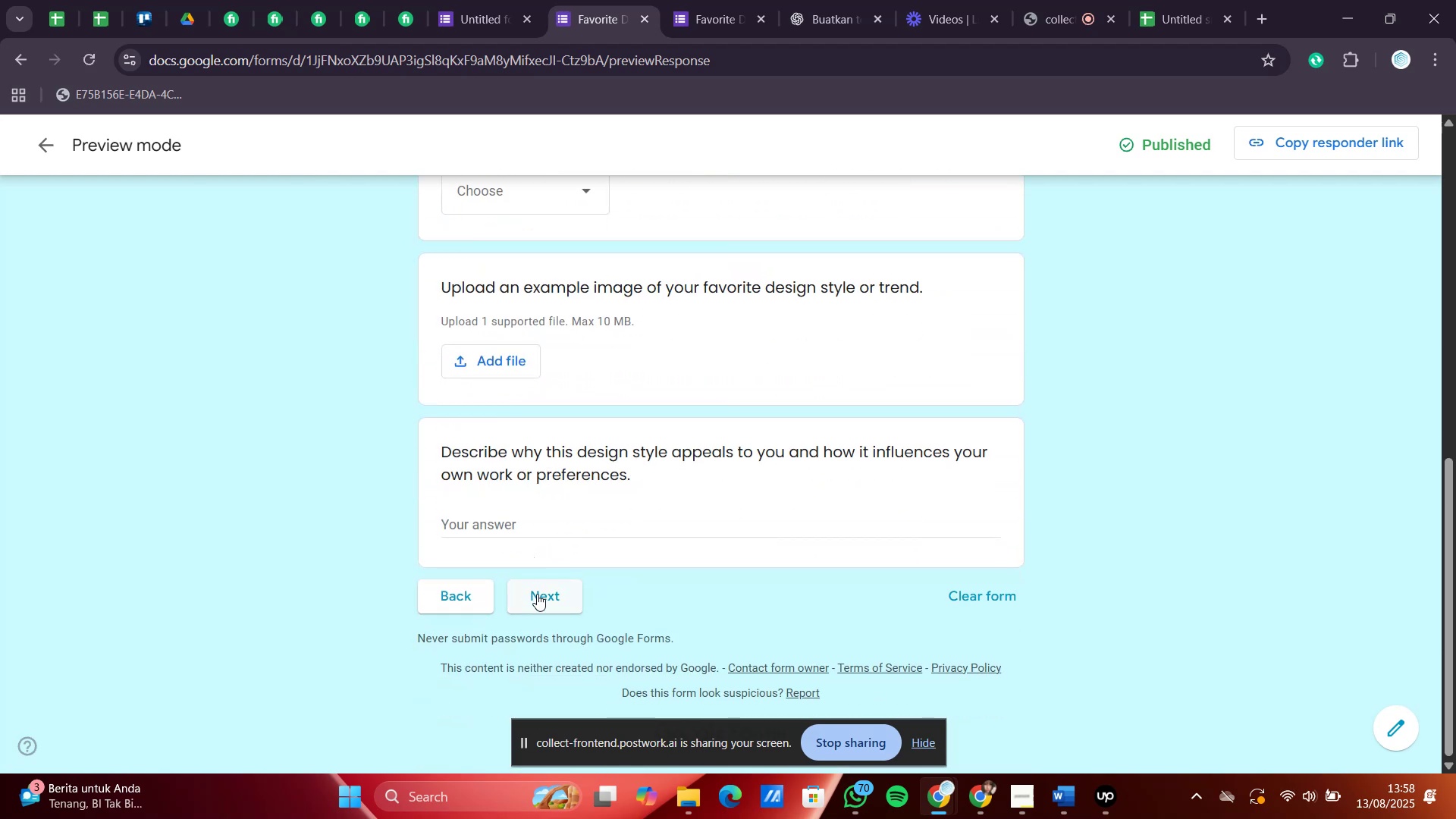 
left_click([537, 598])
 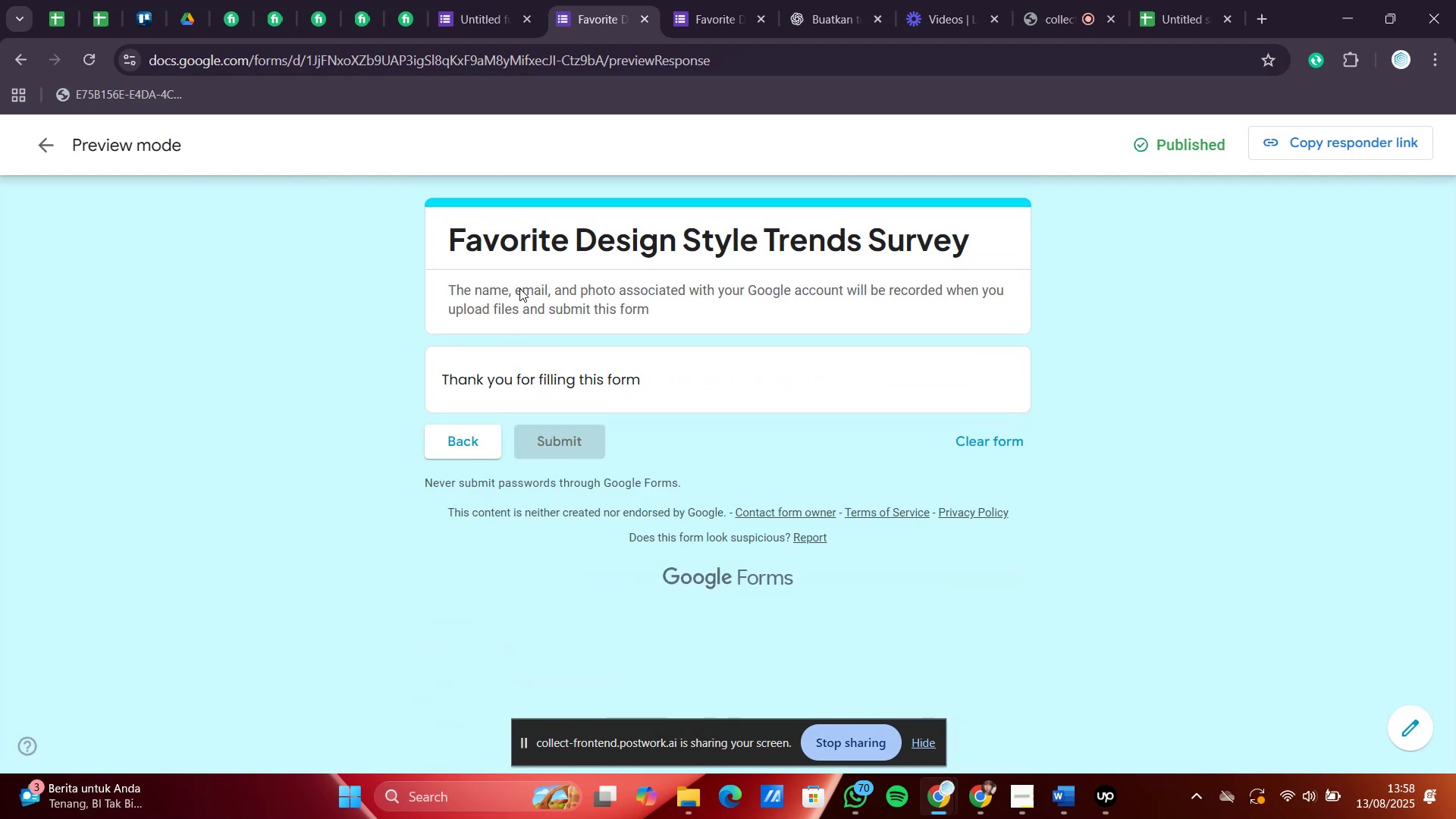 
left_click([472, 2])
 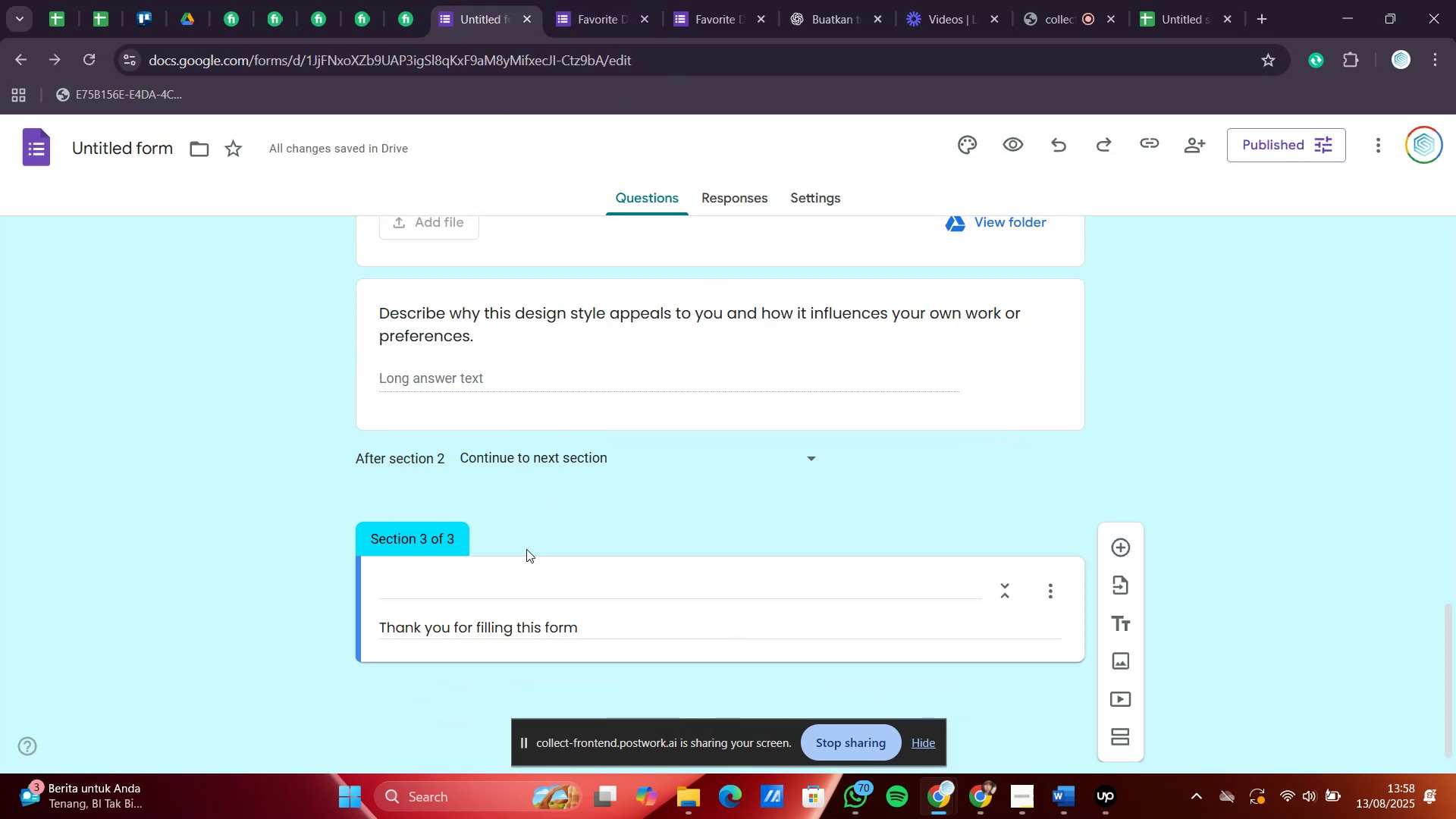 
left_click([585, 630])
 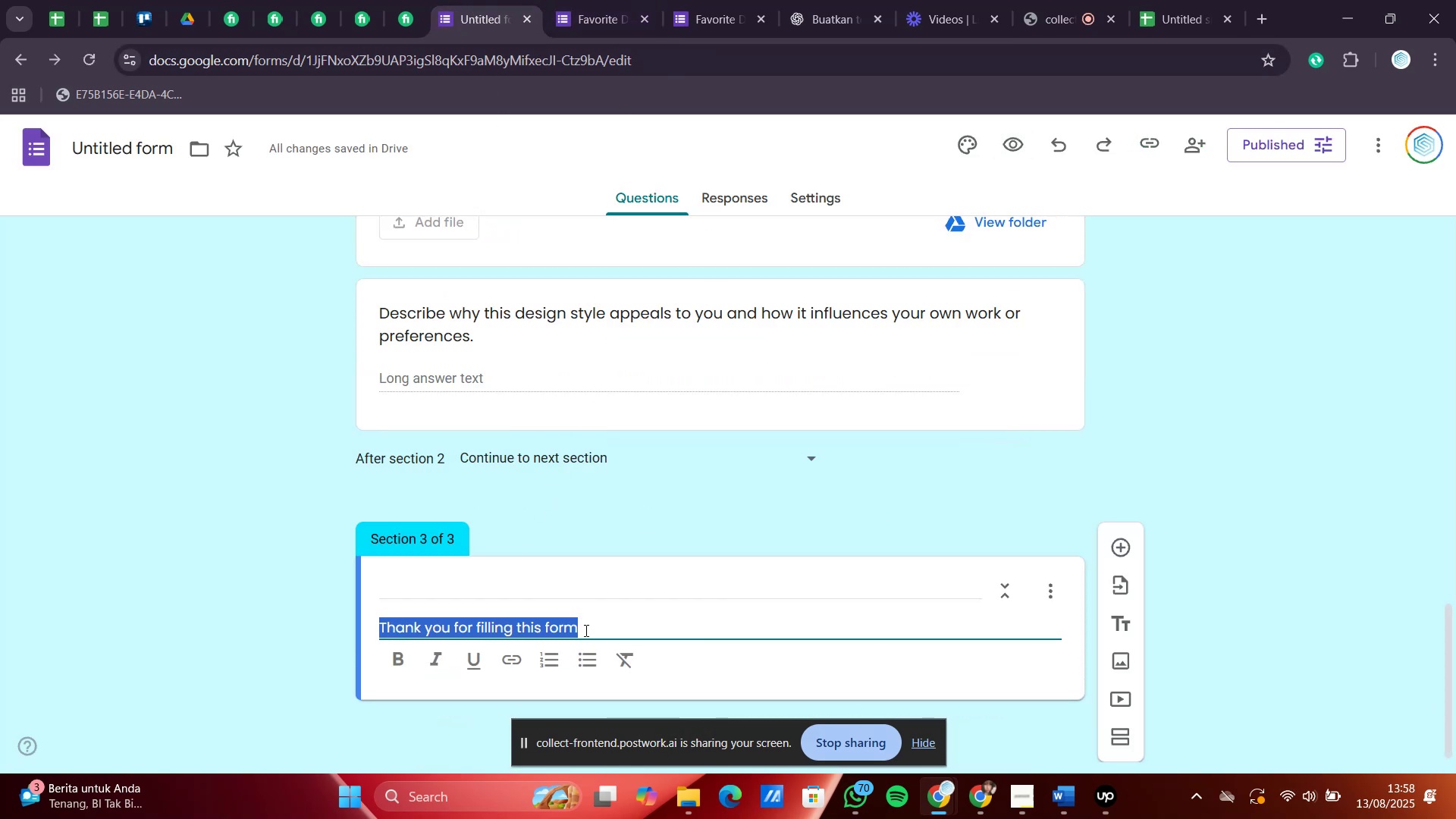 
left_click([585, 630])
 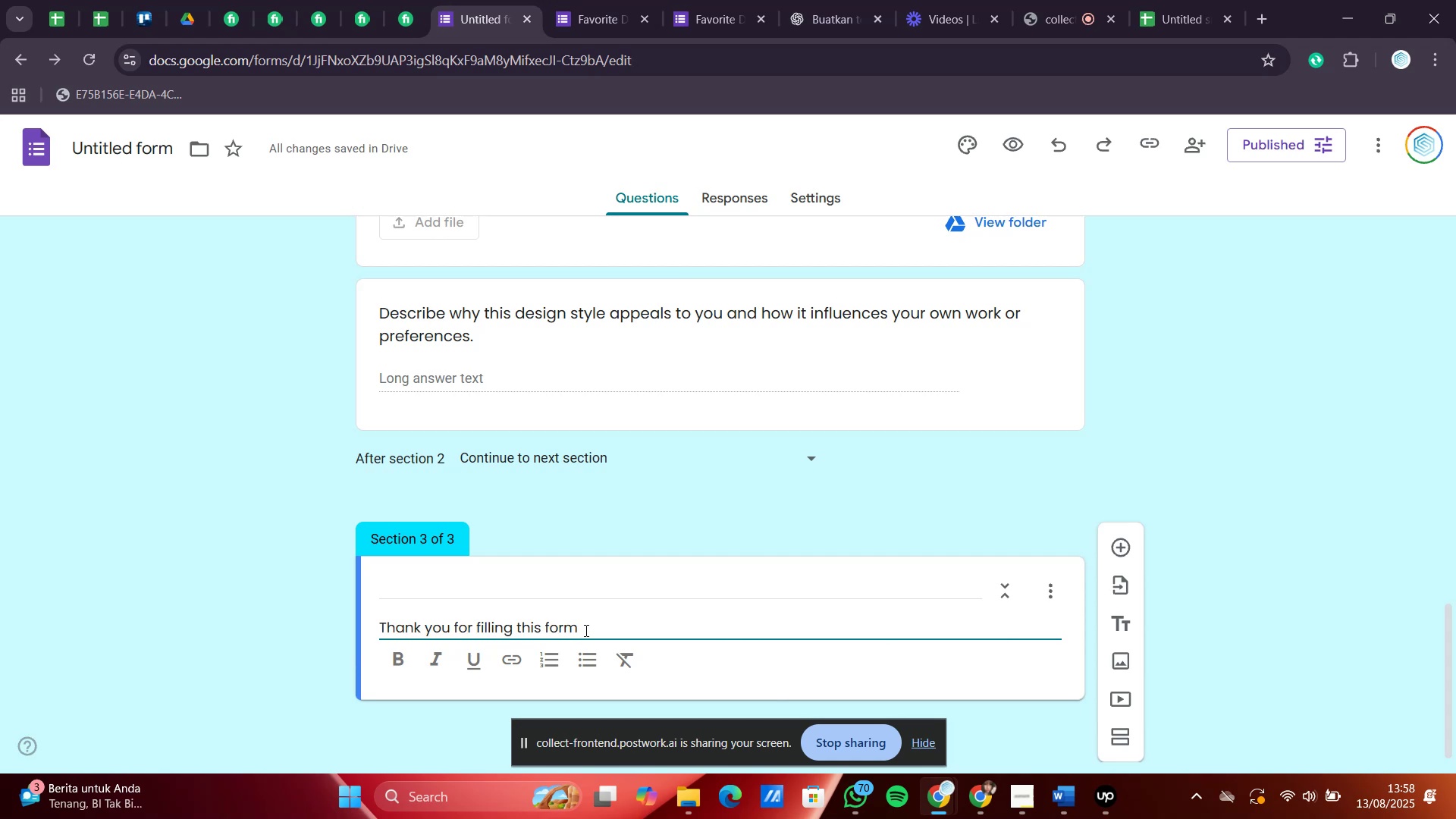 
key(Shift+1)
 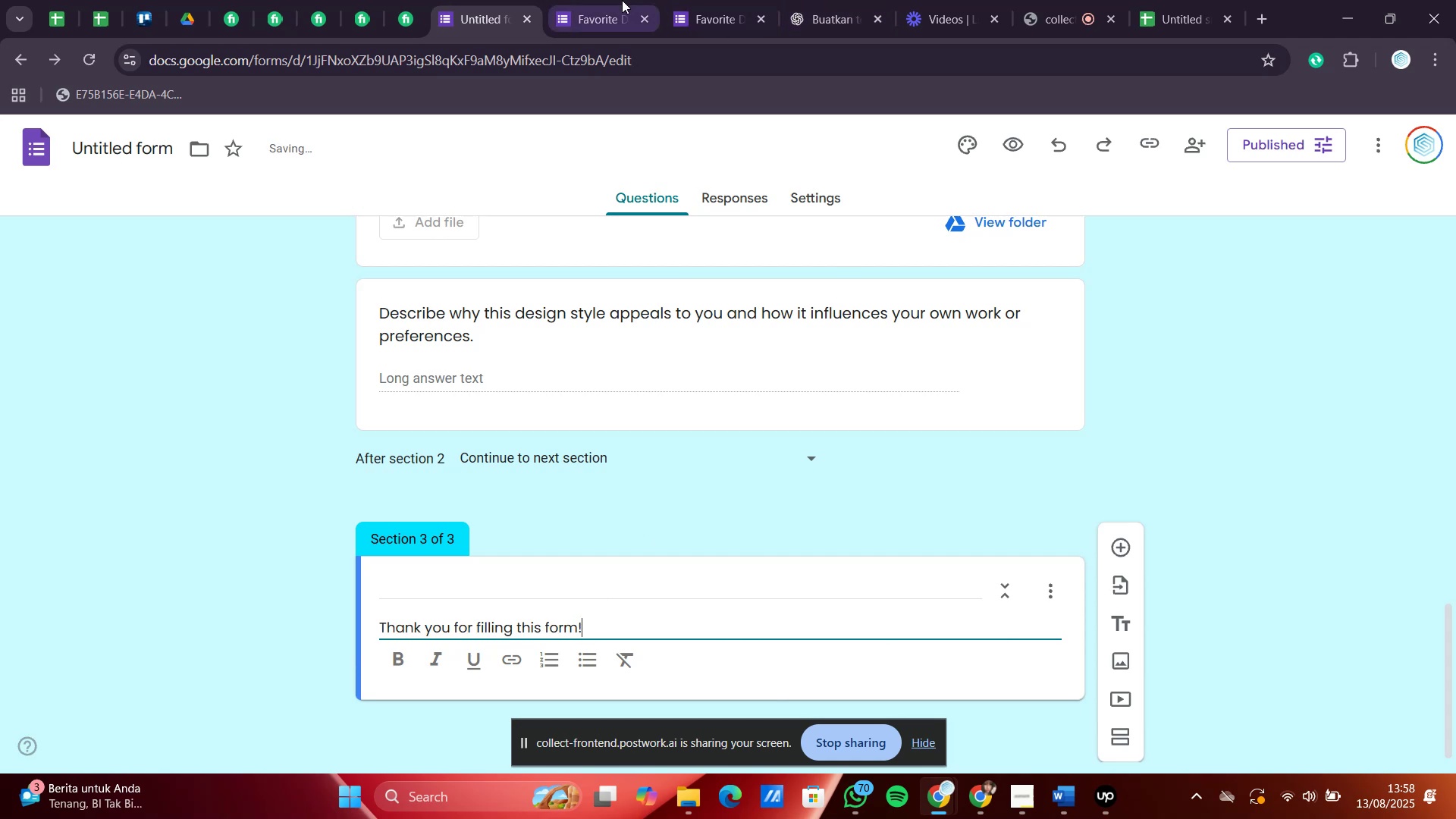 
left_click([622, 0])
 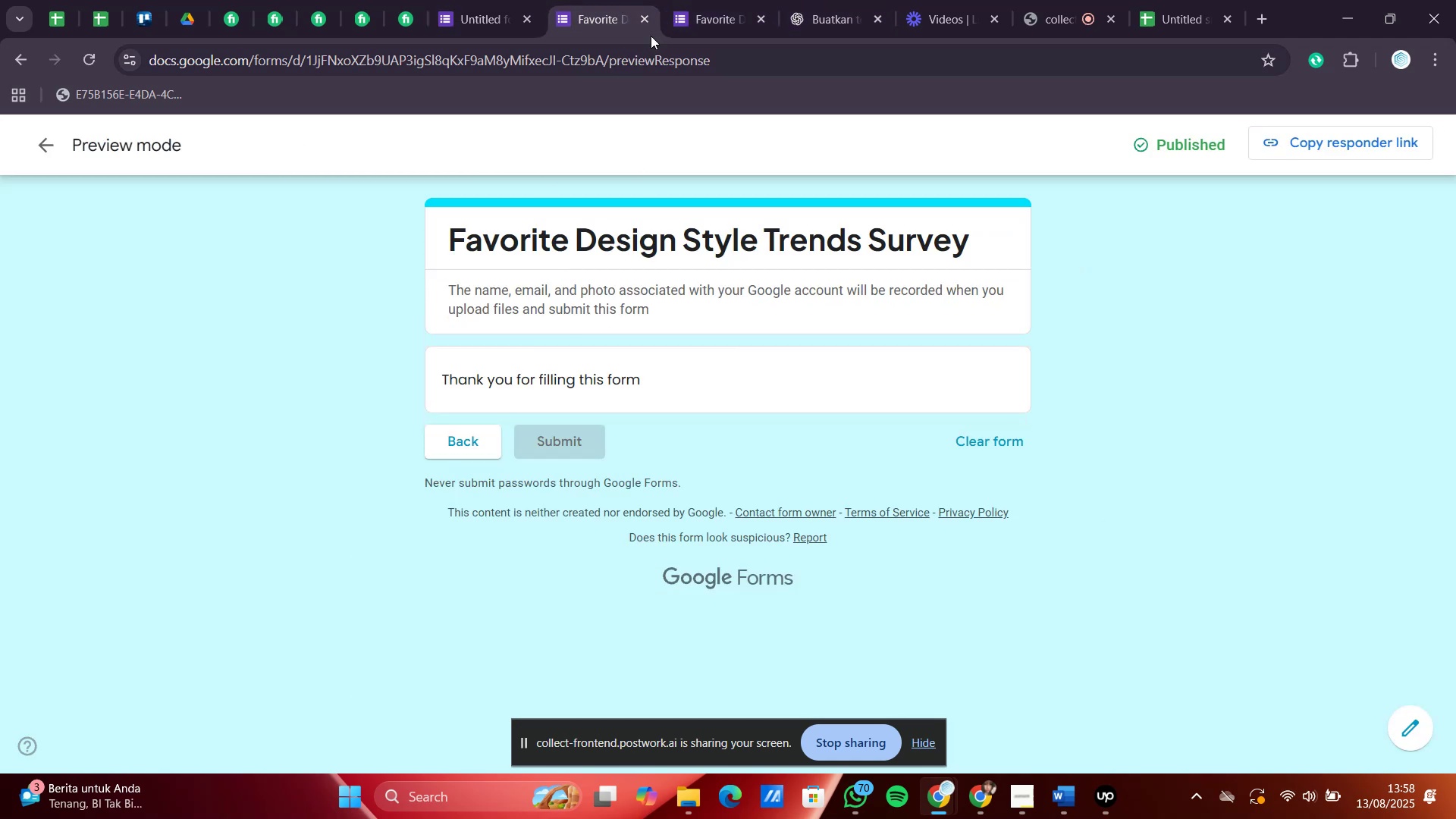 
left_click([692, 0])
 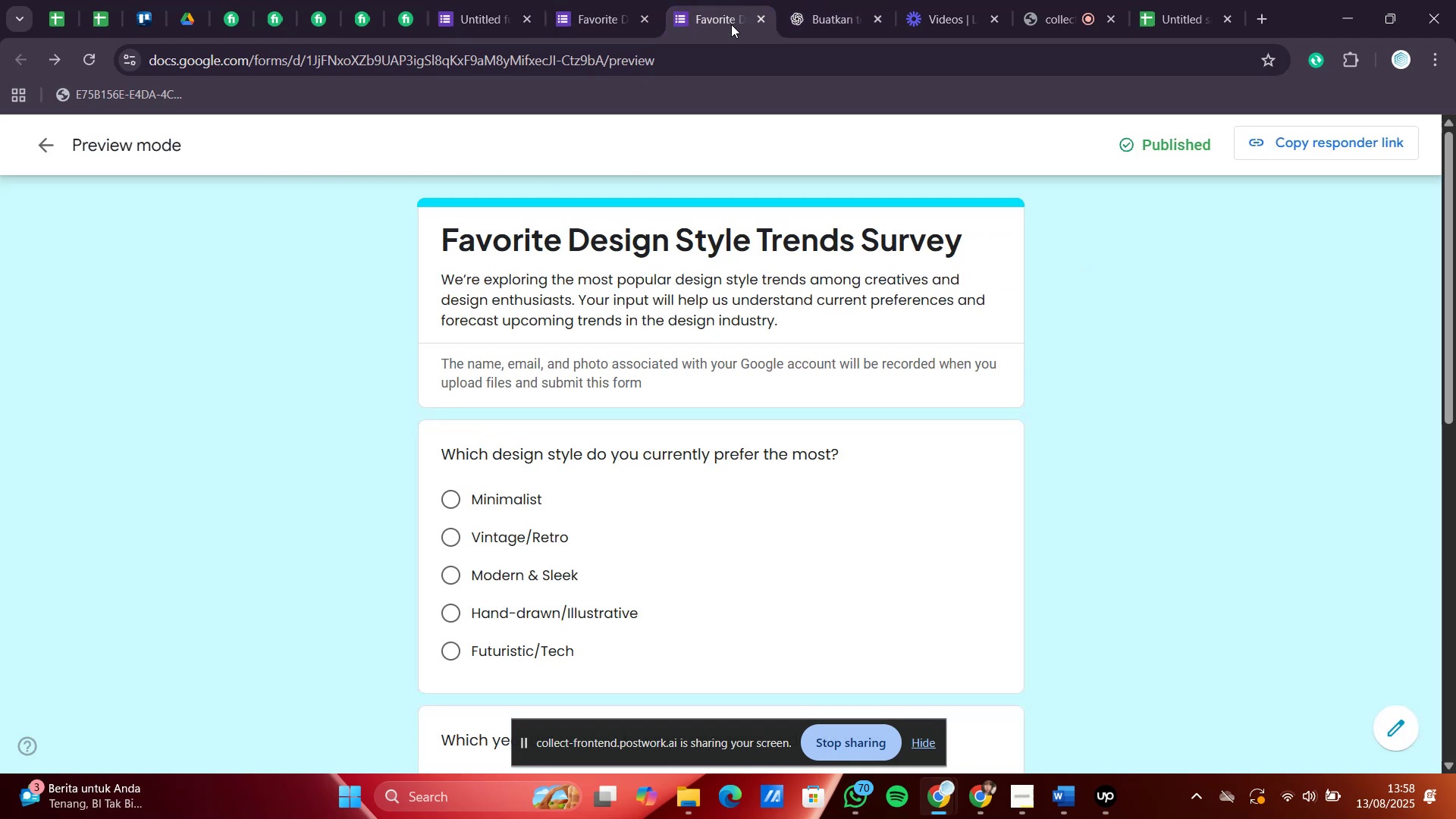 
left_click([754, 24])
 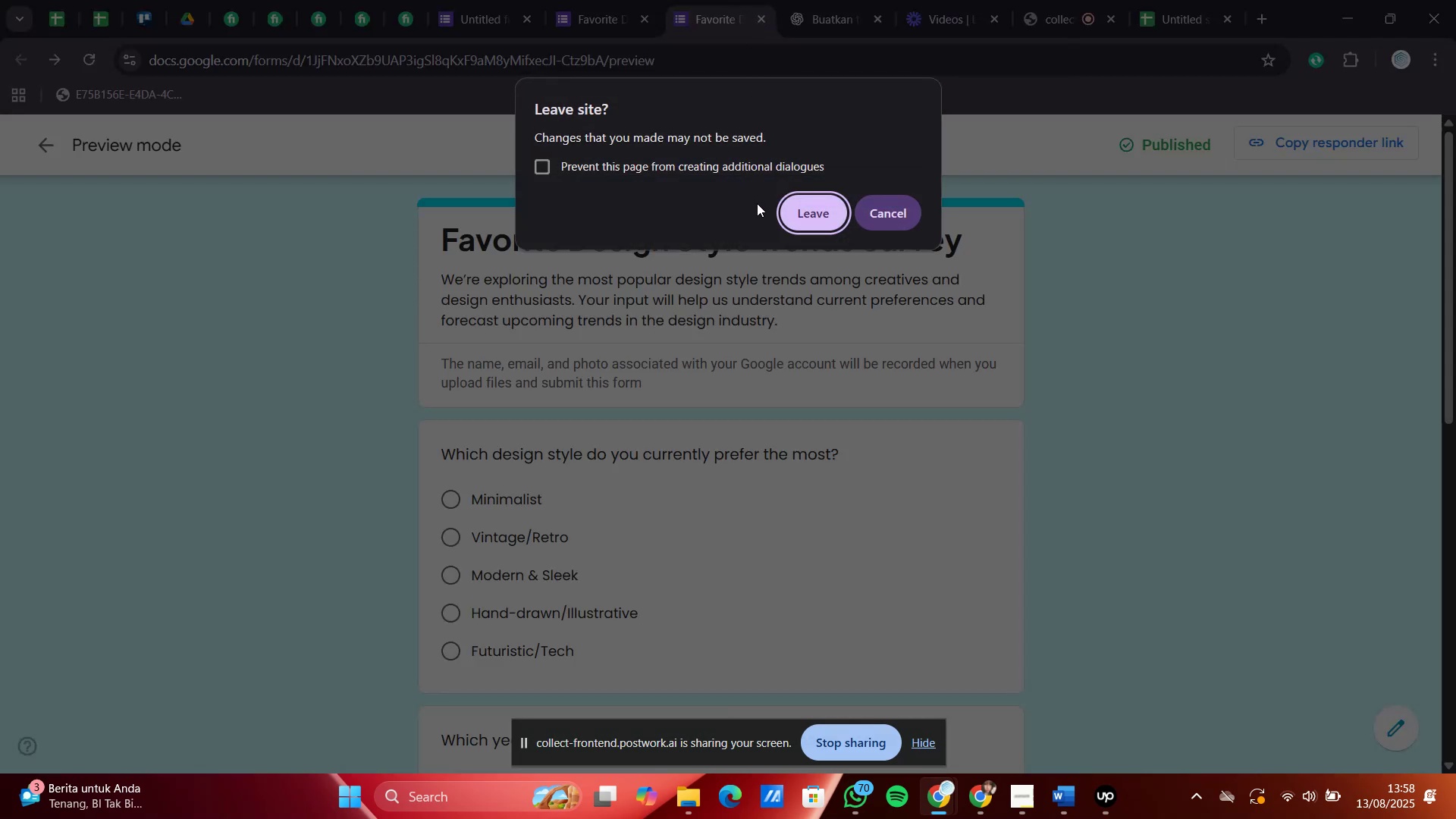 
left_click([777, 218])
 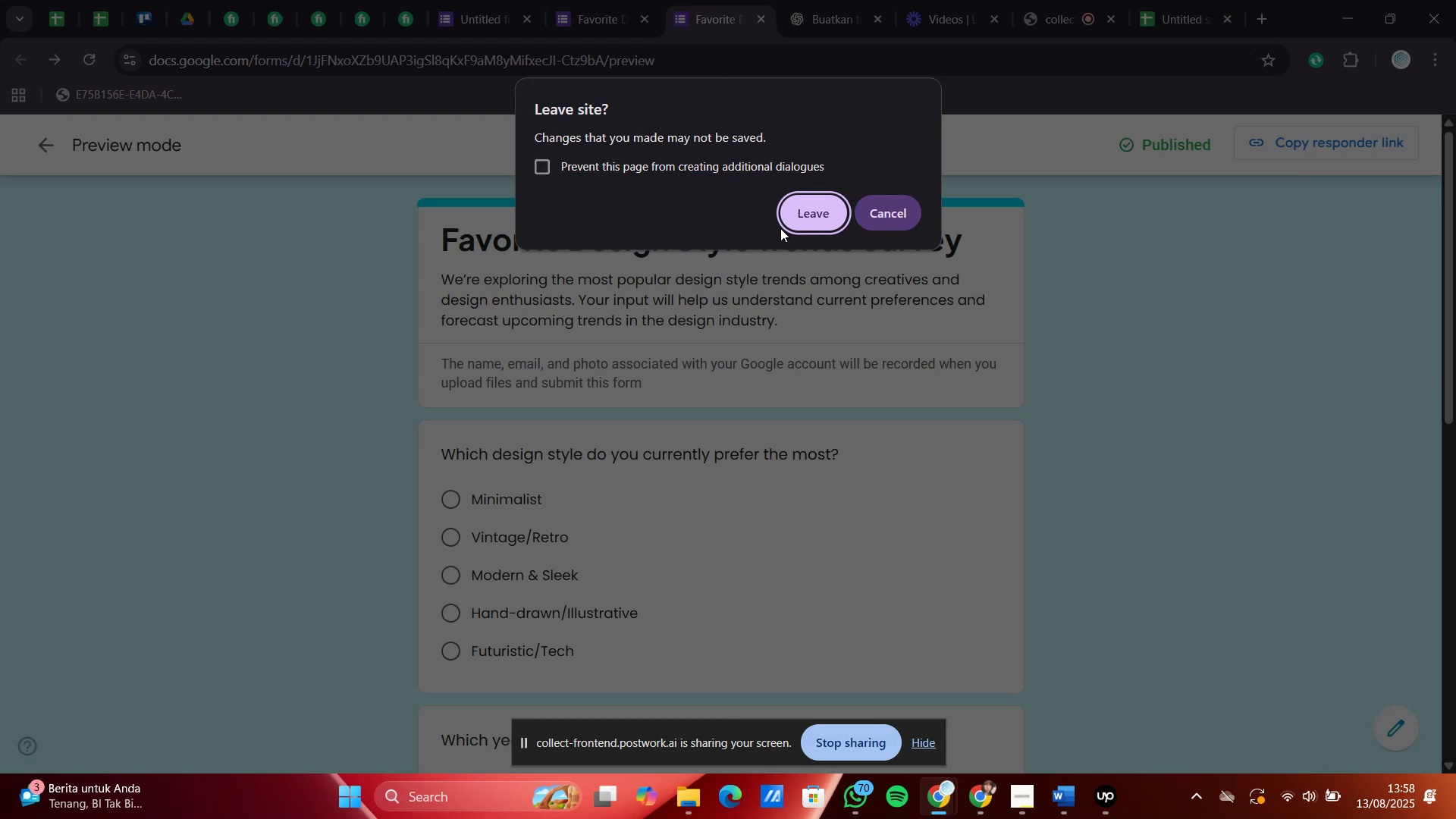 
left_click([791, 222])
 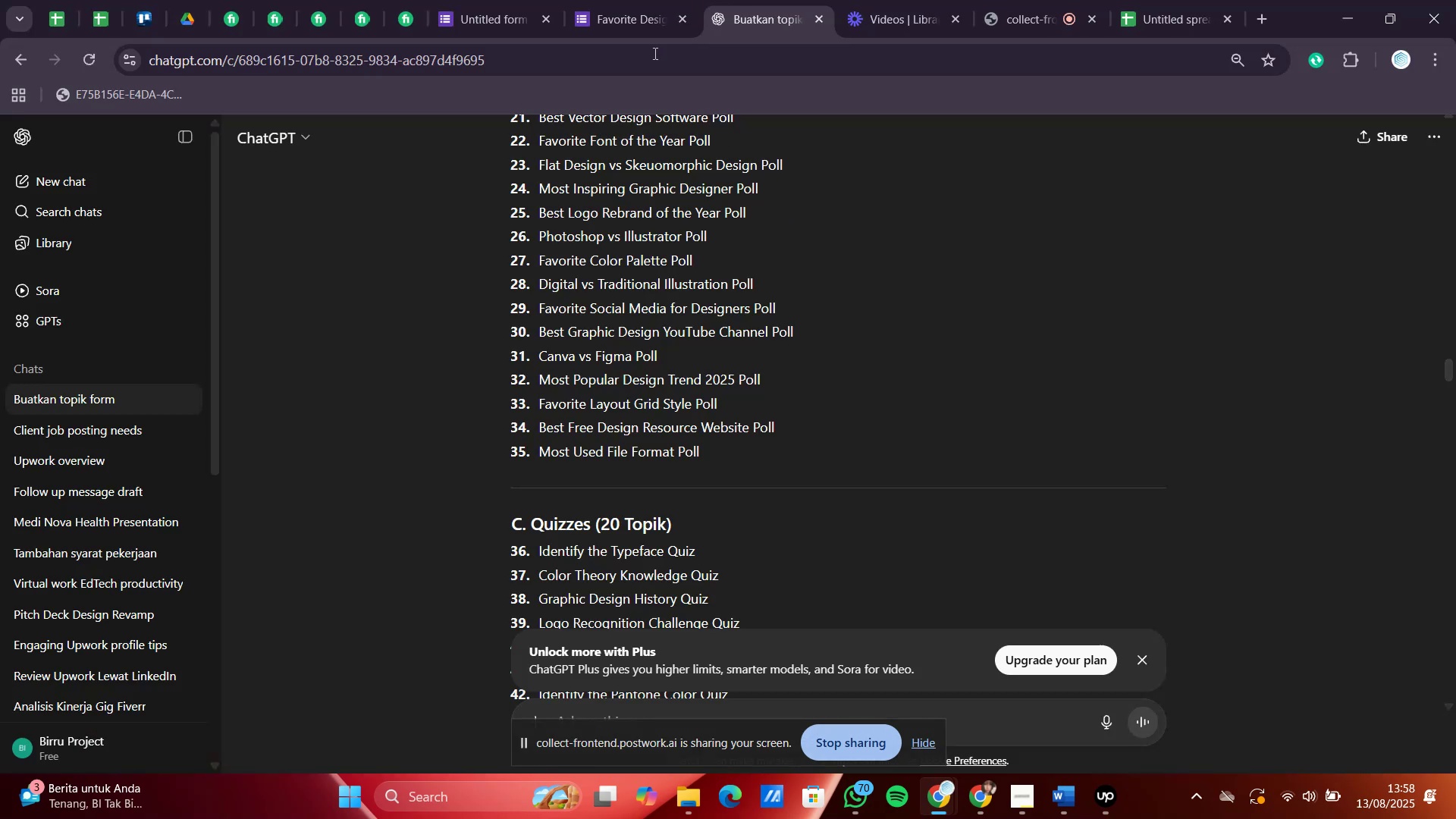 
left_click([621, 1])
 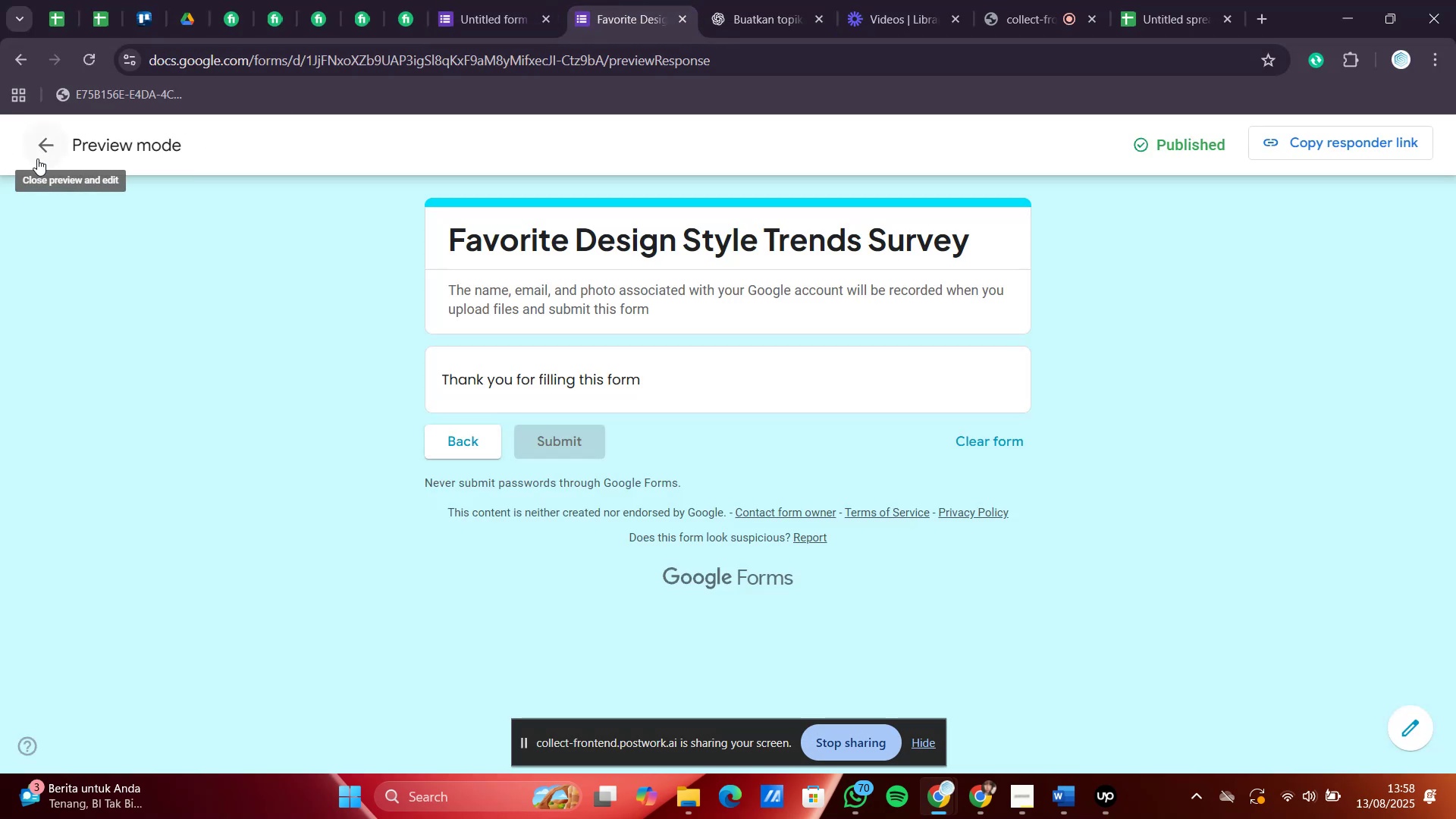 
left_click([37, 158])
 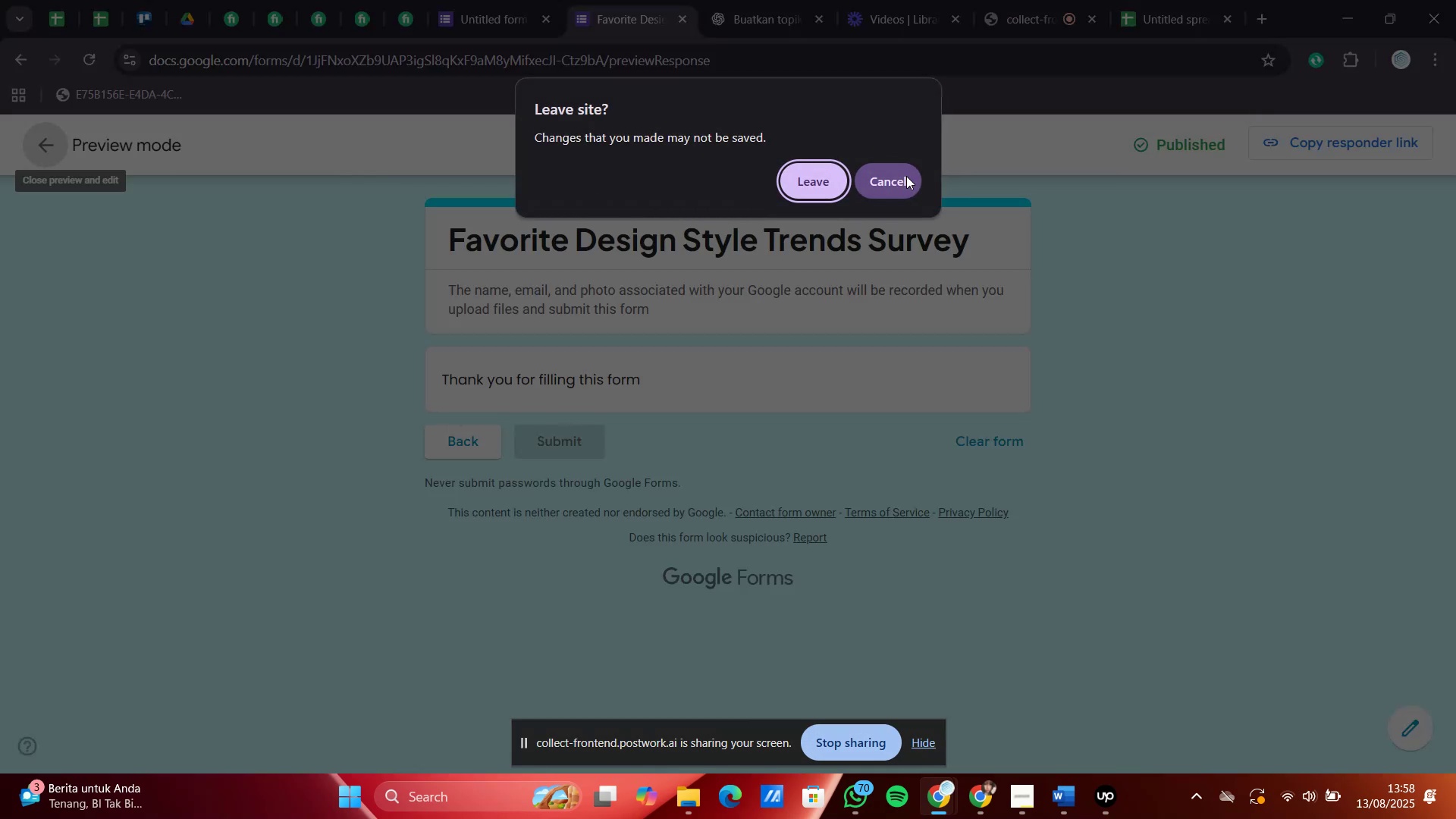 
left_click([834, 177])
 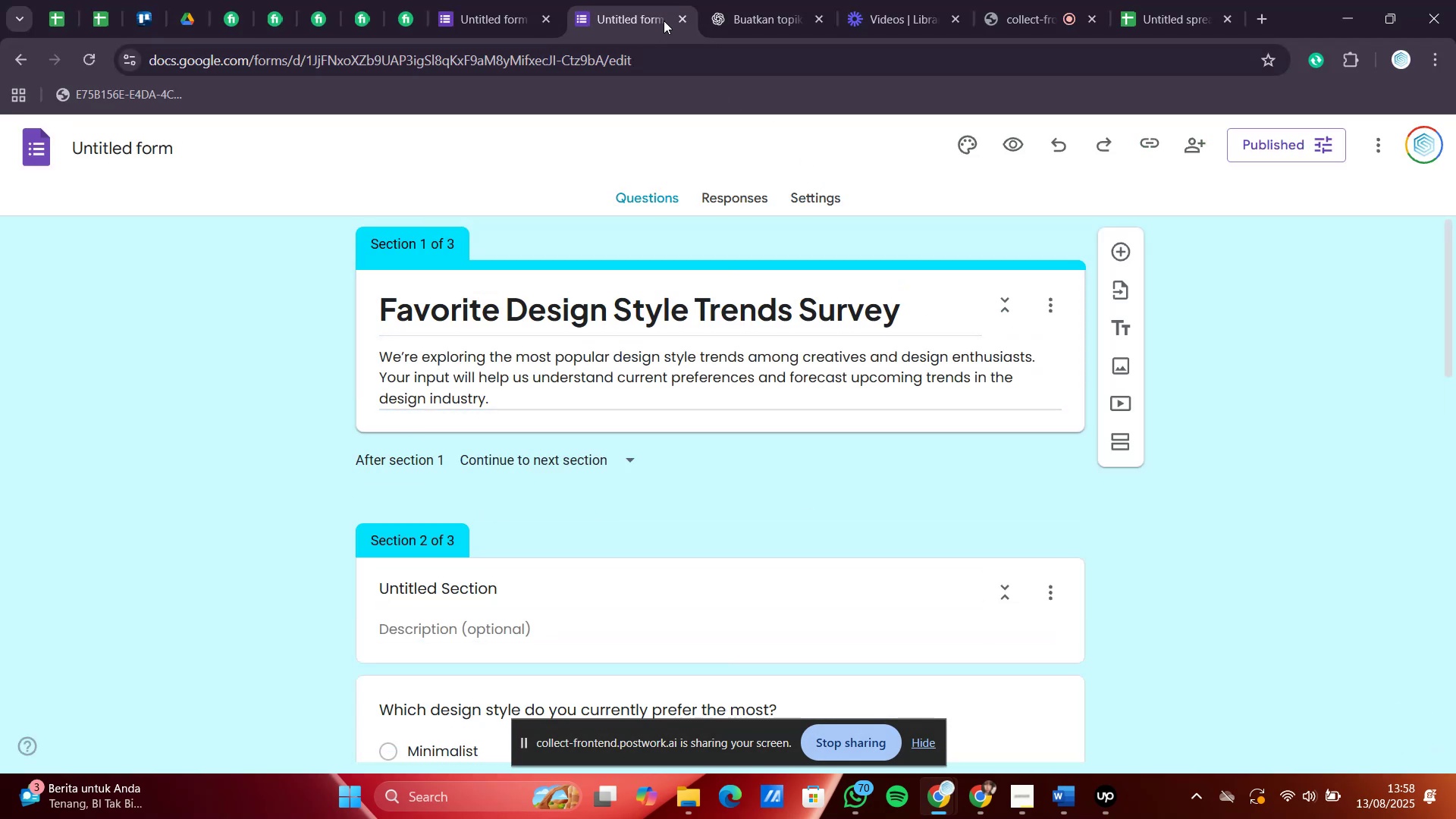 
left_click([675, 19])
 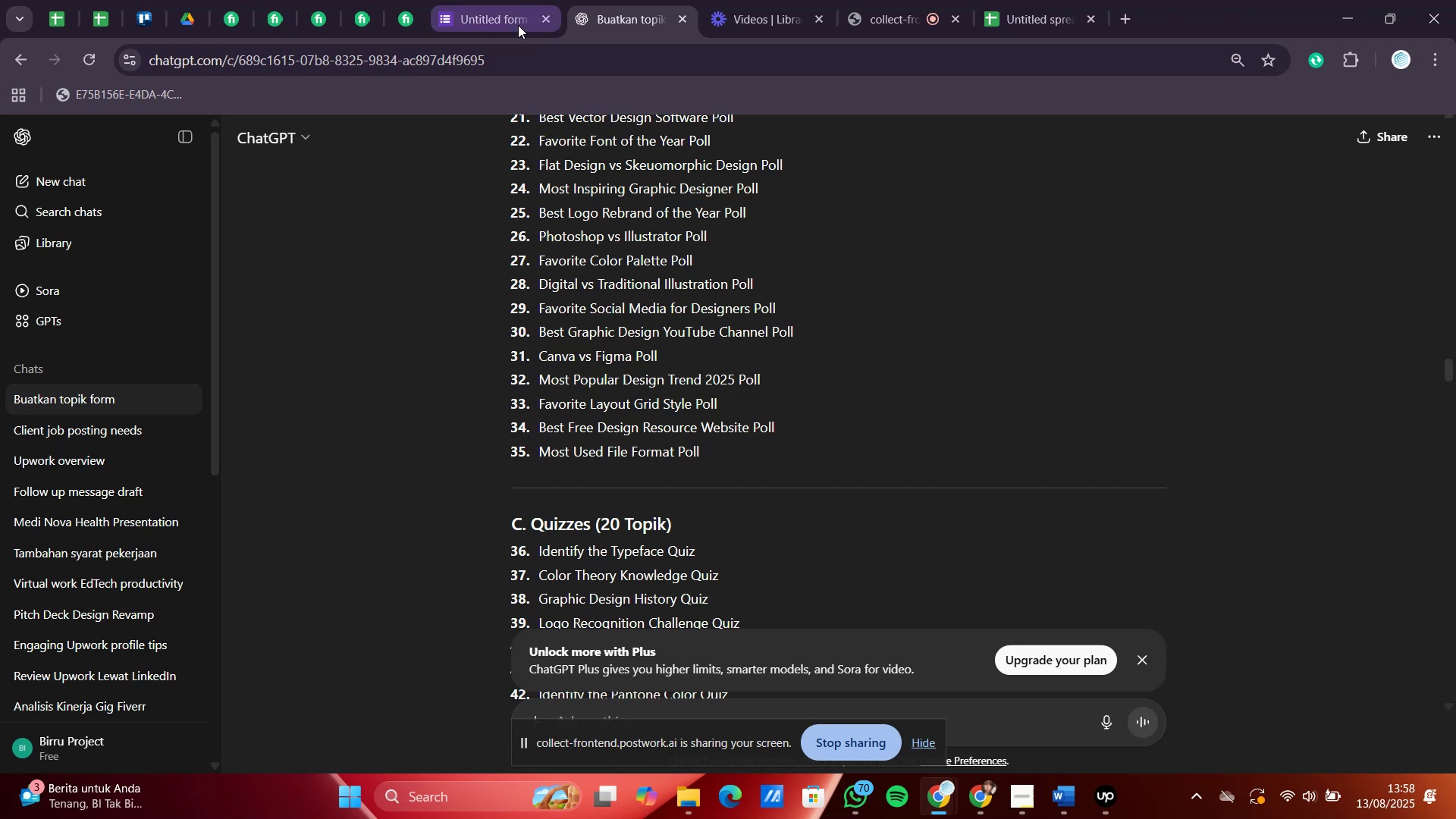 
left_click([492, 0])
 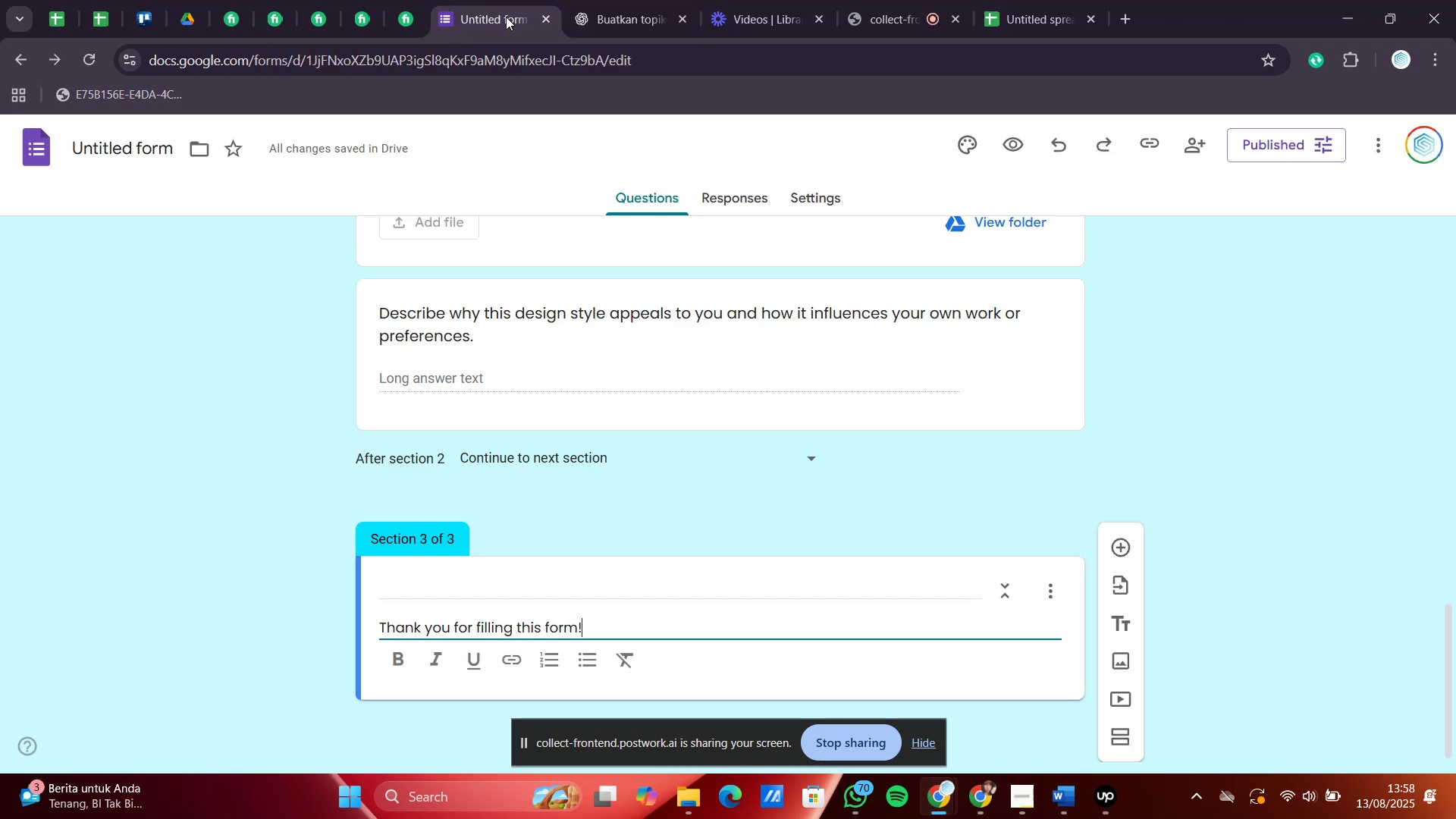 
scroll: coordinate [1064, 375], scroll_direction: up, amount: 5.0
 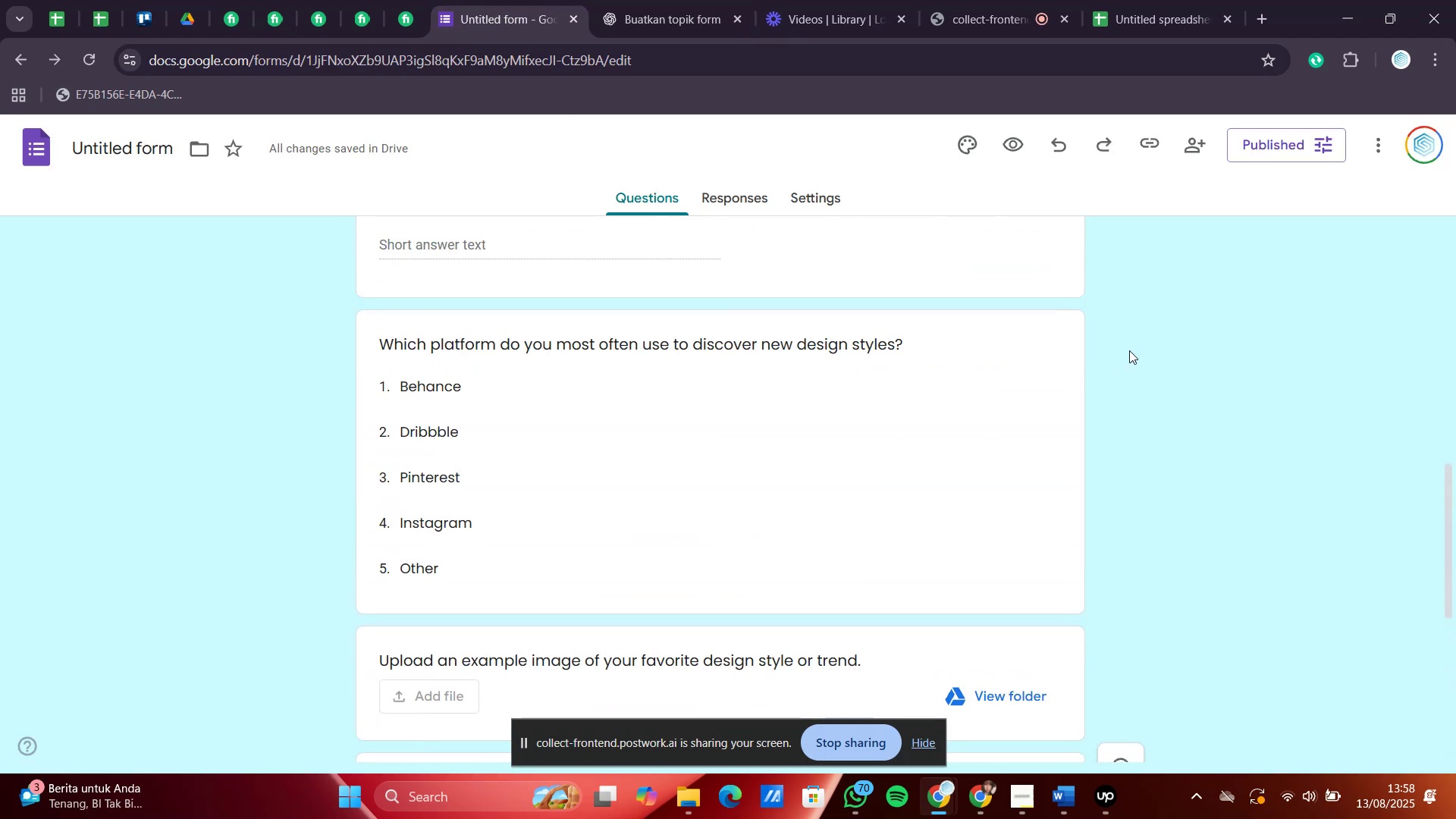 
left_click([1144, 338])
 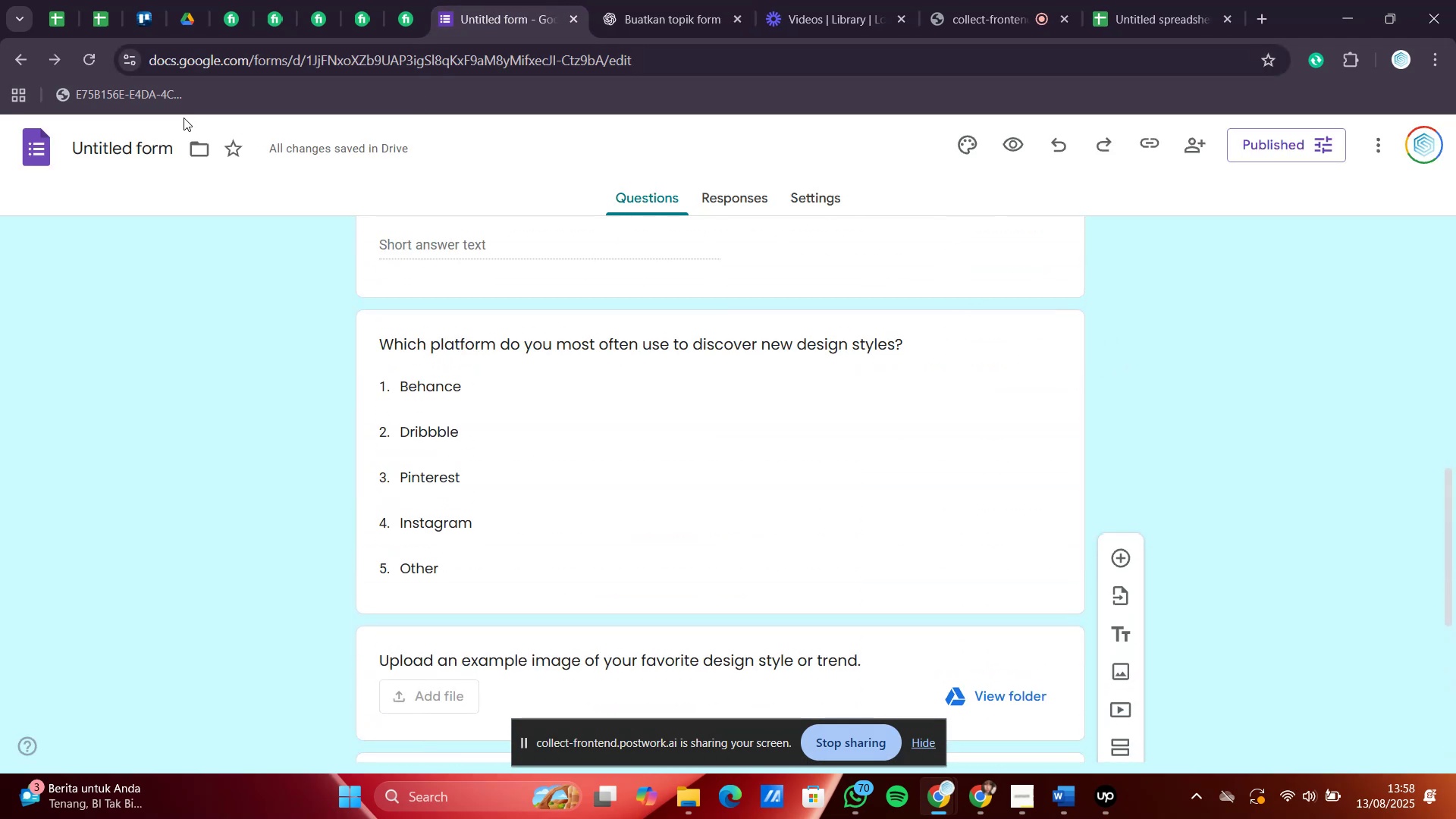 
left_click([37, 149])
 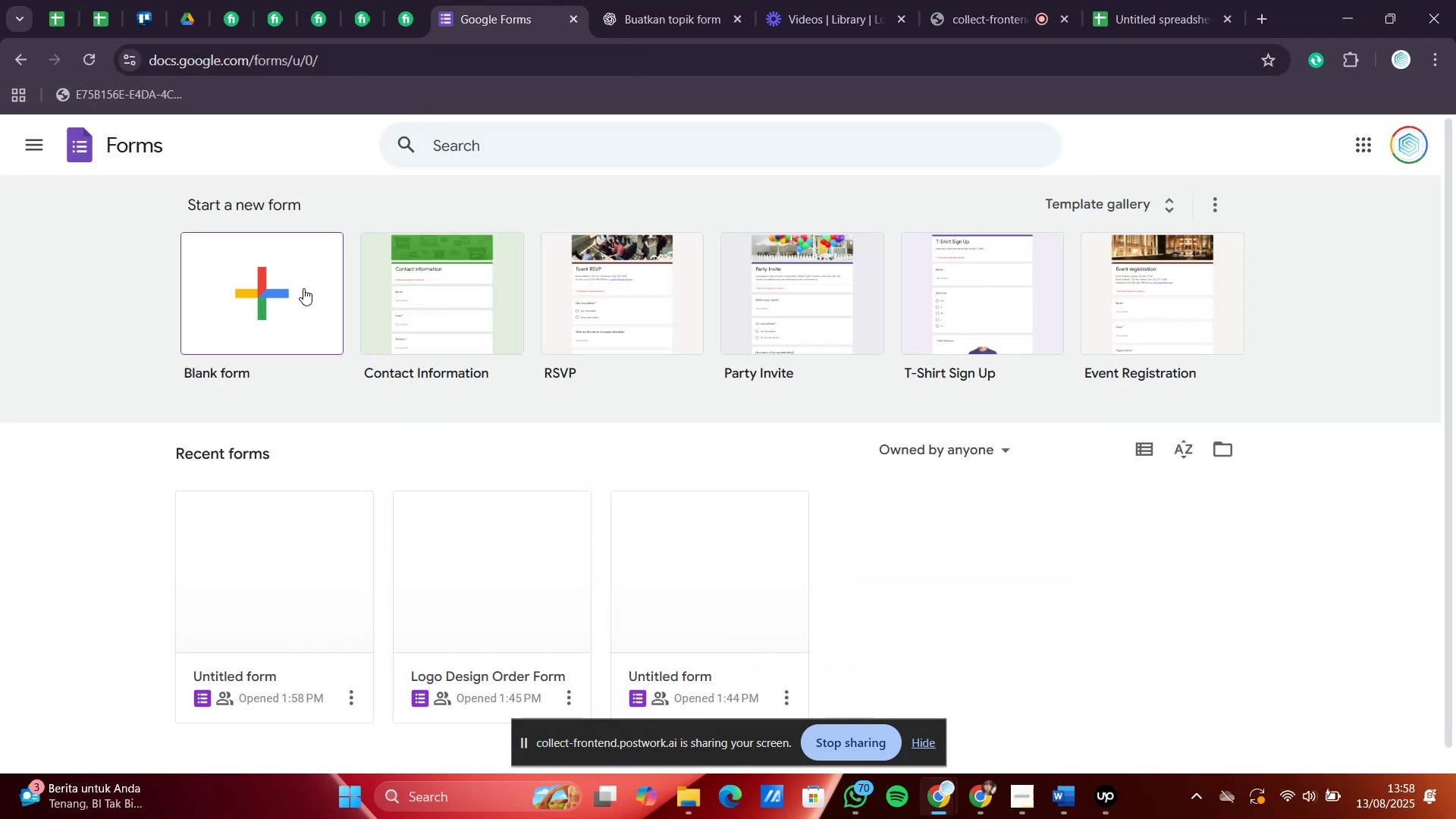 
scroll: coordinate [332, 309], scroll_direction: down, amount: 2.0
 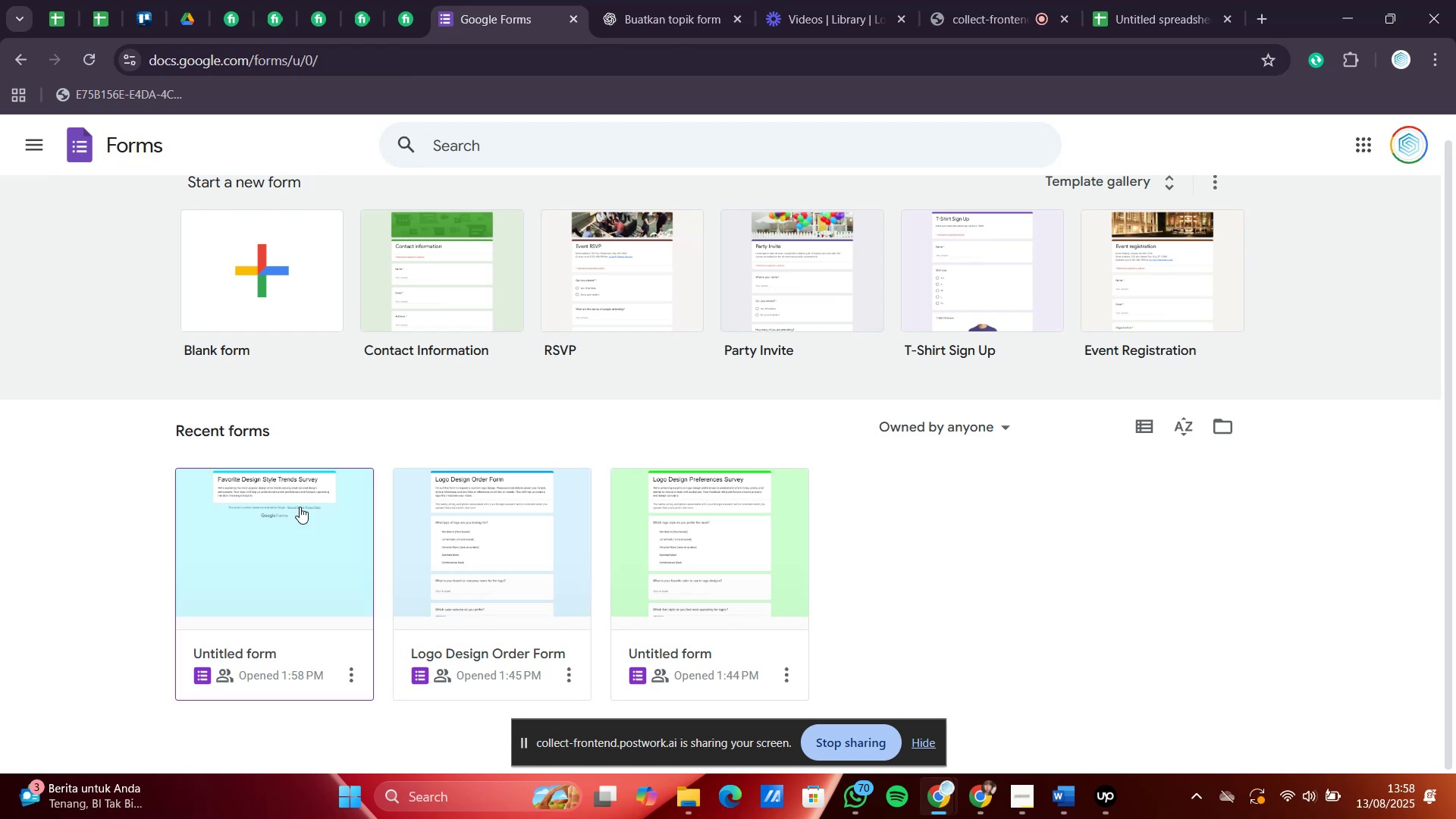 
left_click([538, 559])
 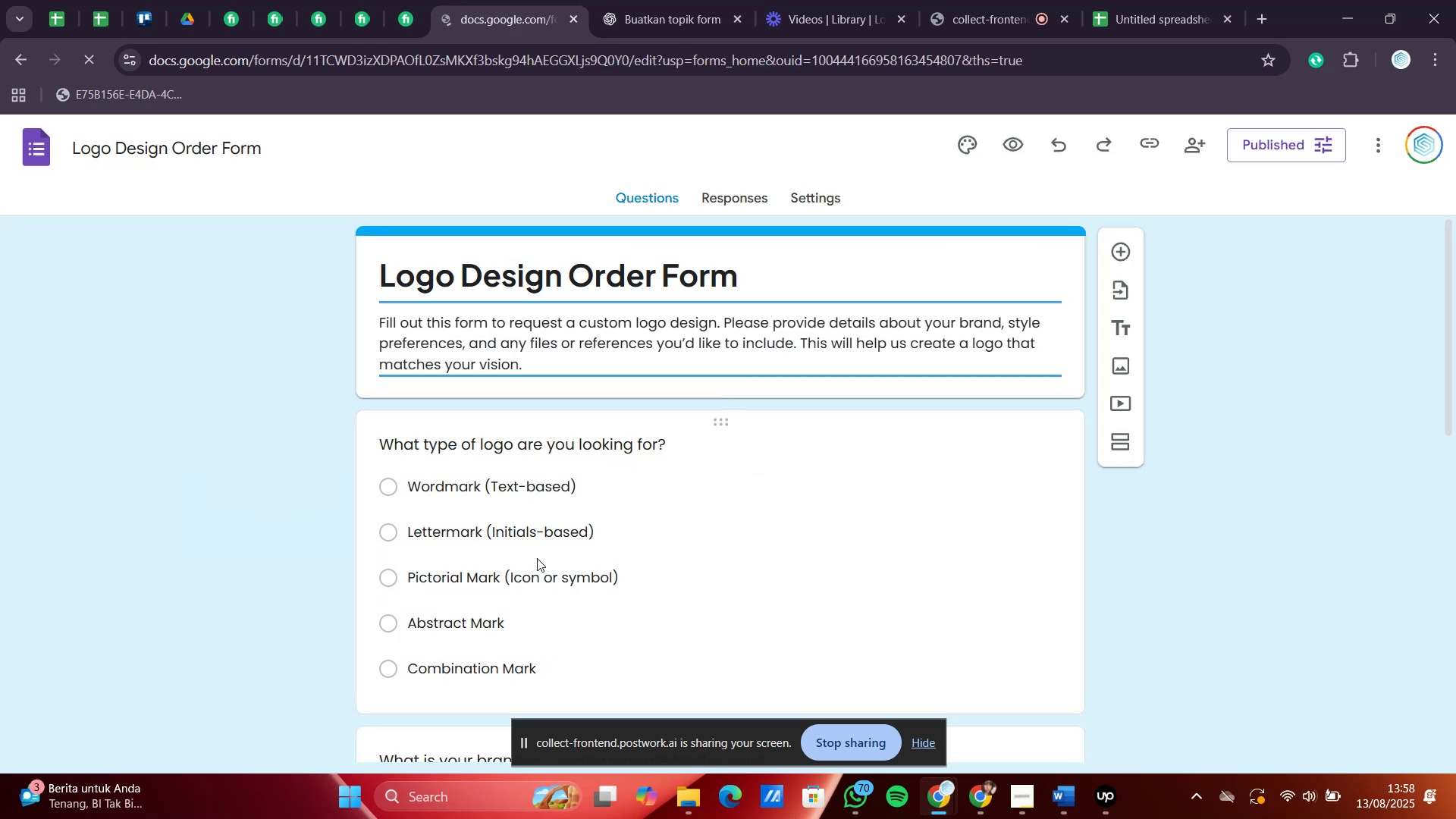 
scroll: coordinate [586, 486], scroll_direction: down, amount: 22.0
 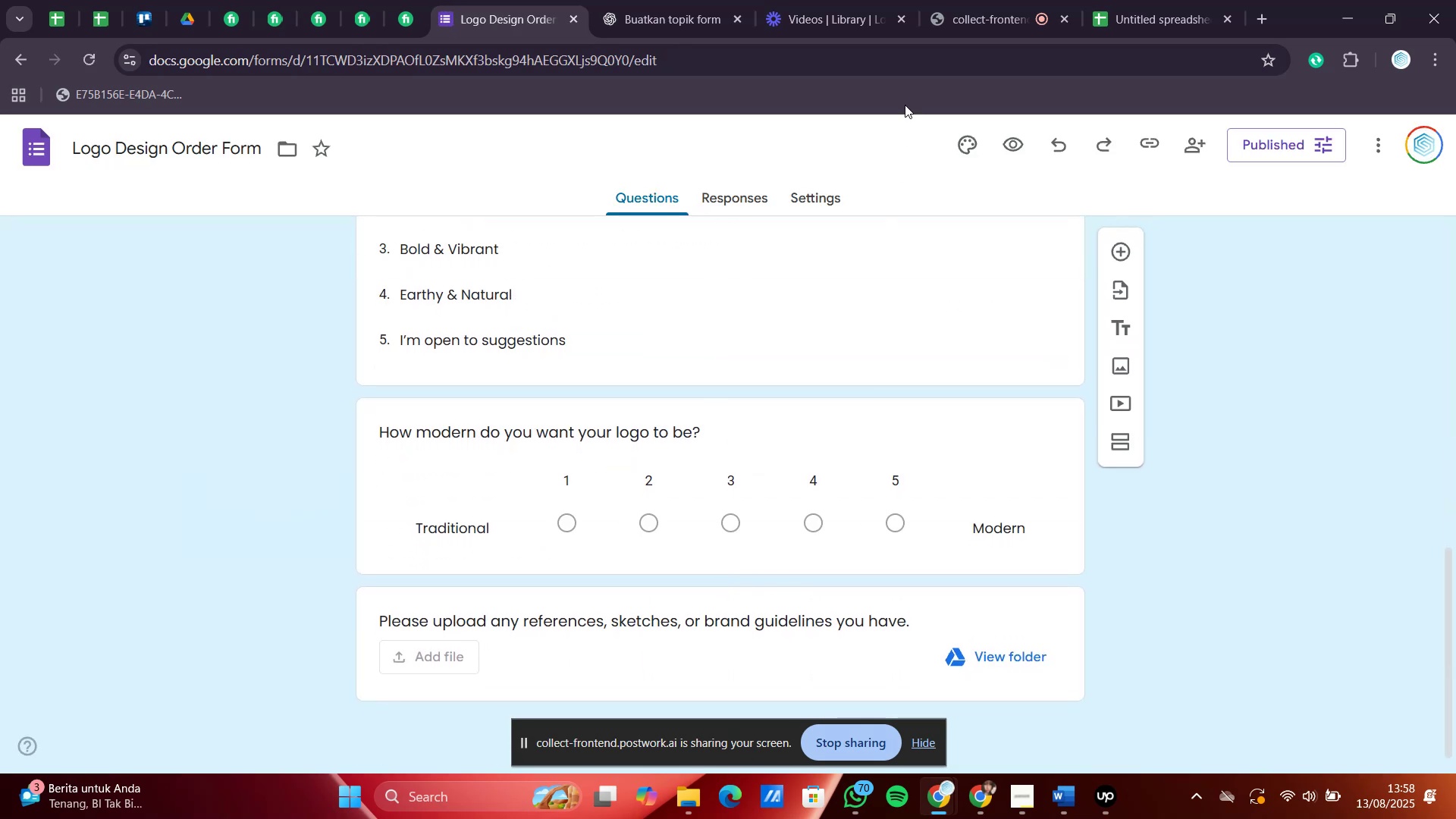 
left_click([985, 0])
 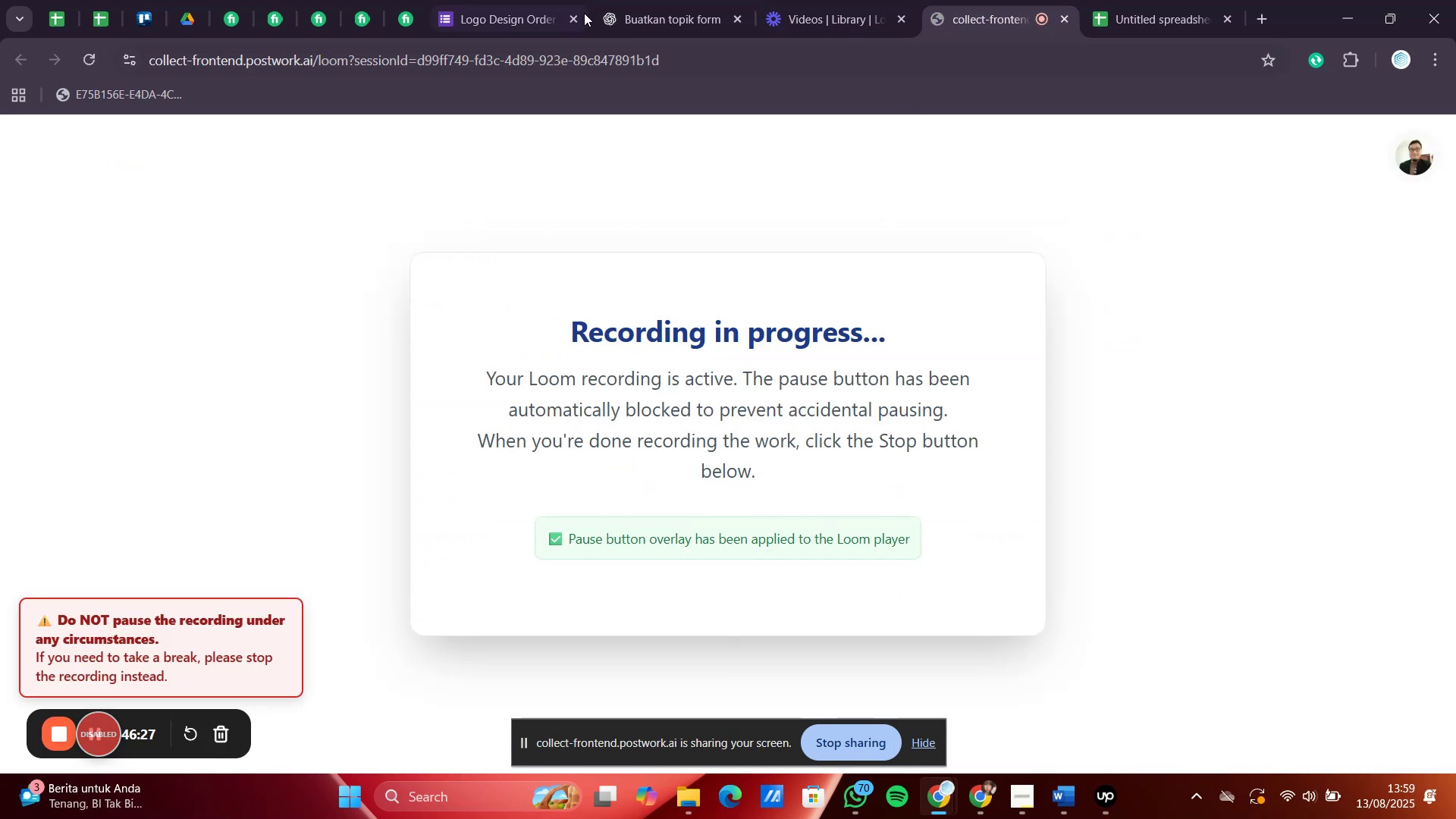 
left_click([506, 0])
 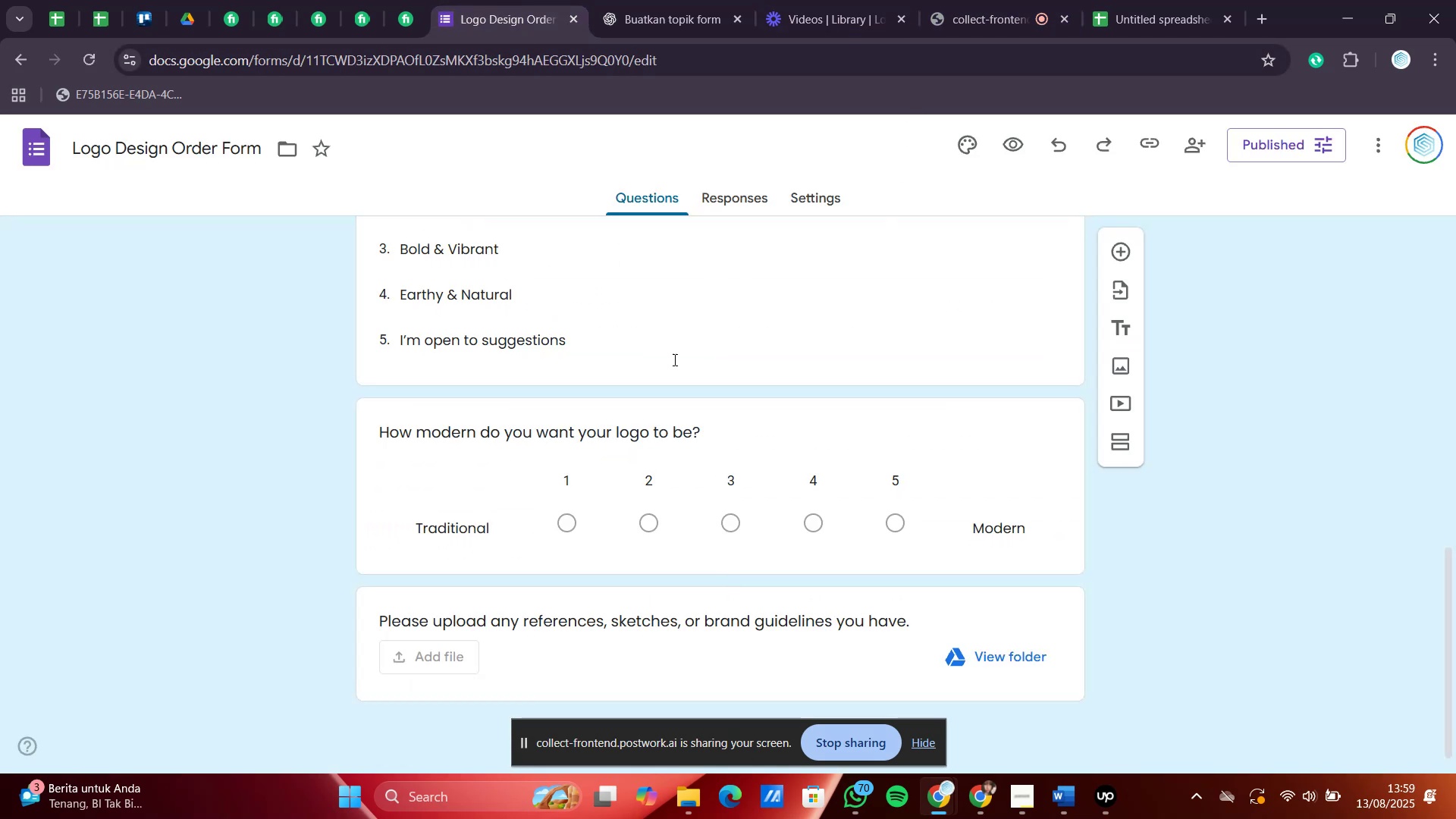 
scroll: coordinate [811, 513], scroll_direction: down, amount: 5.0
 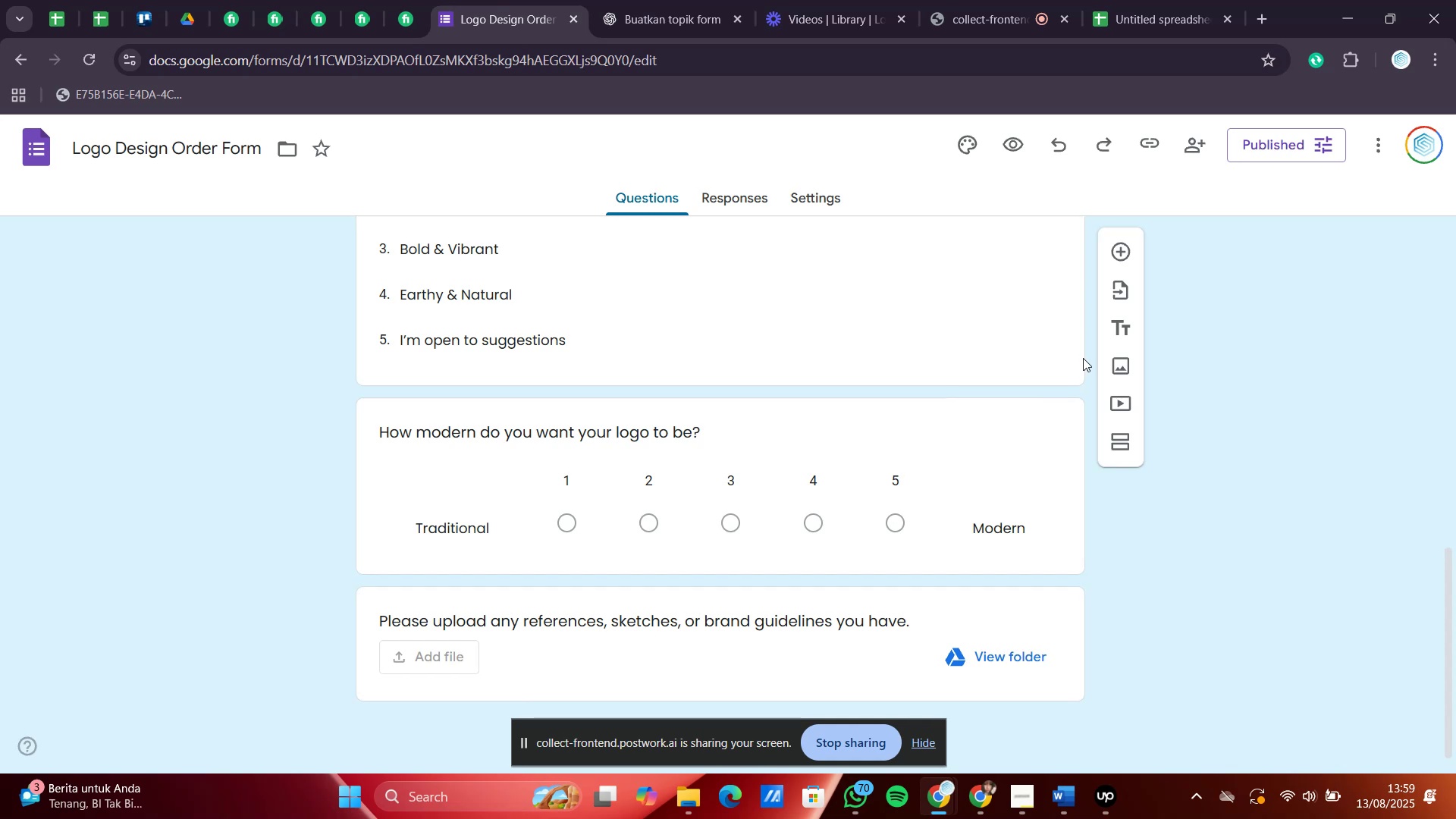 
scroll: coordinate [956, 416], scroll_direction: up, amount: 11.0
 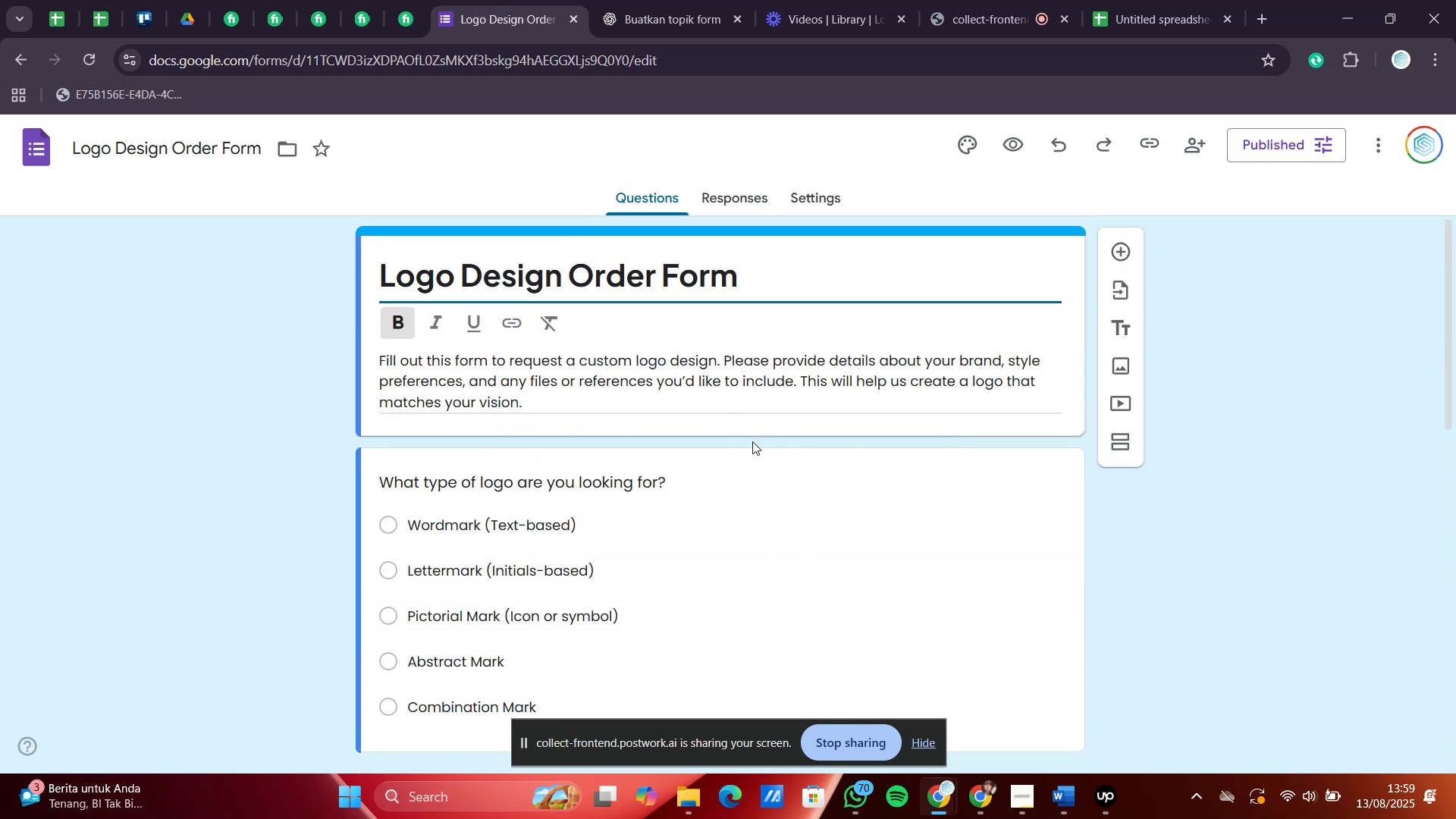 
left_click([748, 441])
 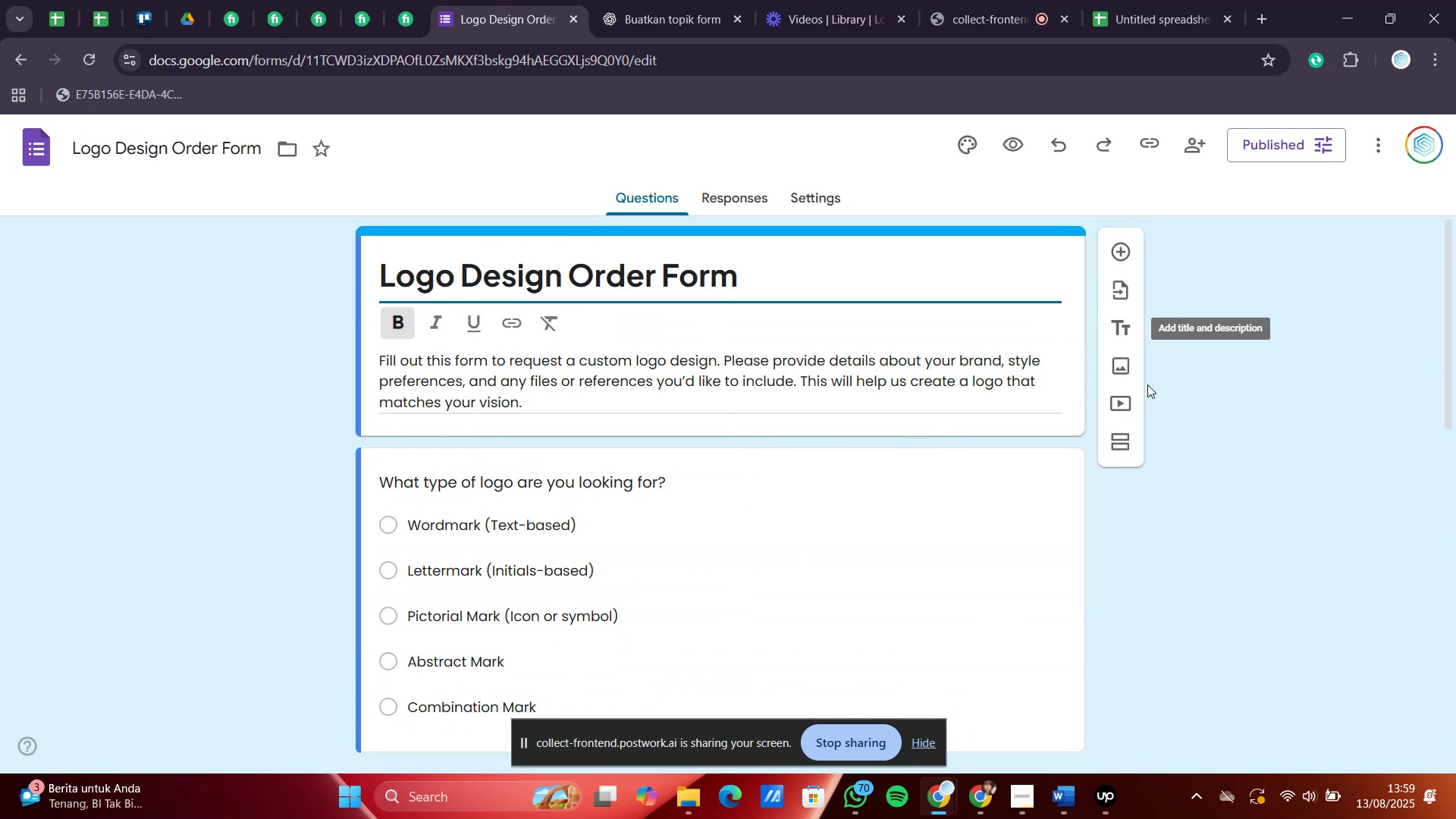 
left_click([1112, 453])
 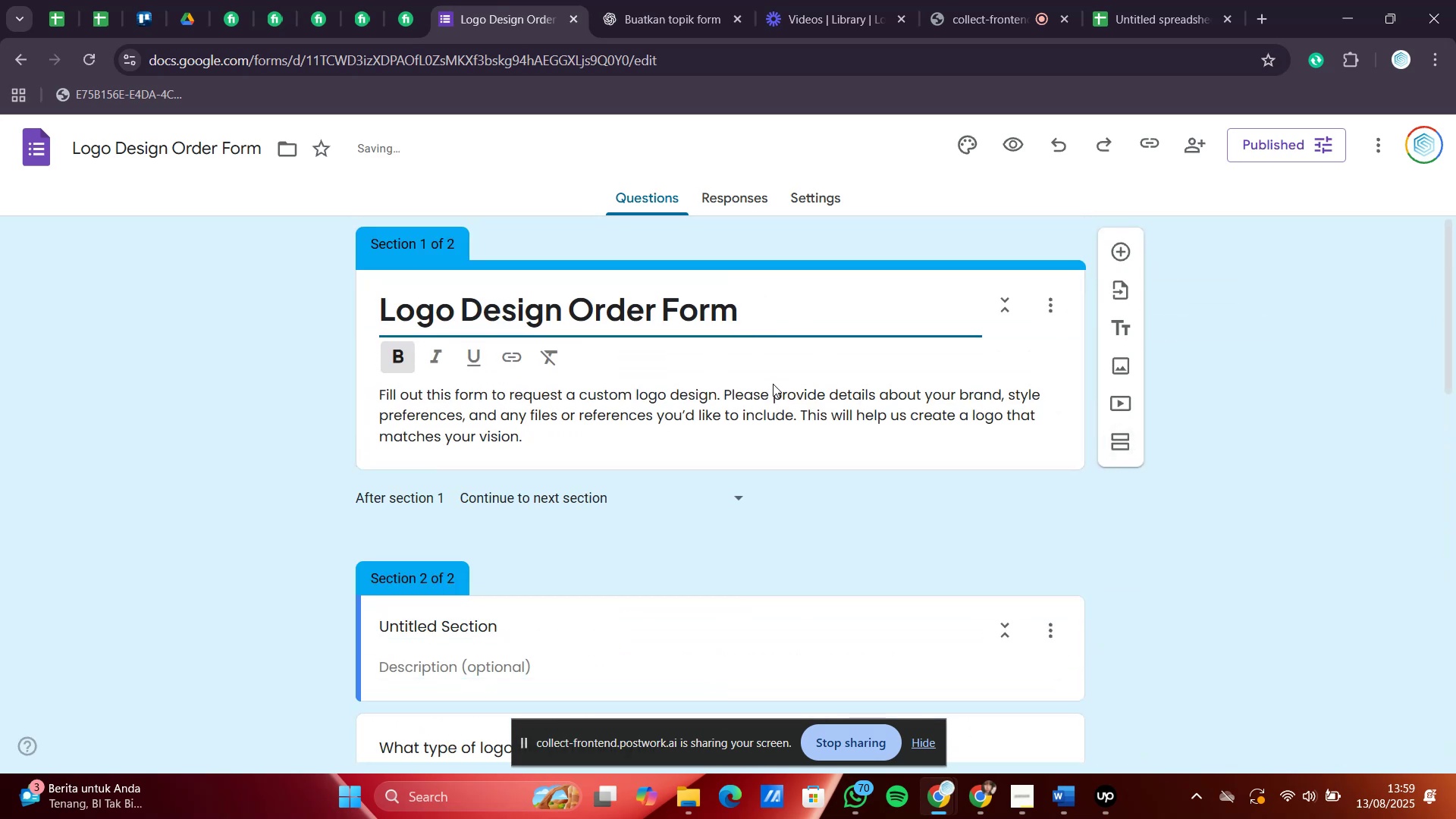 
scroll: coordinate [858, 443], scroll_direction: down, amount: 18.0
 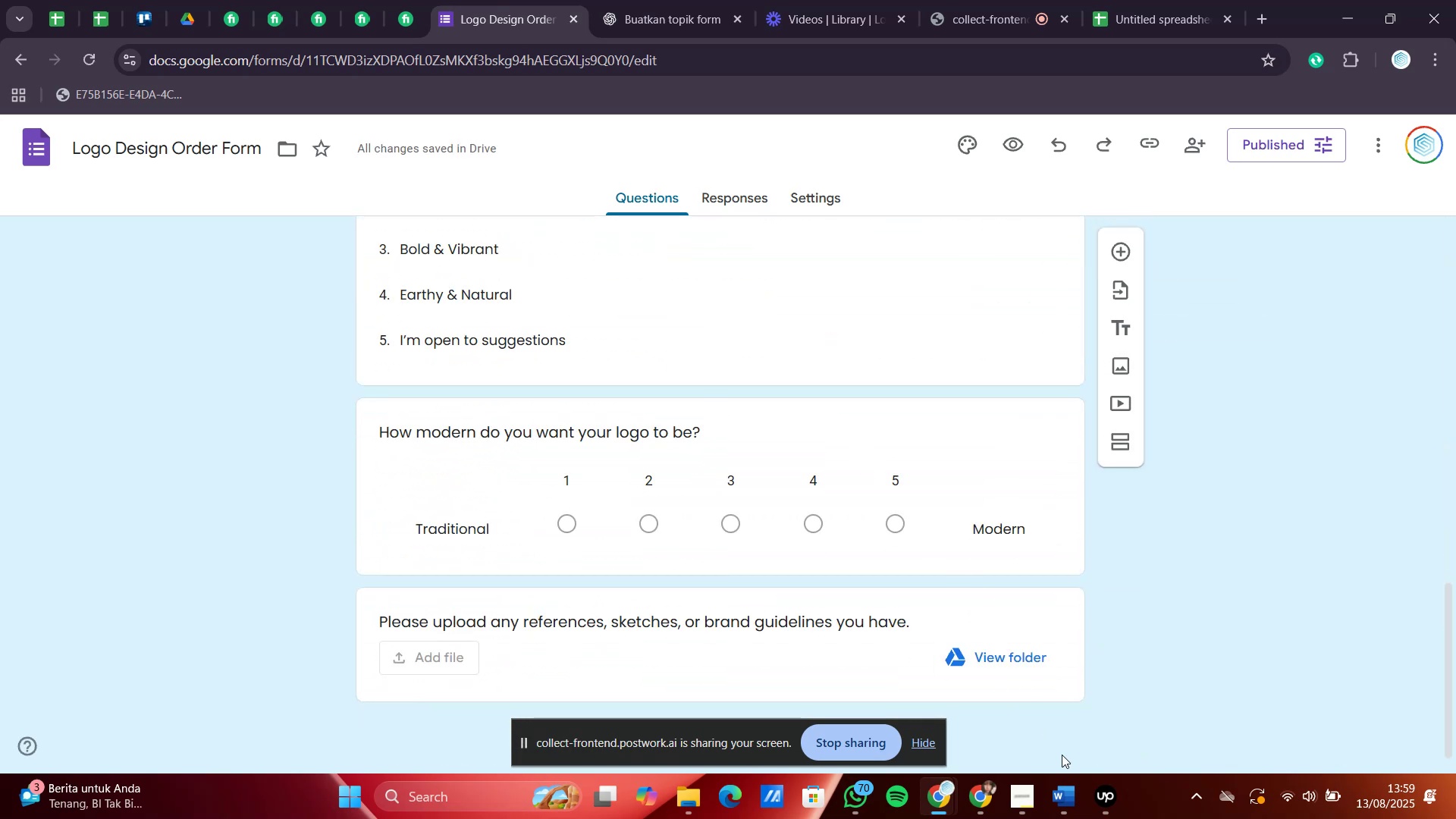 
left_click([1068, 722])
 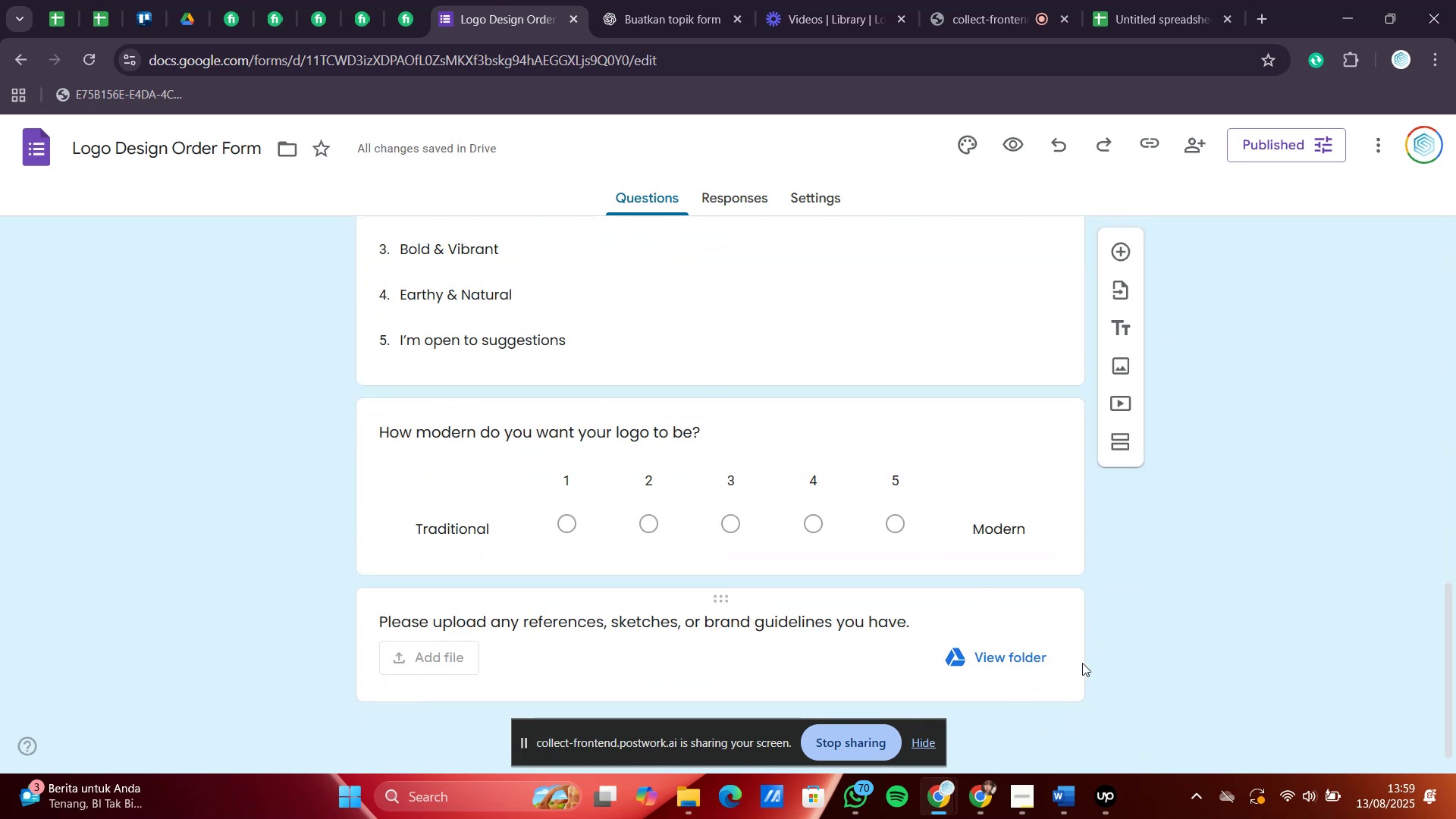 
left_click([1082, 663])
 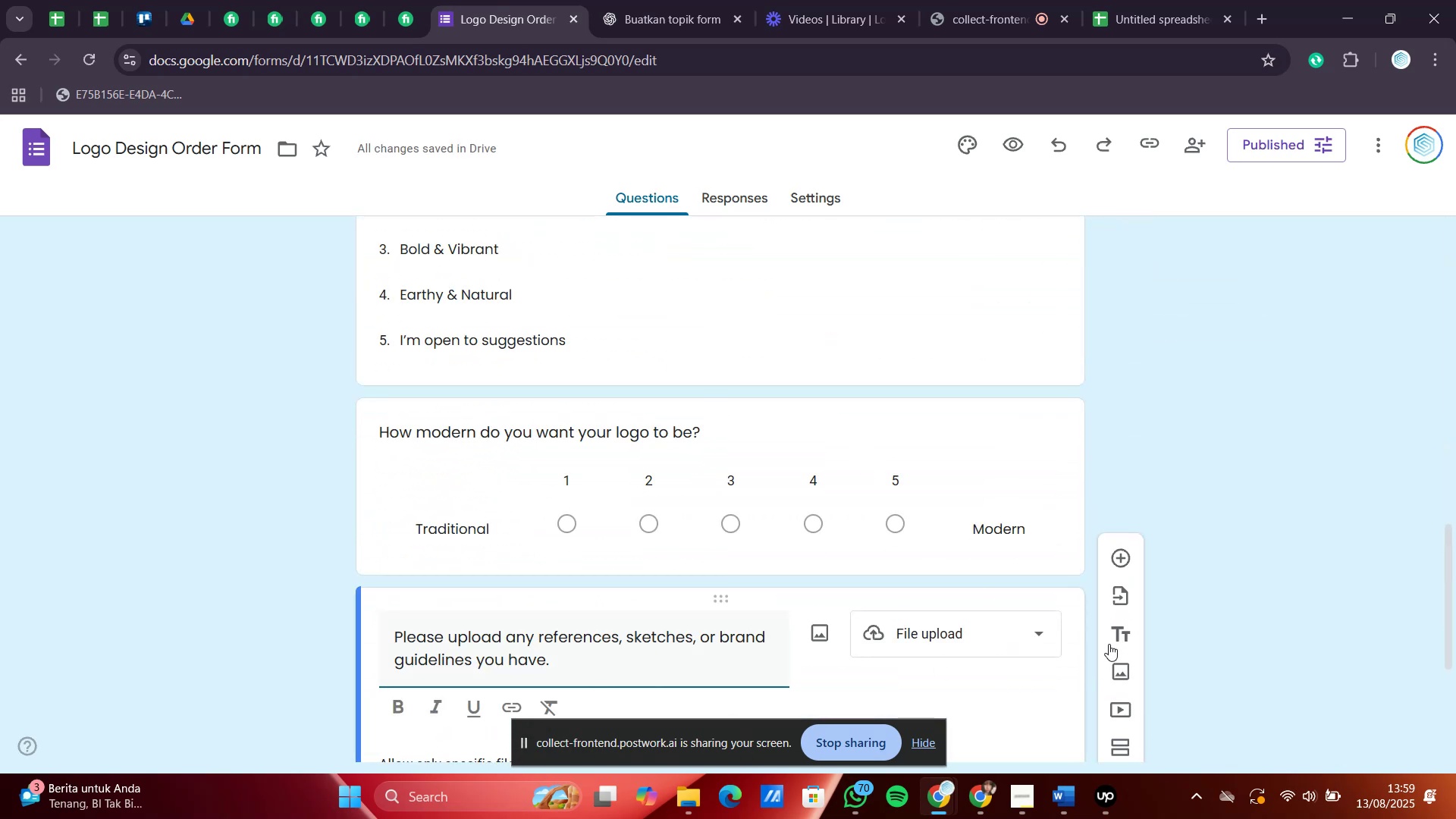 
scroll: coordinate [1147, 609], scroll_direction: down, amount: 4.0
 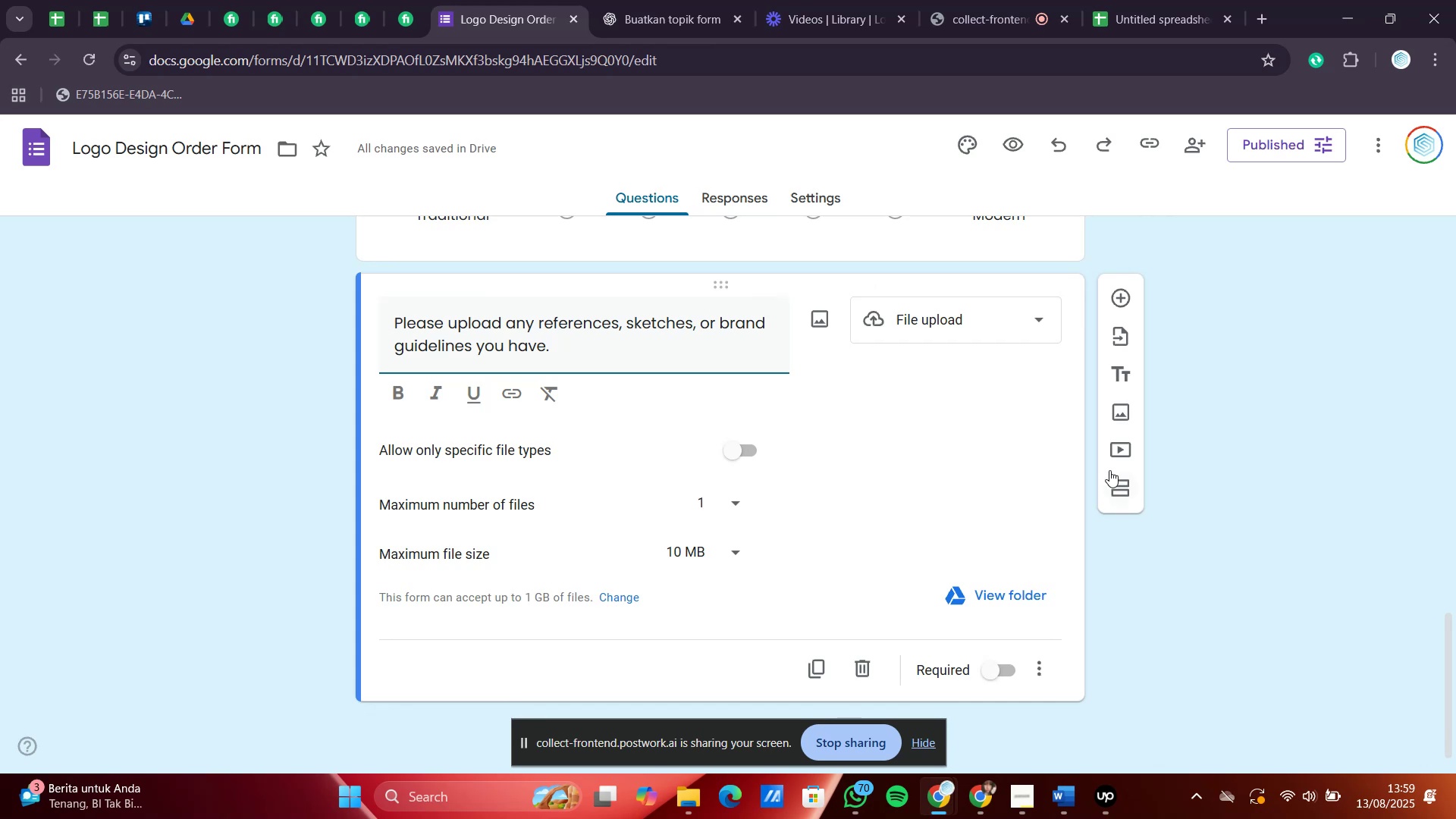 
left_click([1125, 488])
 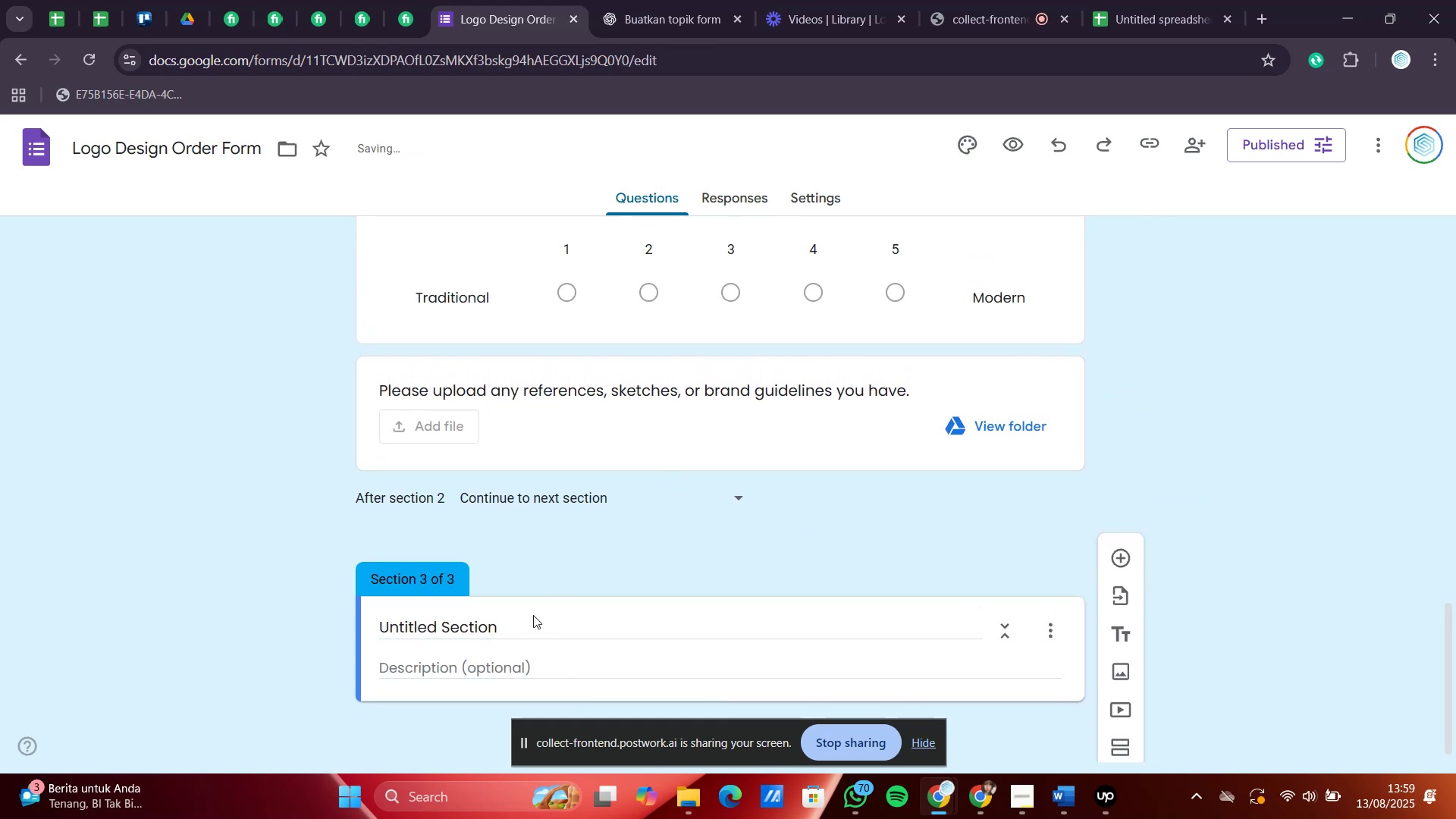 
left_click([469, 670])
 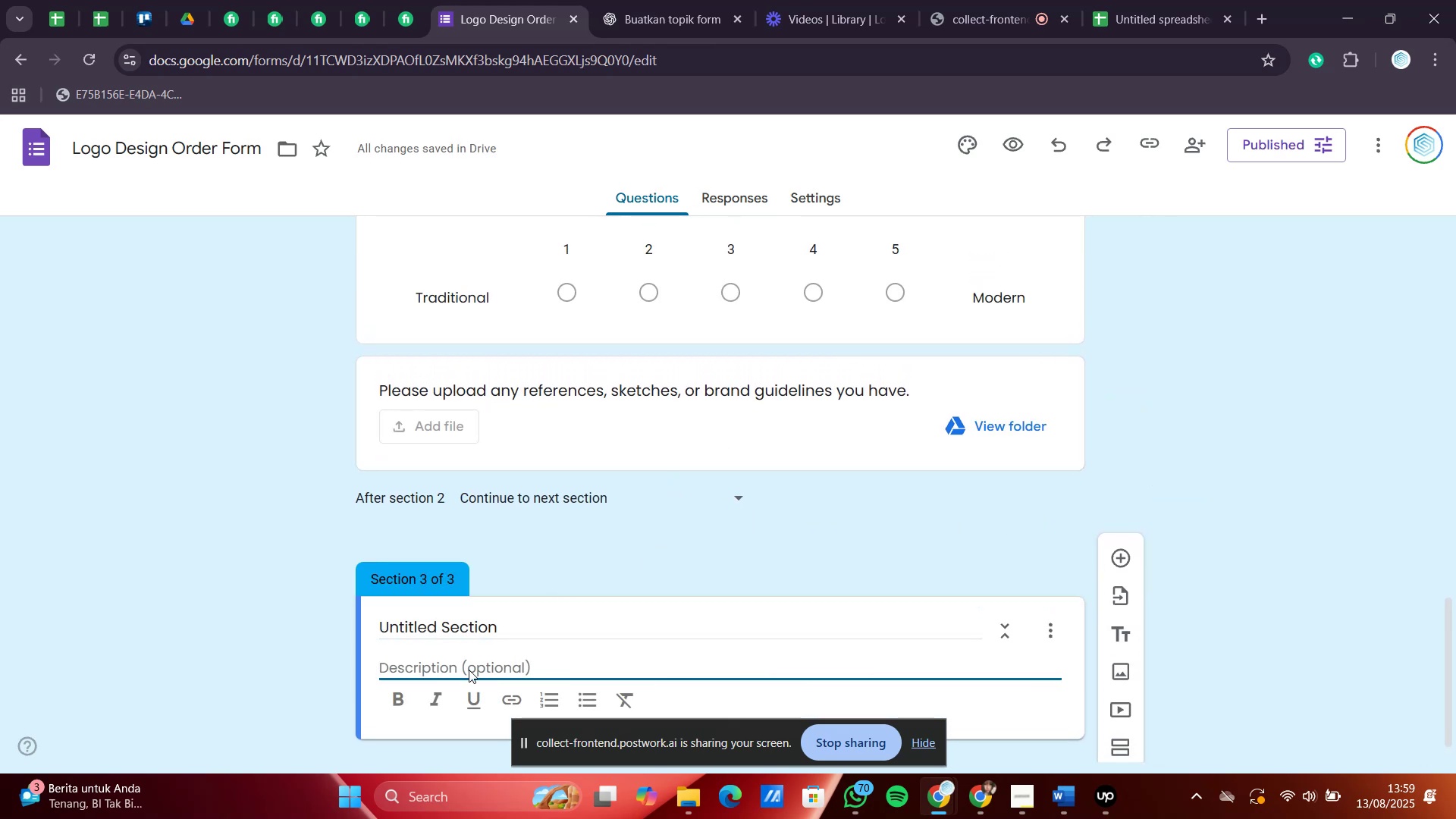 
type(Thankyou )
key(Backspace)
key(Backspace)
key(Backspace)
type( )
key(Backspace)
key(Backspace)
type( you for filling this fpr)
key(Backspace)
key(Backspace)
type(orm)
 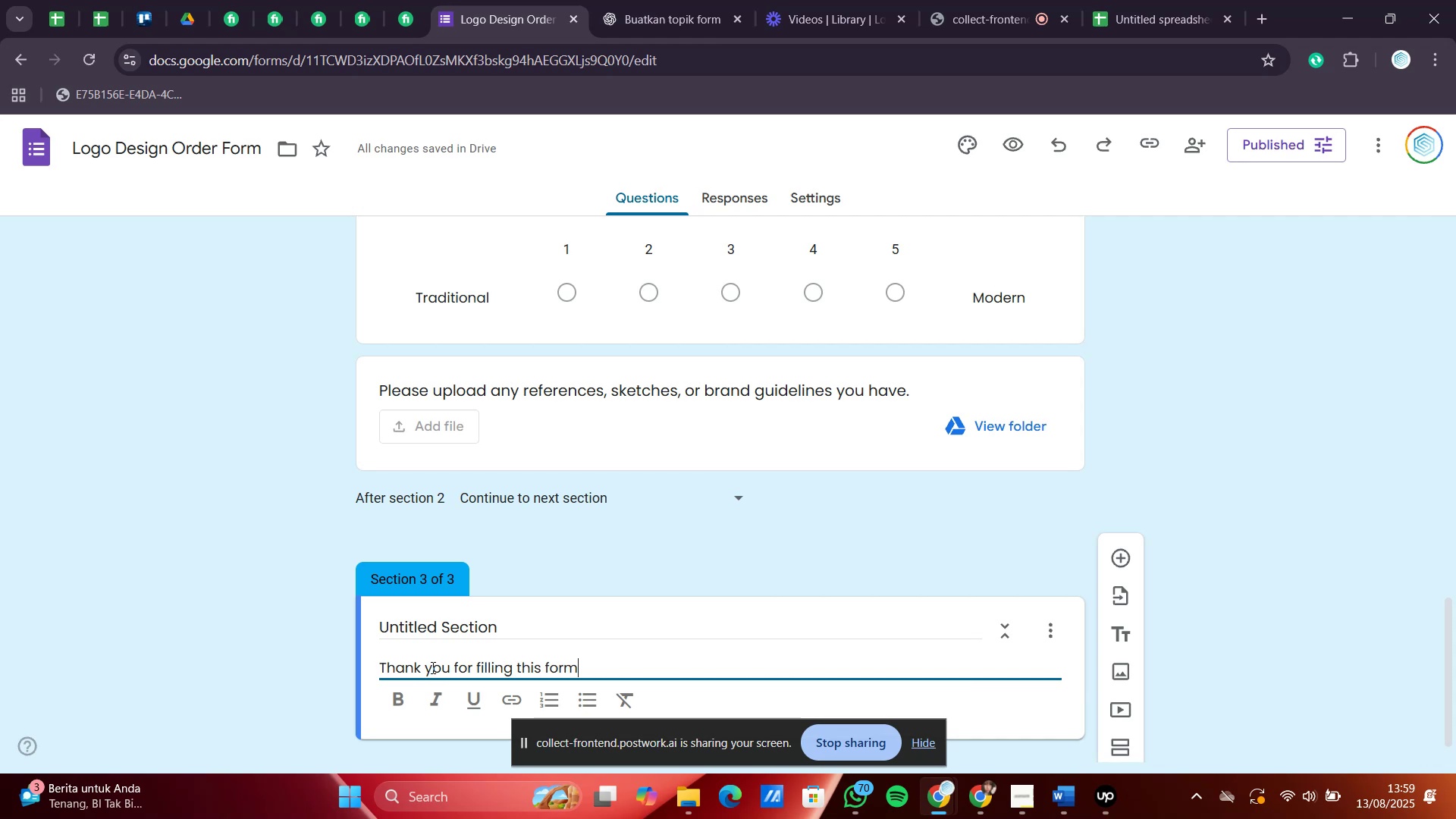 
scroll: coordinate [778, 519], scroll_direction: down, amount: 9.0
 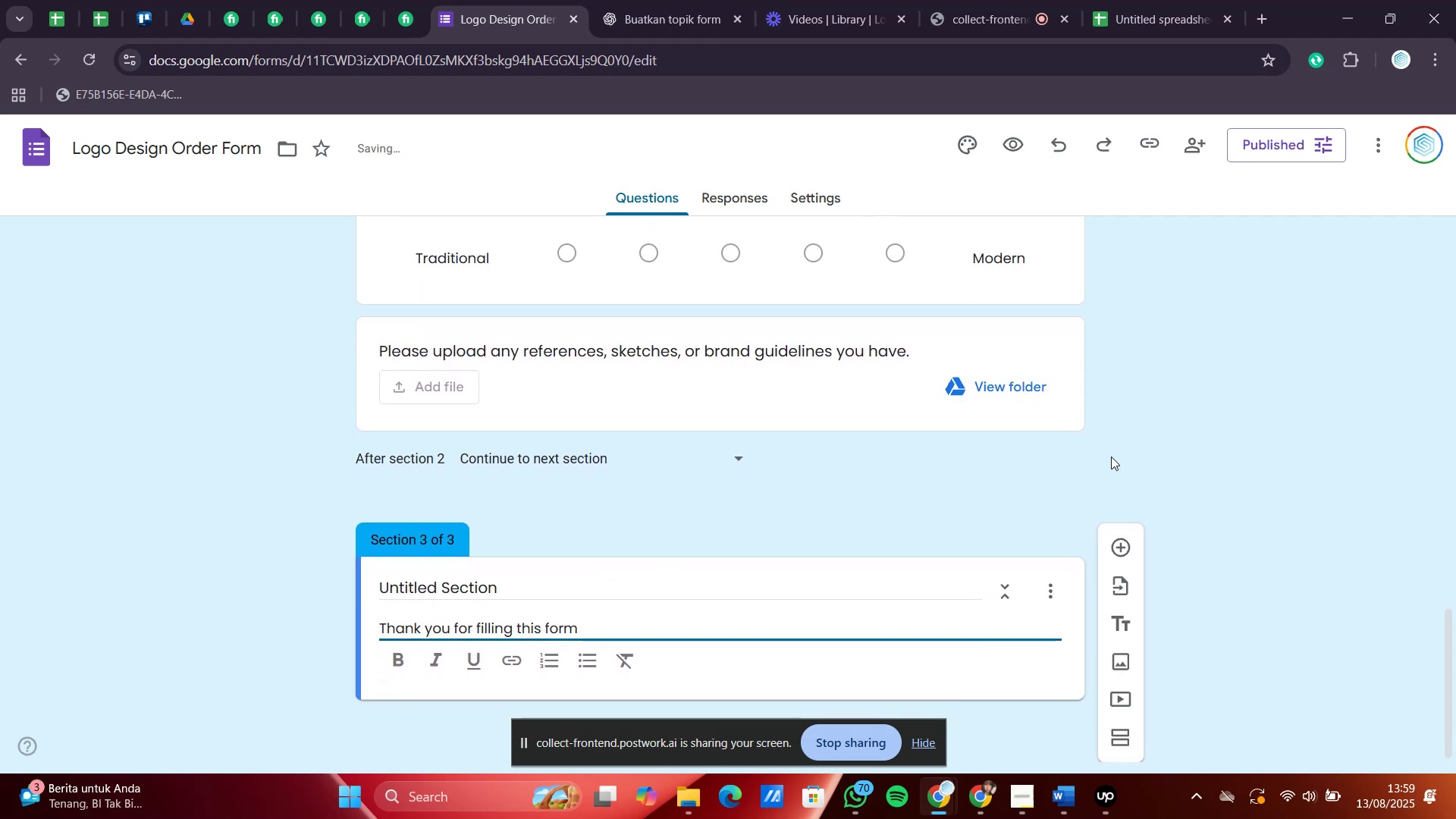 
left_click([1149, 452])
 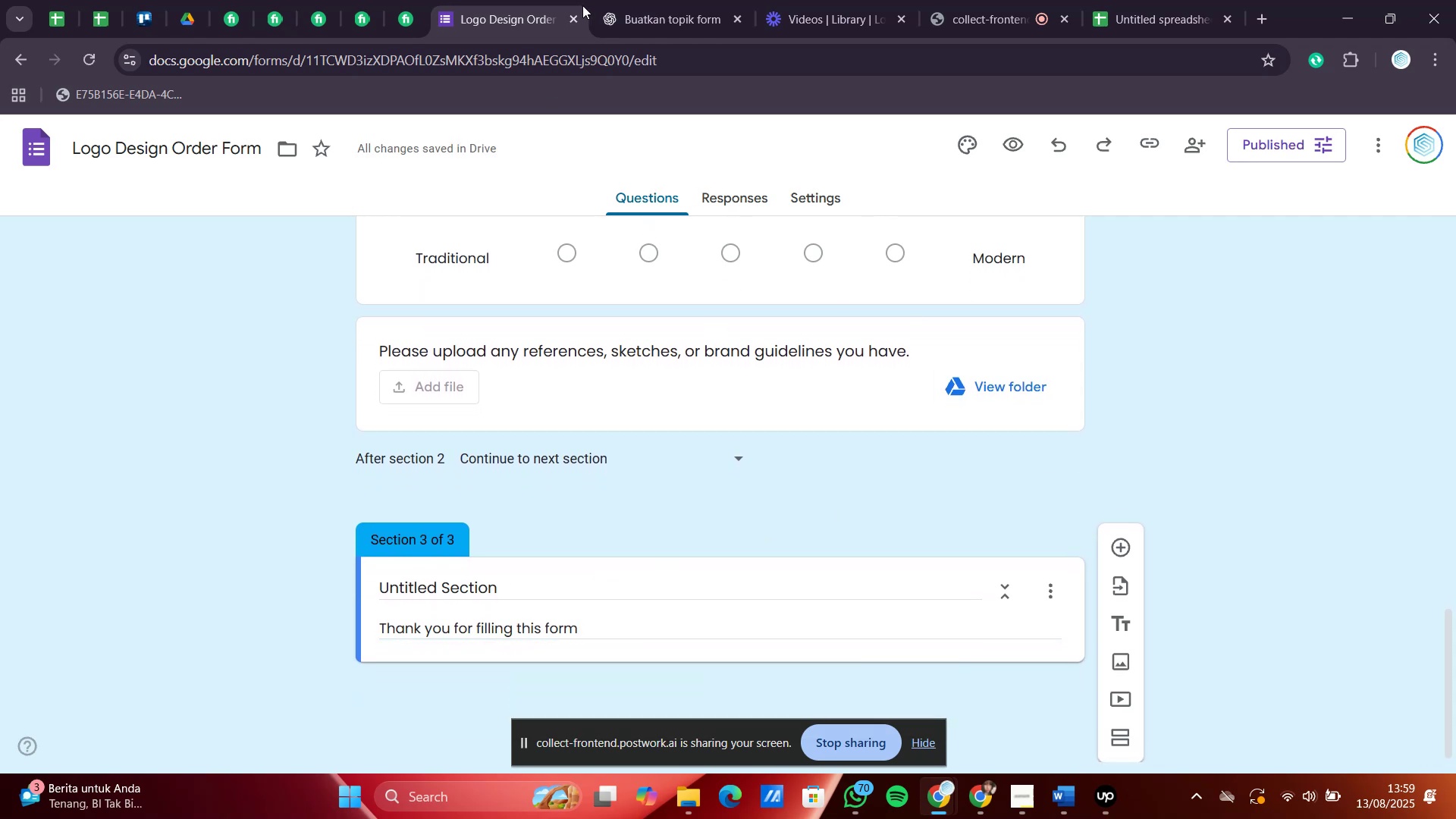 
left_click([26, 145])
 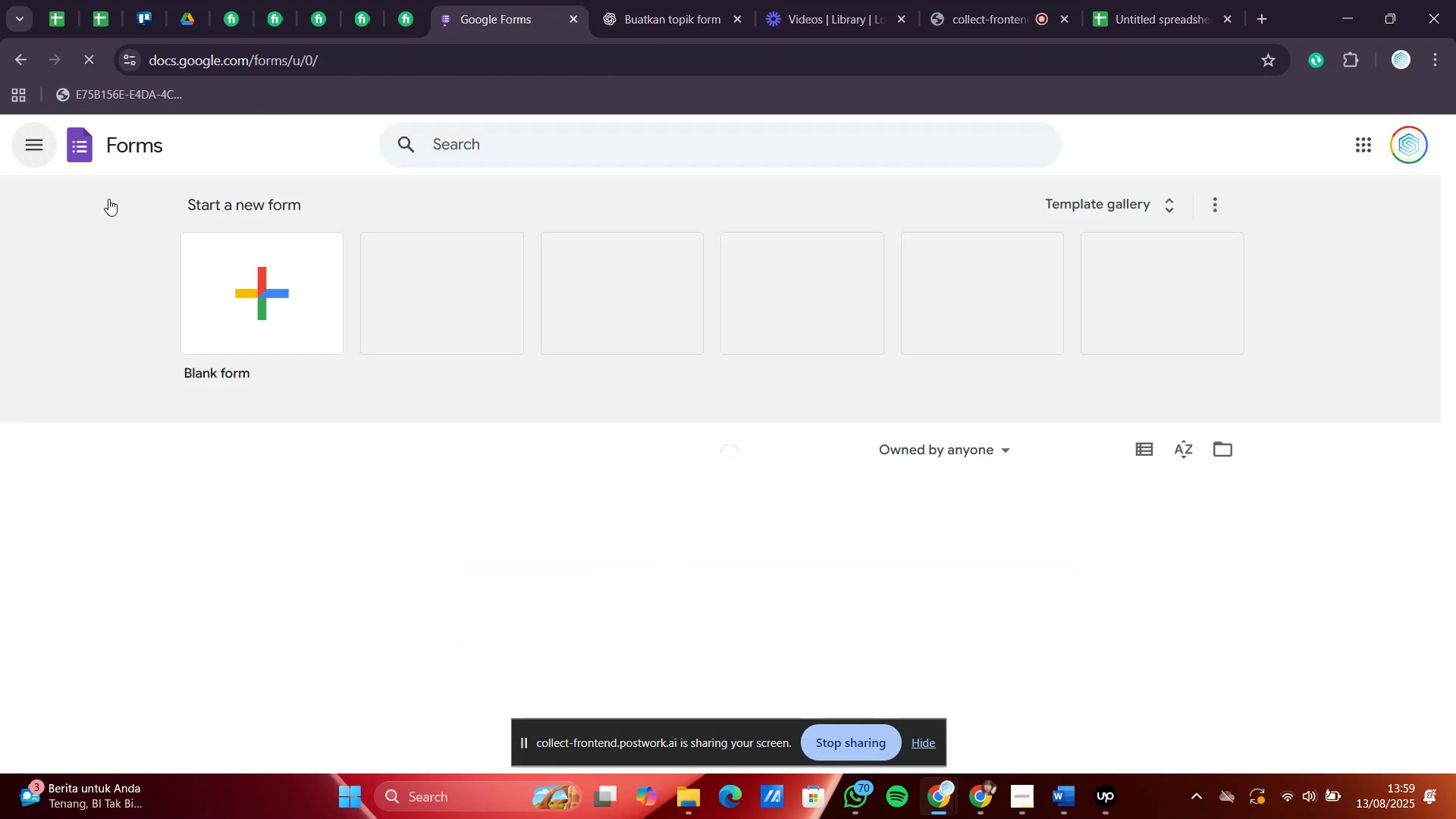 
scroll: coordinate [469, 503], scroll_direction: down, amount: 3.0
 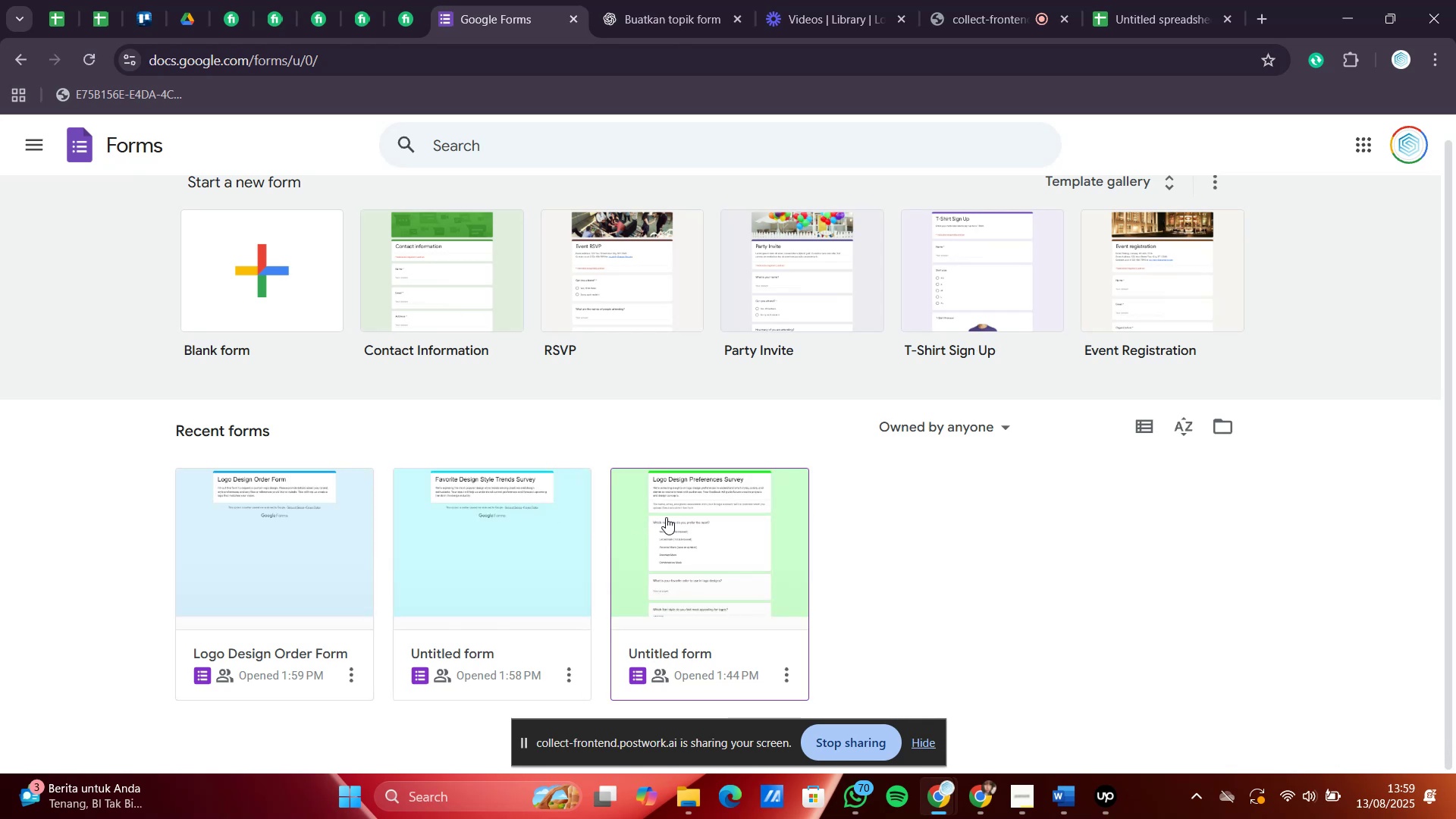 
left_click([666, 517])
 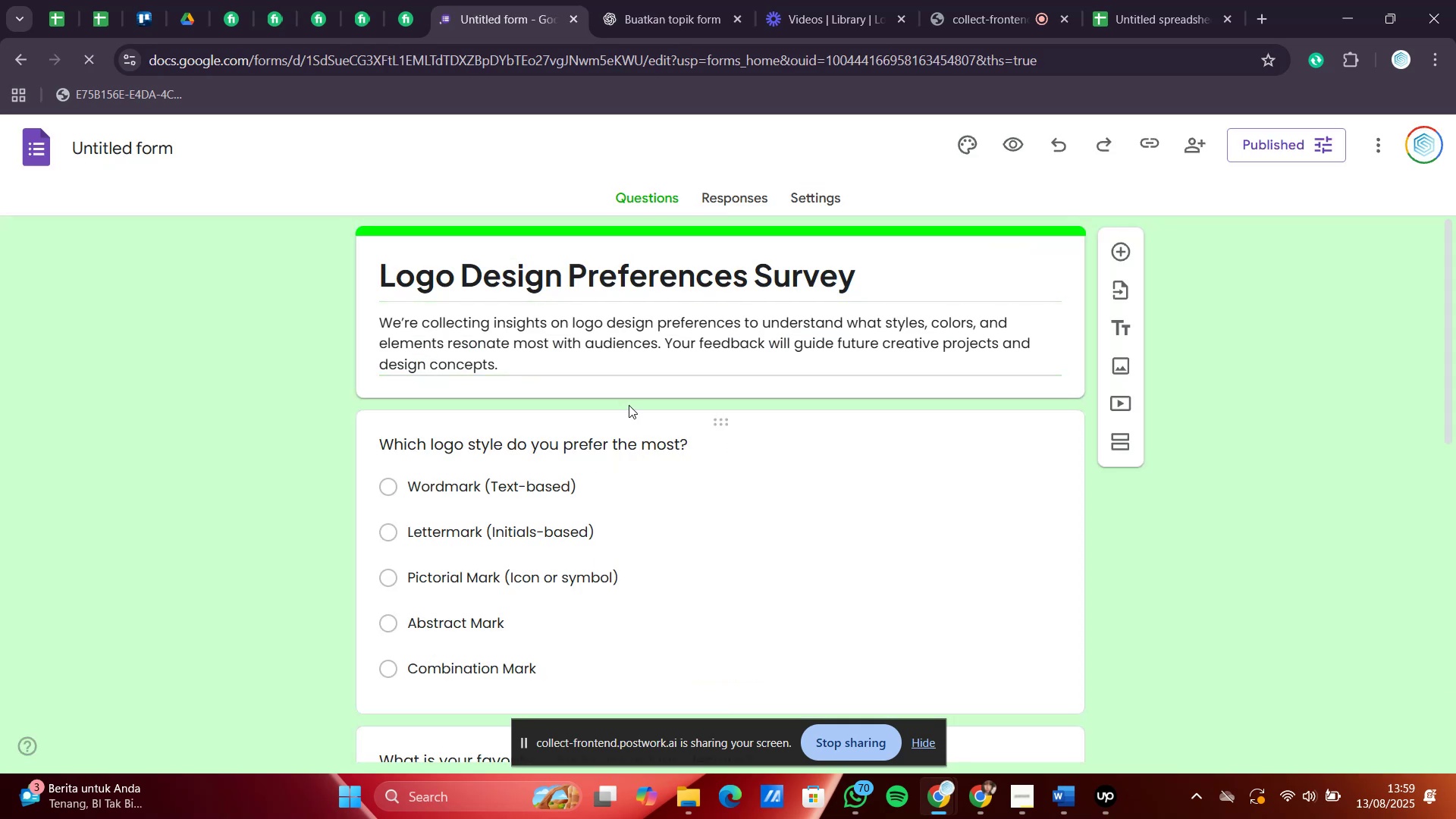 
scroll: coordinate [817, 523], scroll_direction: down, amount: 11.0
 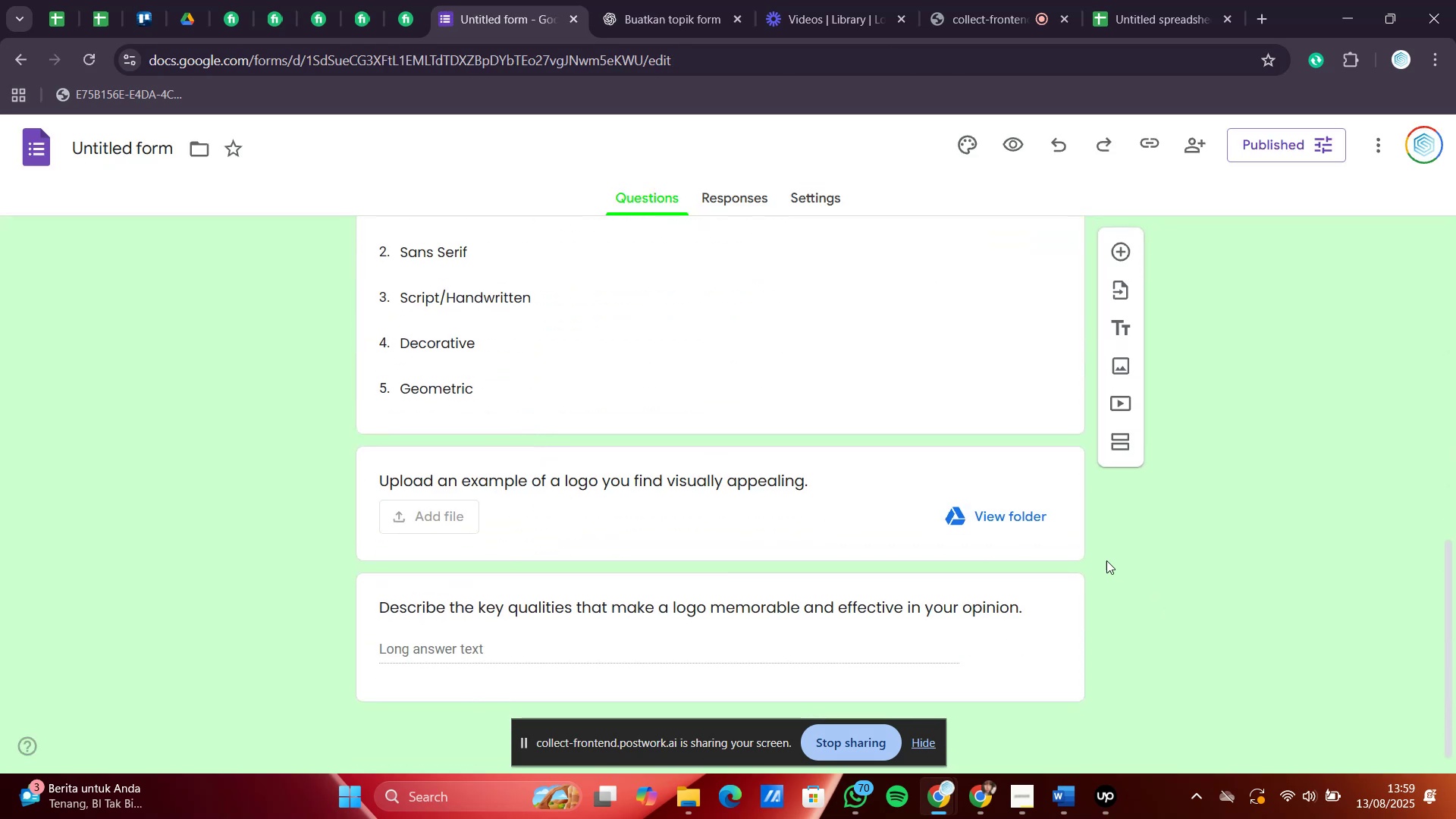 
scroll: coordinate [1053, 431], scroll_direction: up, amount: 13.0
 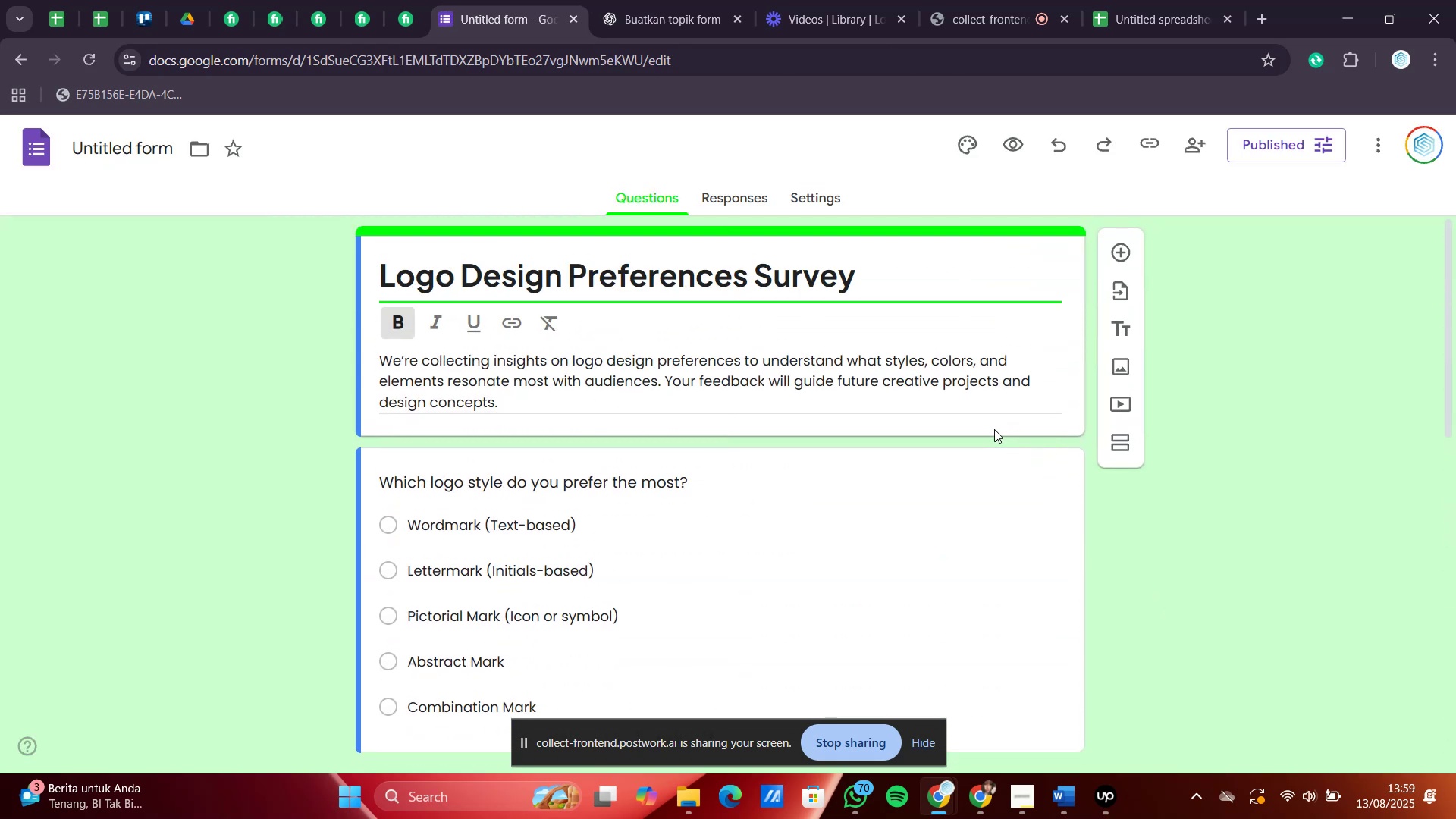 
left_click([990, 435])
 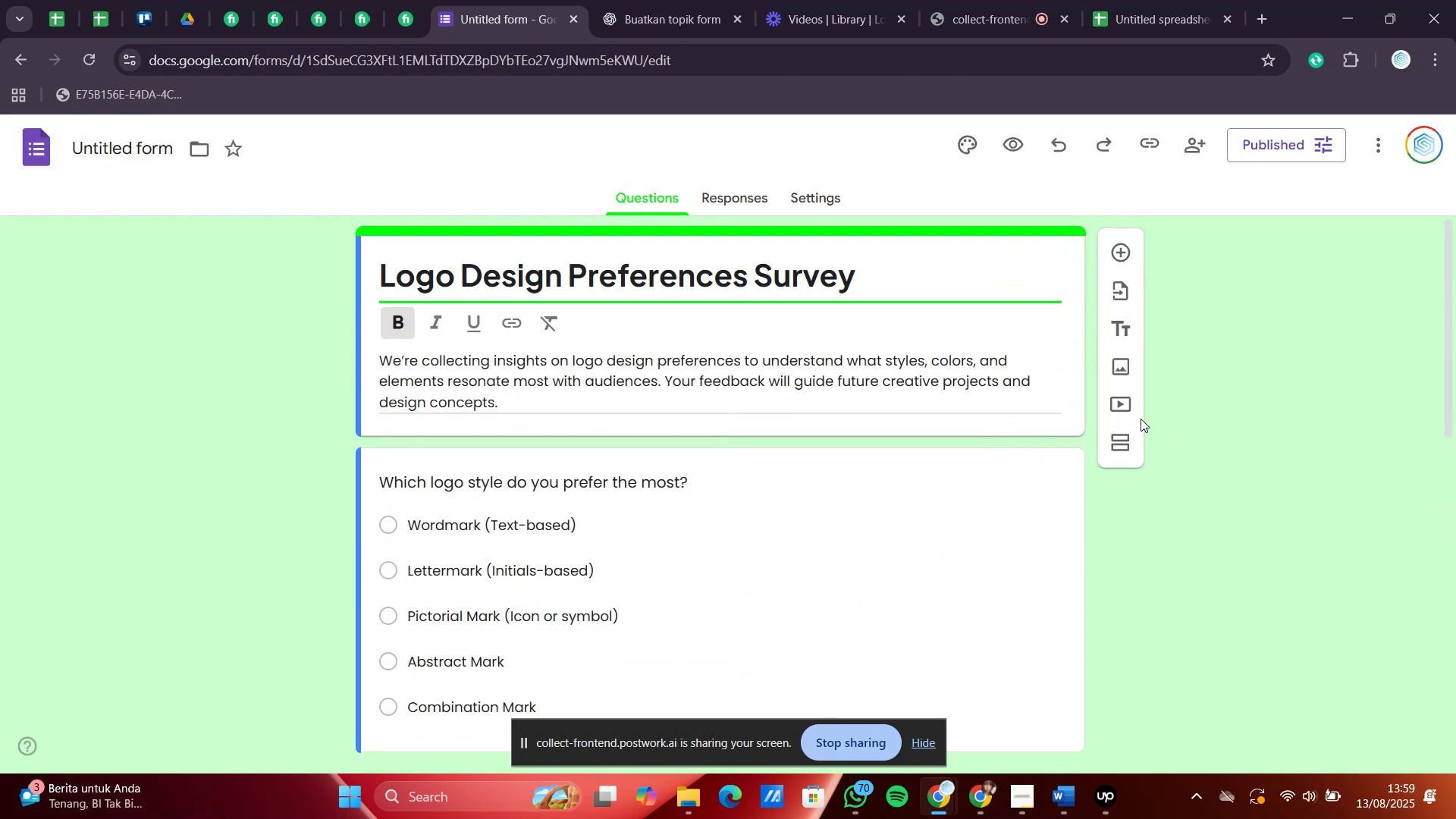 
left_click([1113, 435])
 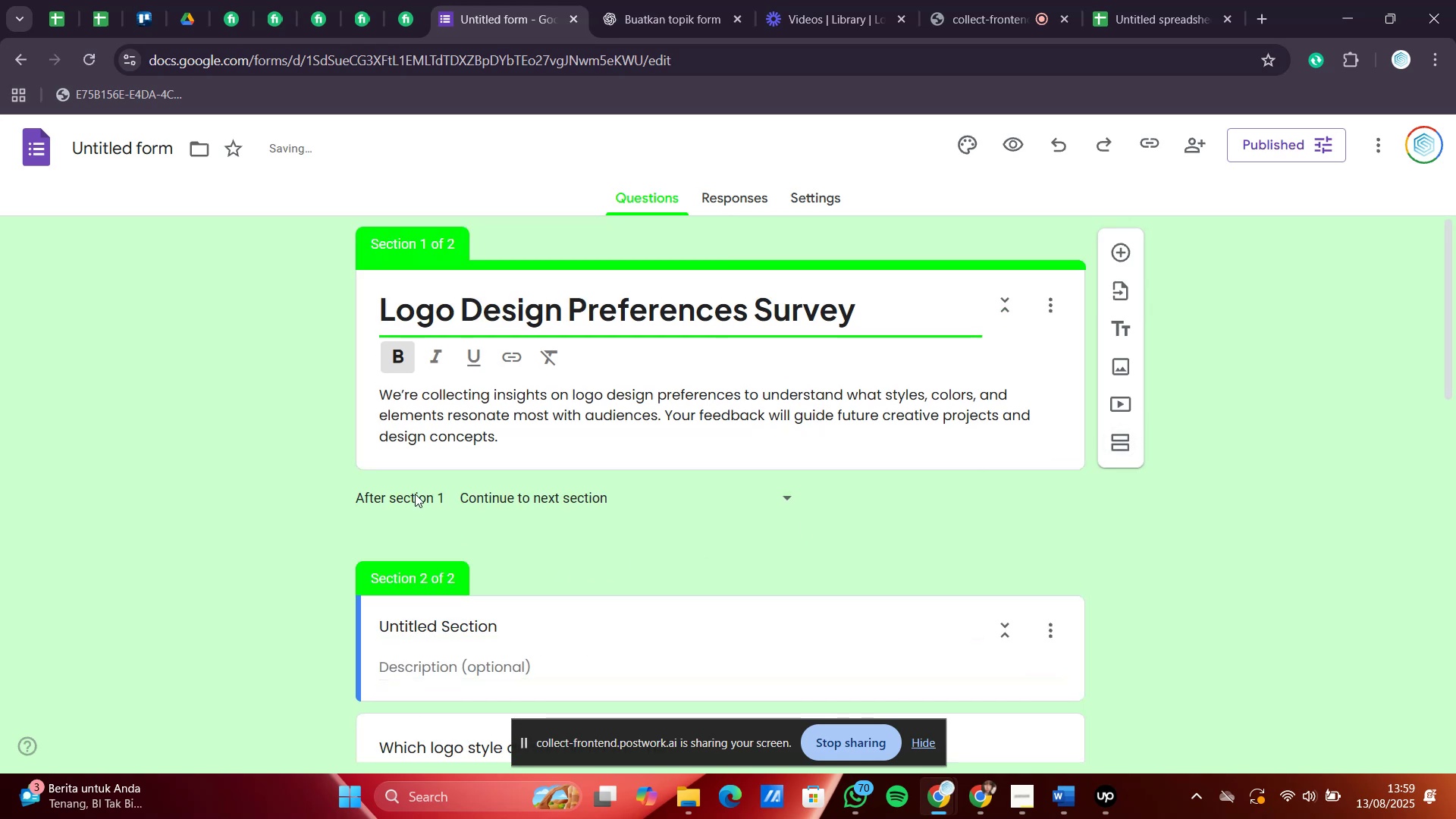 
scroll: coordinate [602, 500], scroll_direction: down, amount: 2.0
 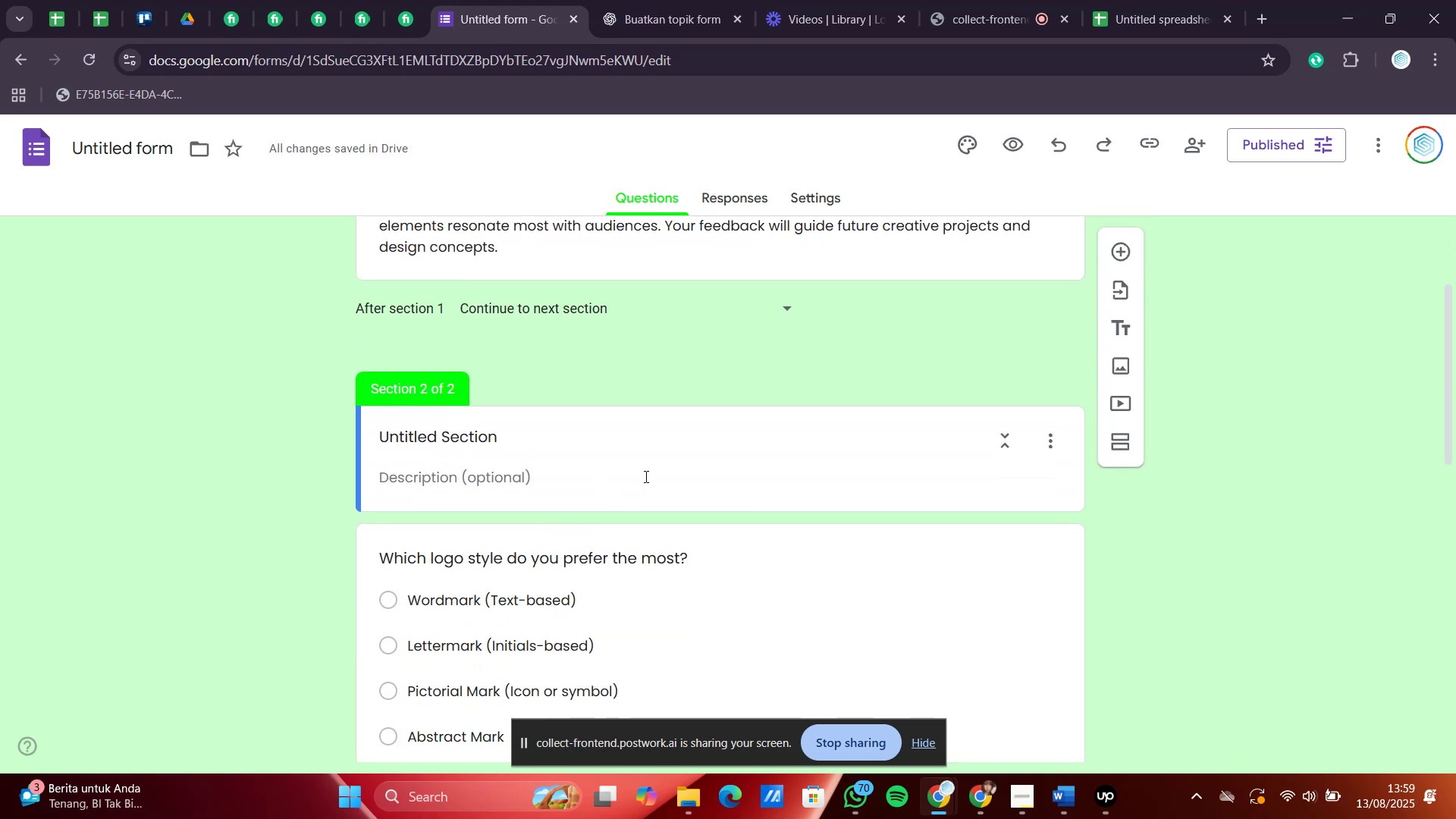 
wait(7.57)
 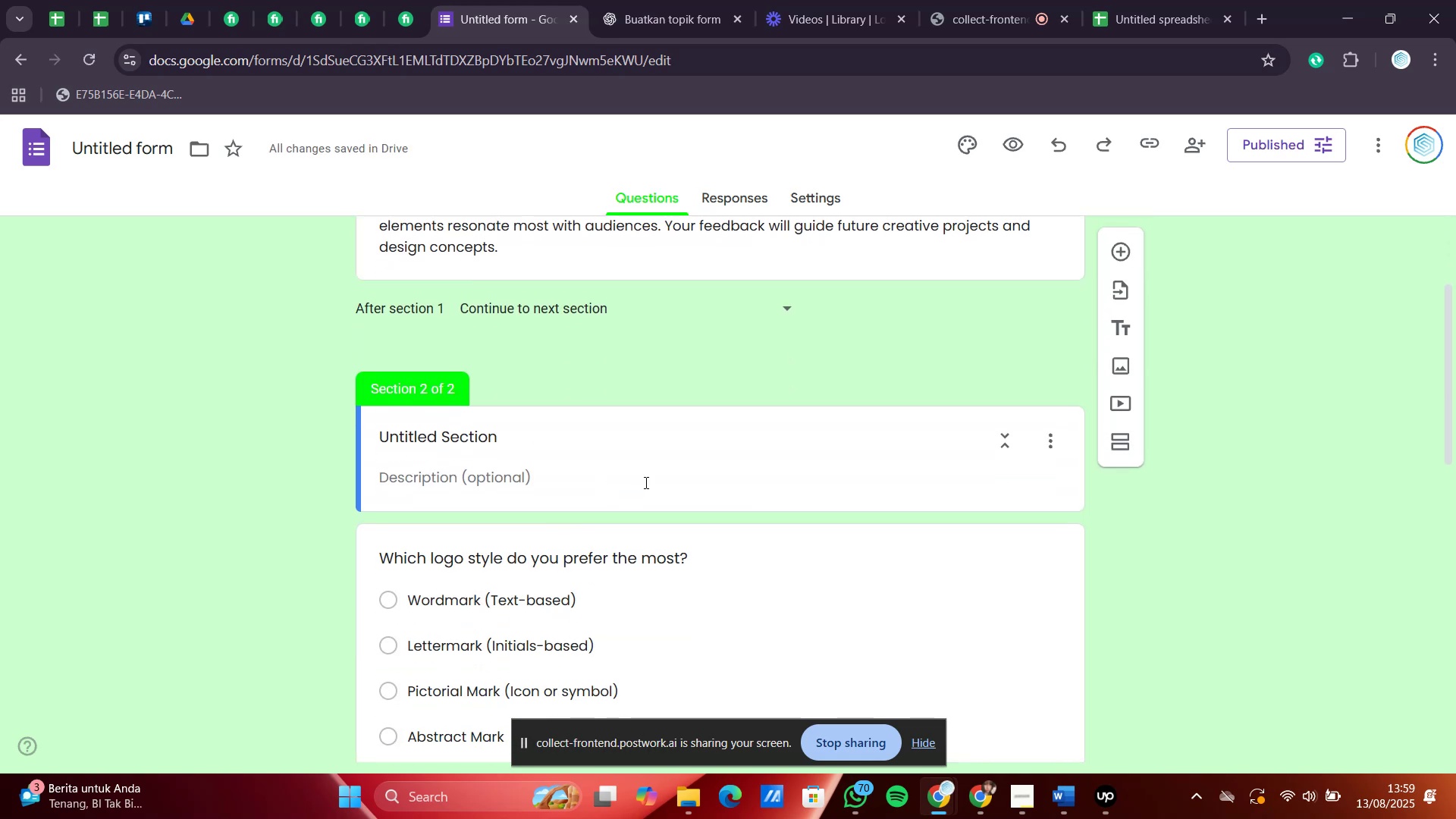 
scroll: coordinate [645, 476], scroll_direction: down, amount: 3.0
 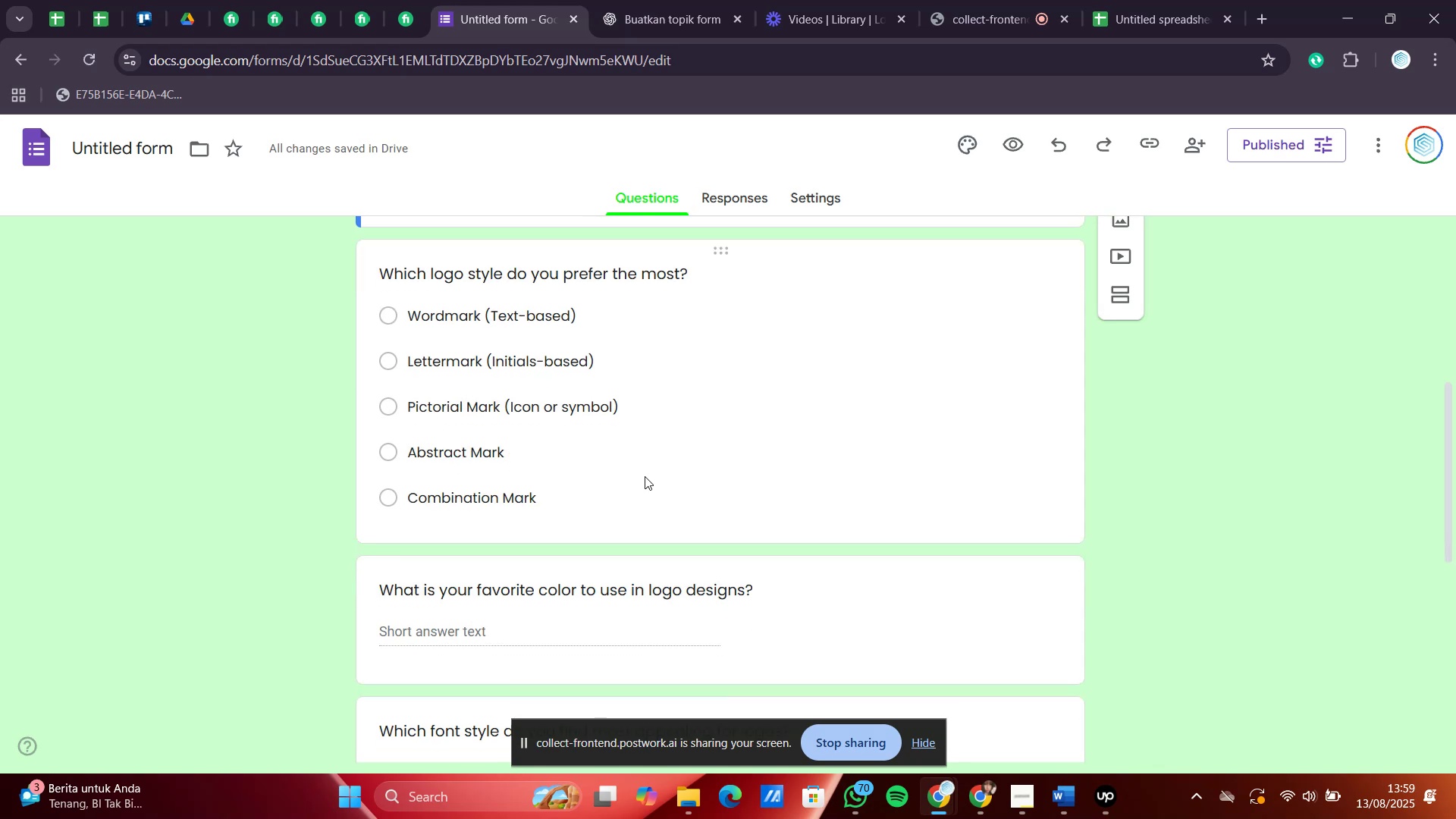 
scroll: coordinate [645, 476], scroll_direction: up, amount: 8.0
 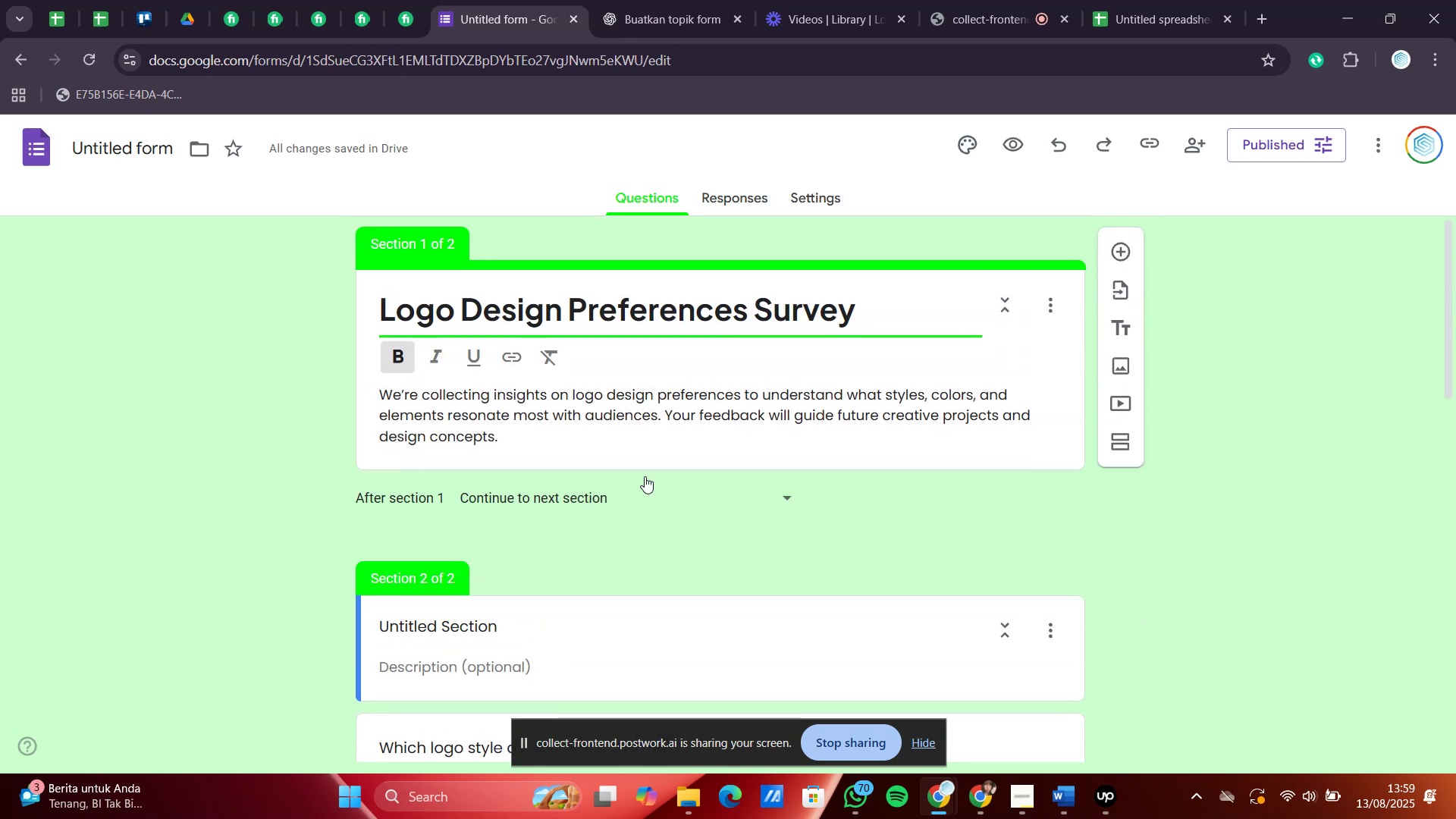 
scroll: coordinate [645, 476], scroll_direction: down, amount: 19.0
 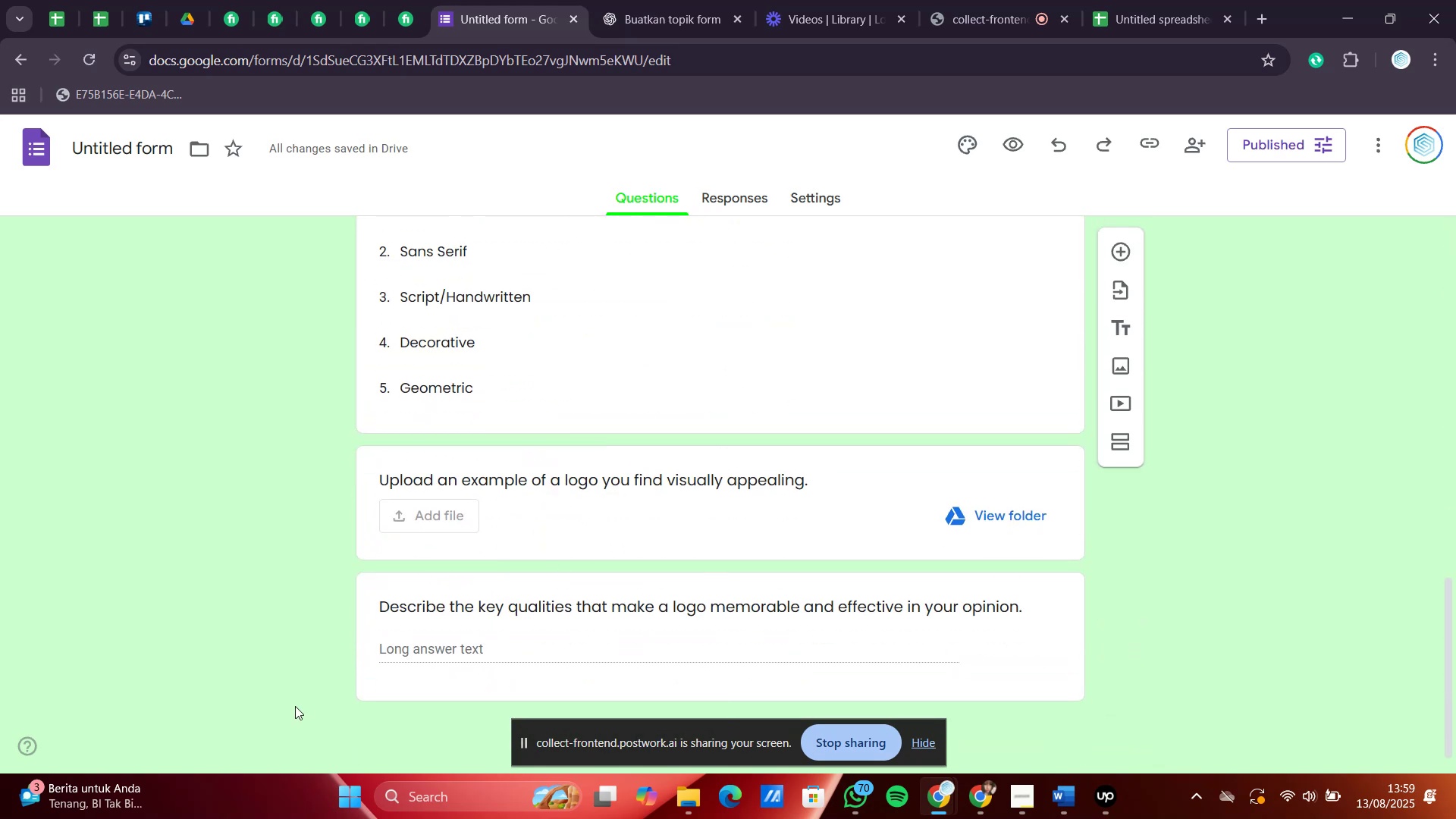 
left_click([339, 727])
 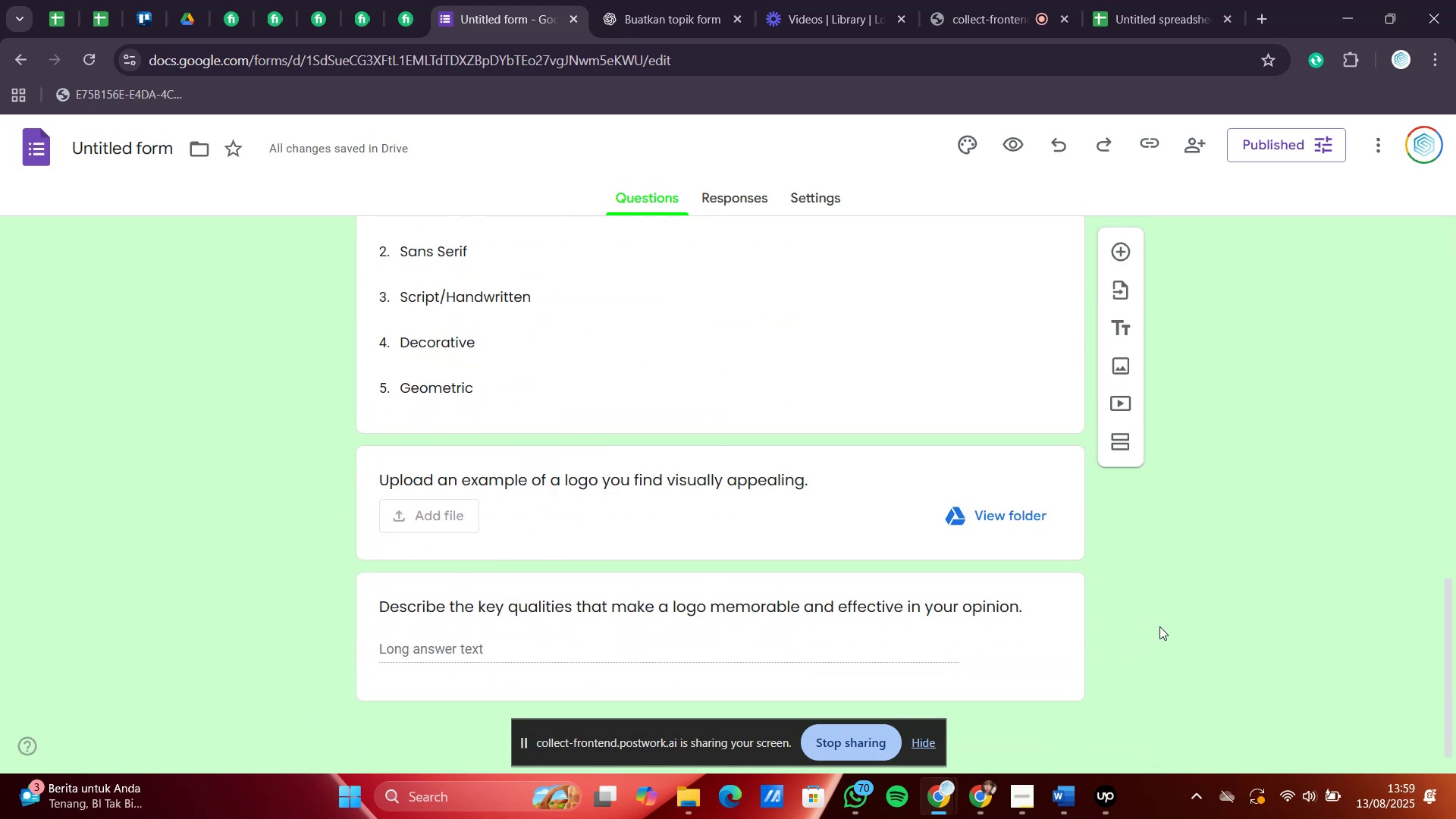 
double_click([1090, 620])
 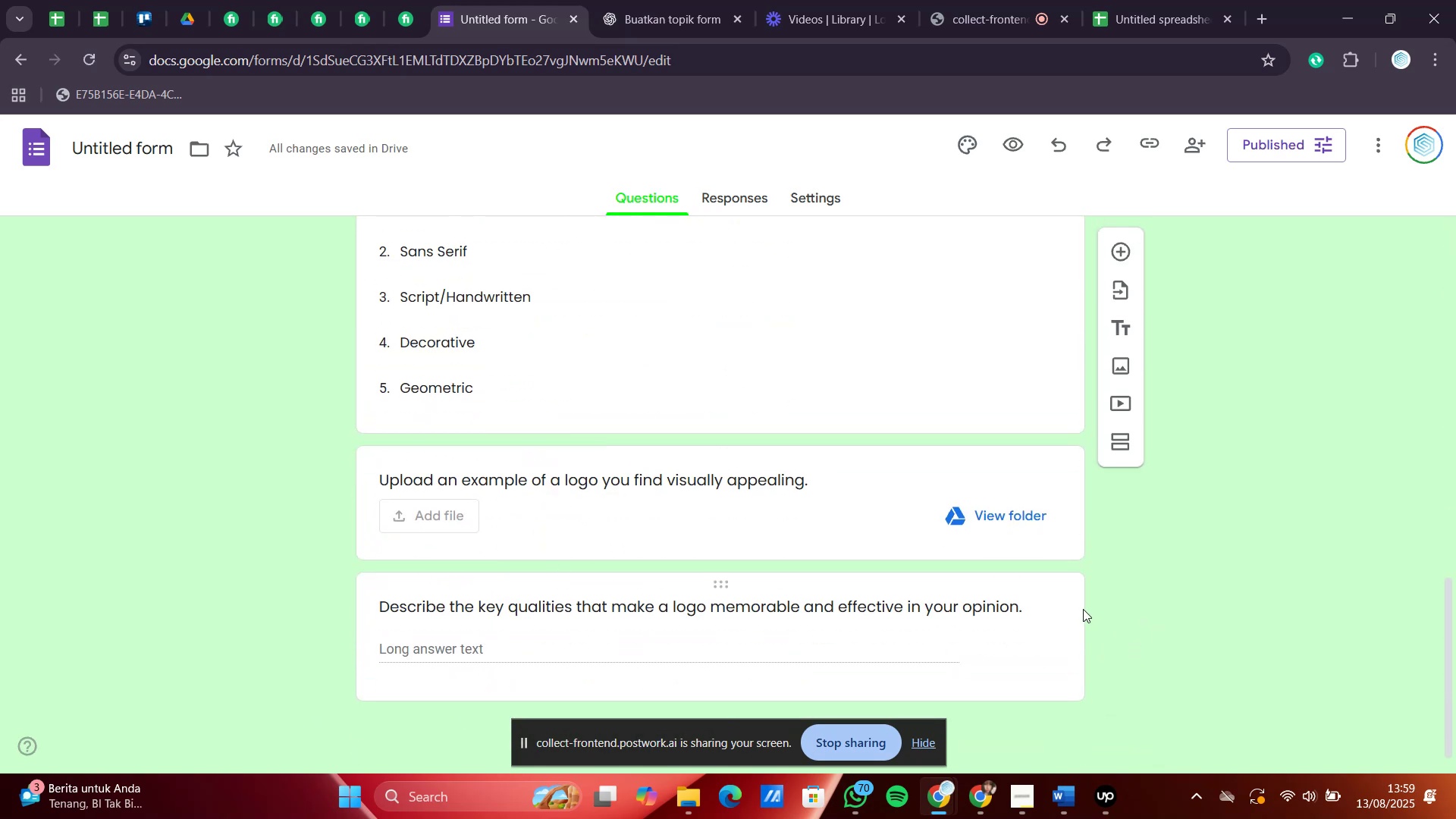 
triple_click([1078, 601])
 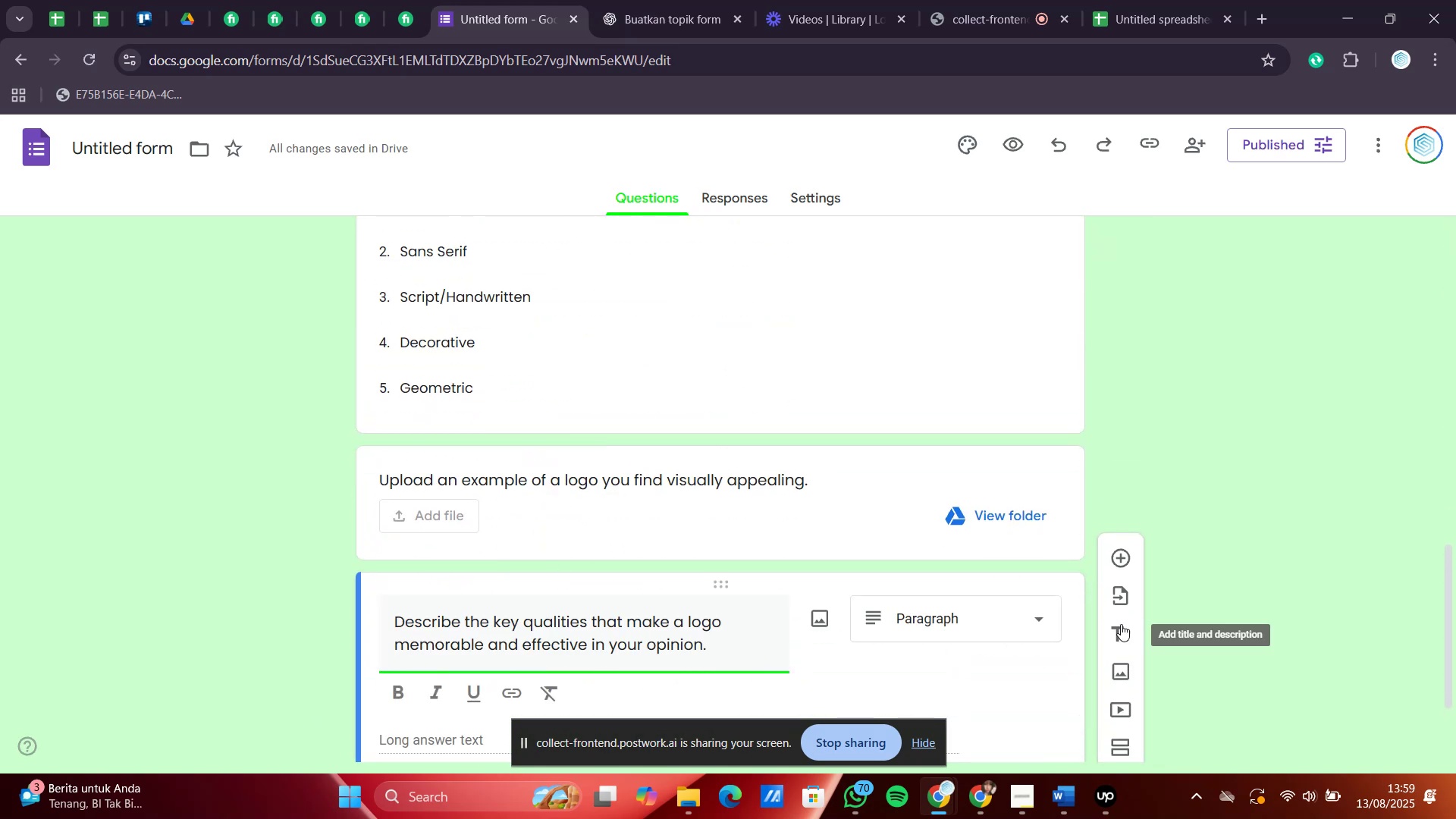 
scroll: coordinate [1134, 680], scroll_direction: down, amount: 6.0
 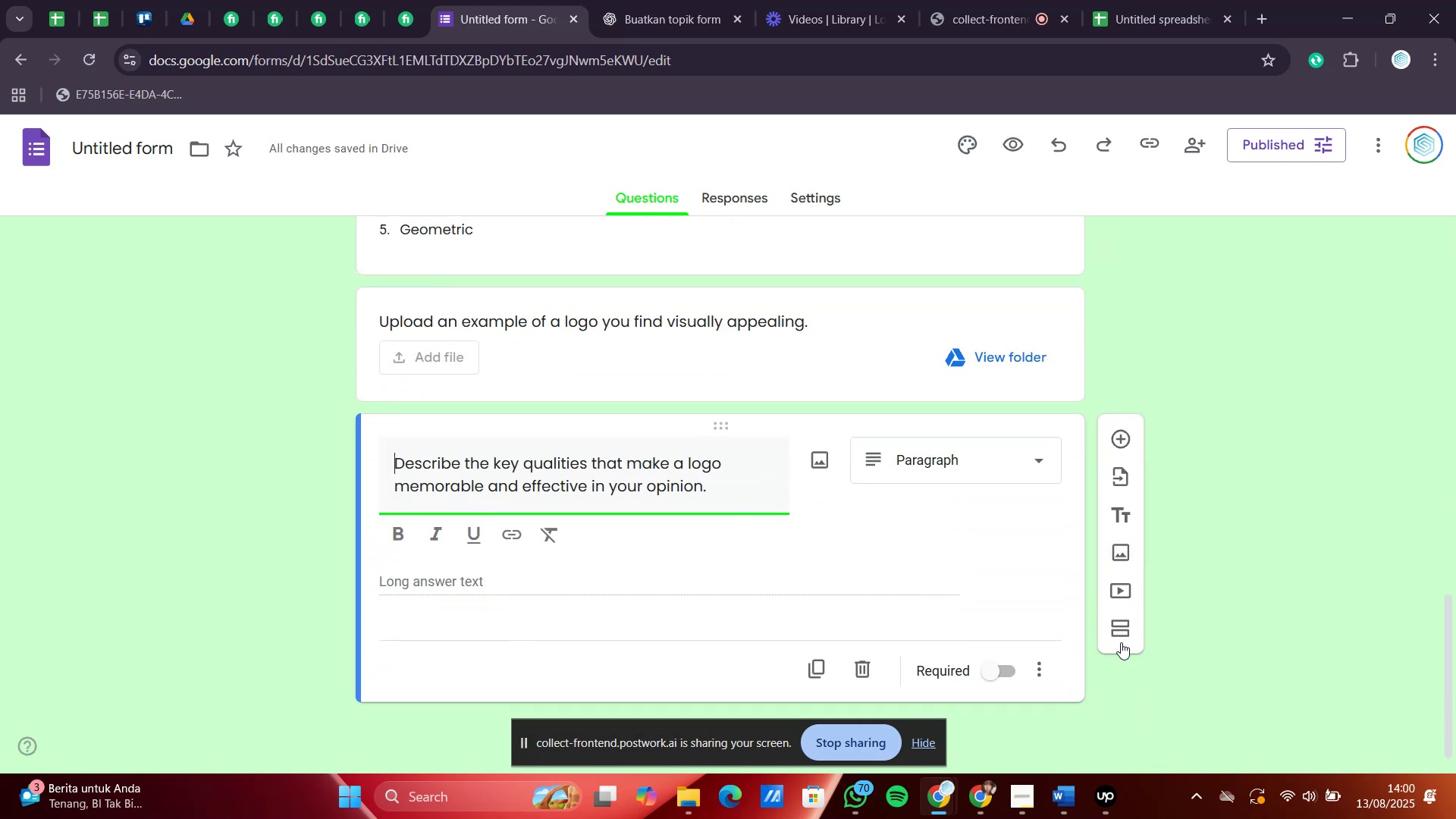 
left_click([1119, 629])
 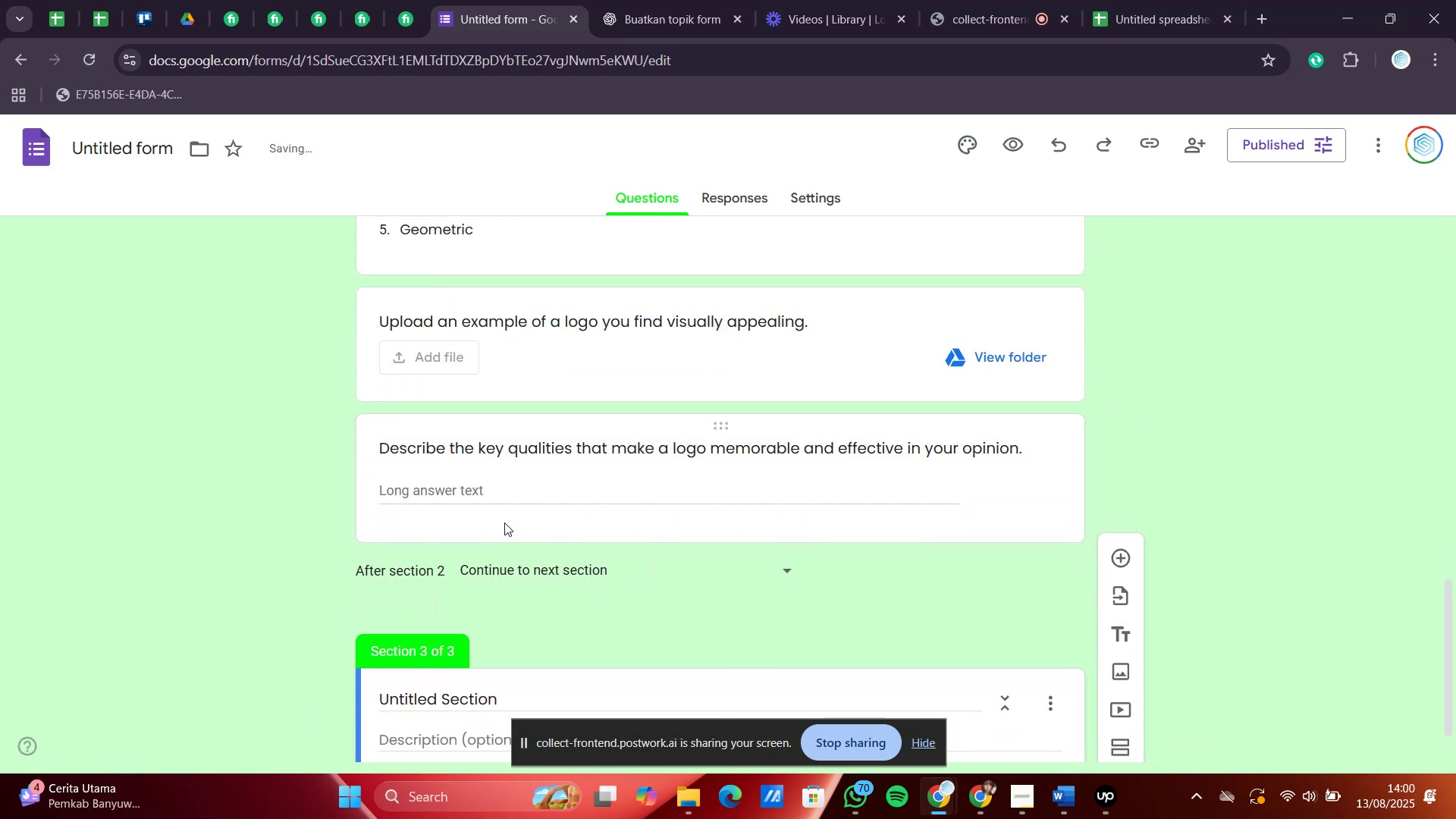 
scroll: coordinate [484, 579], scroll_direction: down, amount: 3.0
 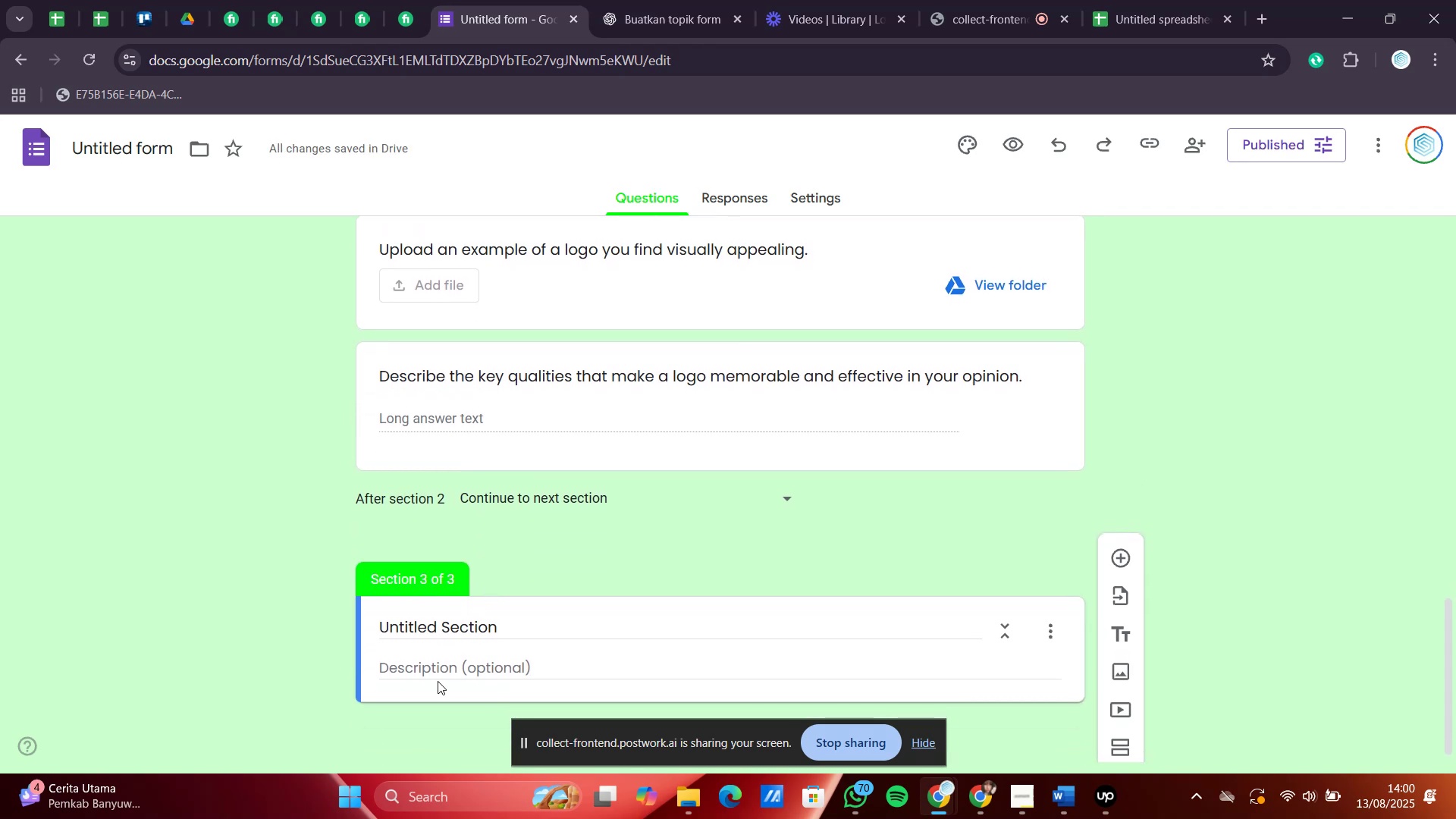 
double_click([506, 632])
 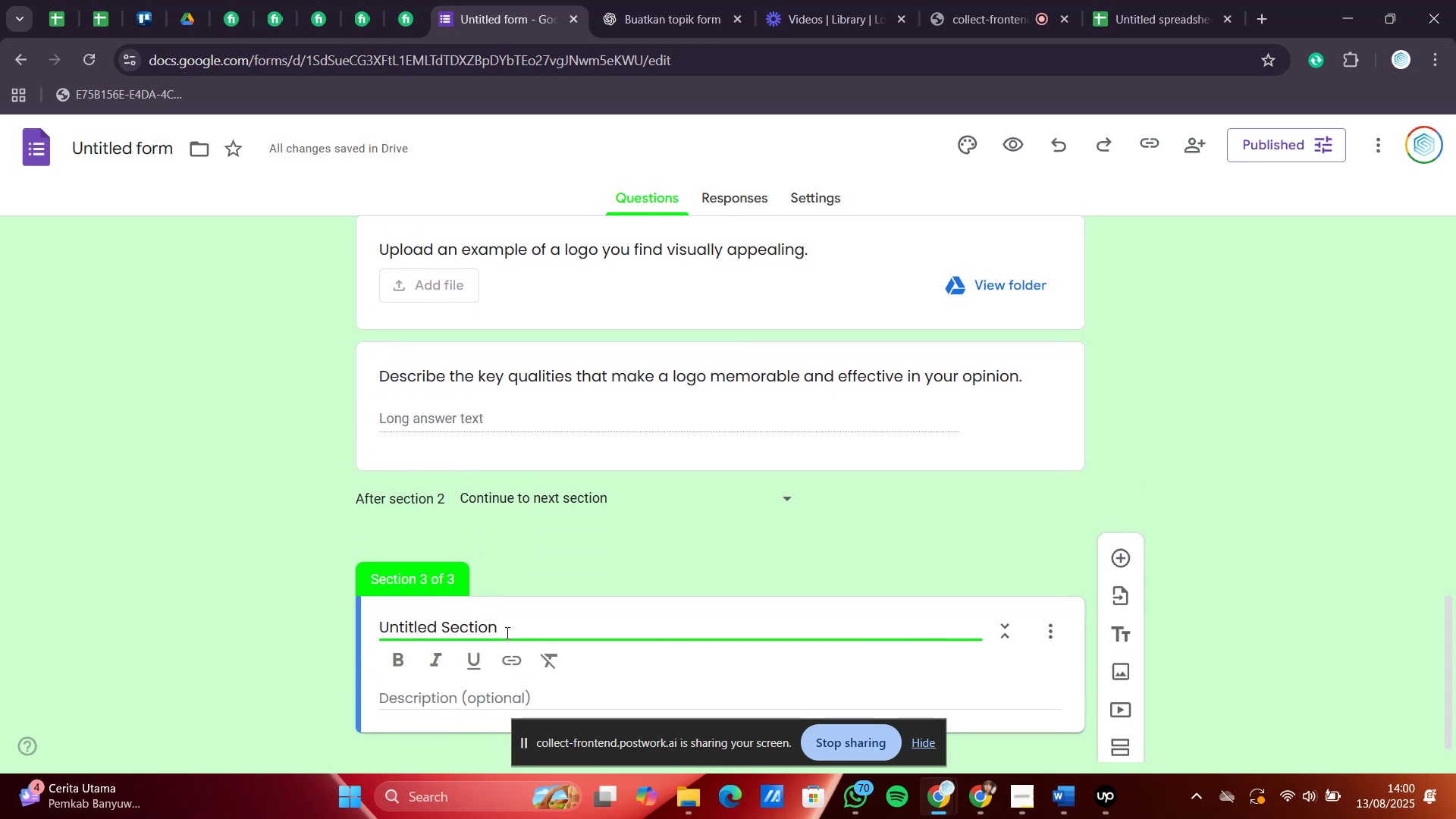 
key(Backspace)
 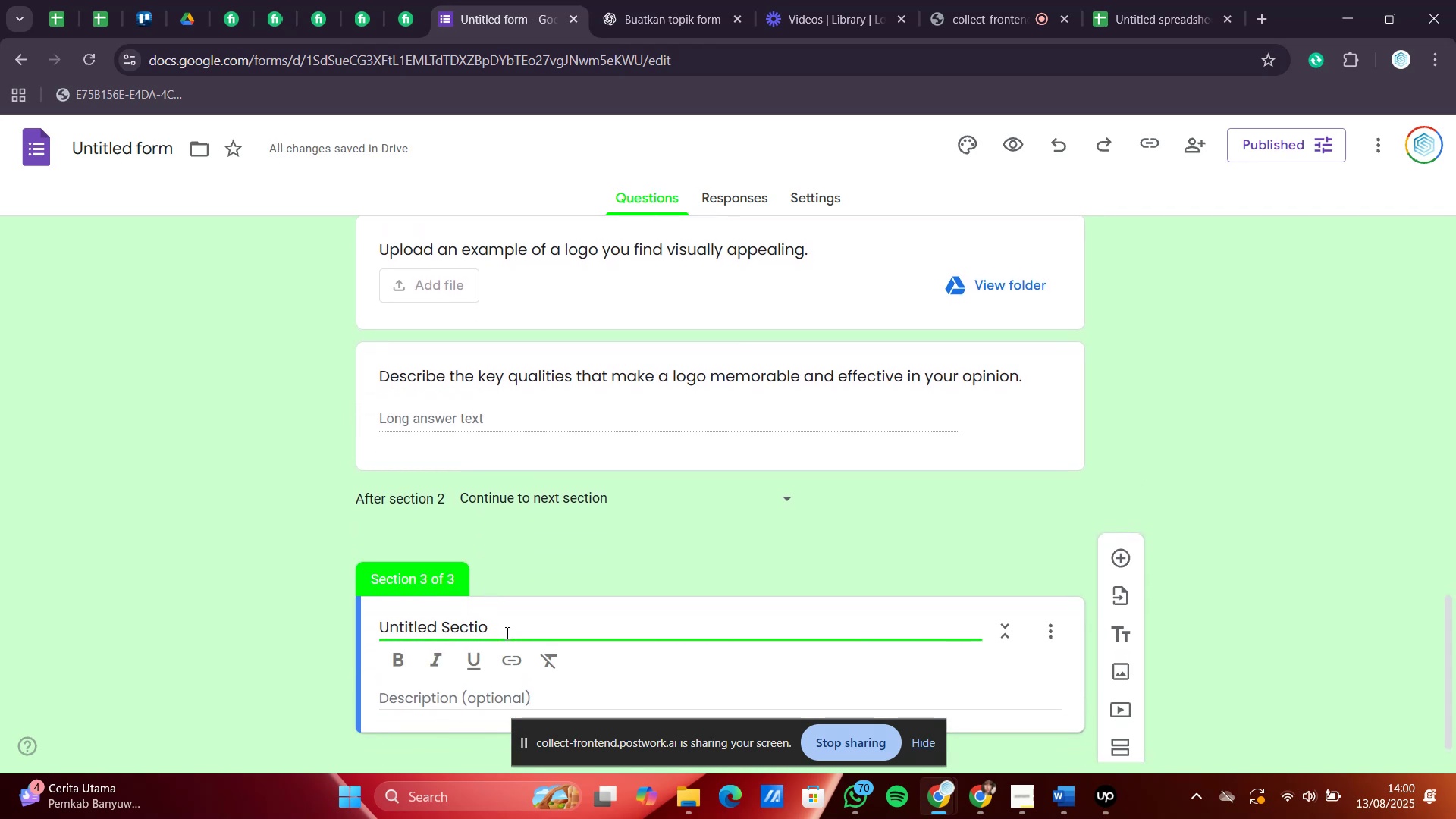 
key(Control+A)
 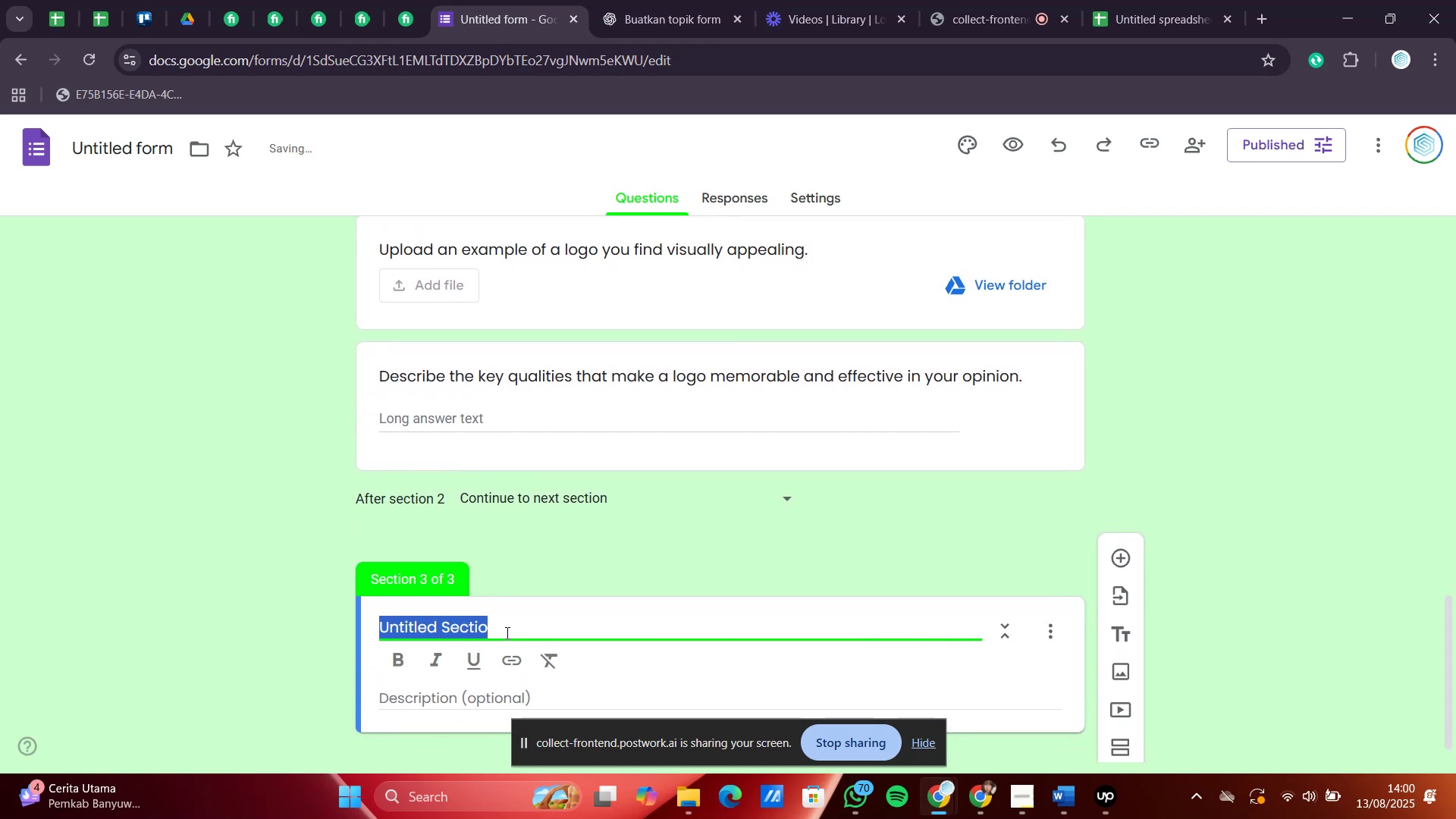 
key(Backspace)
 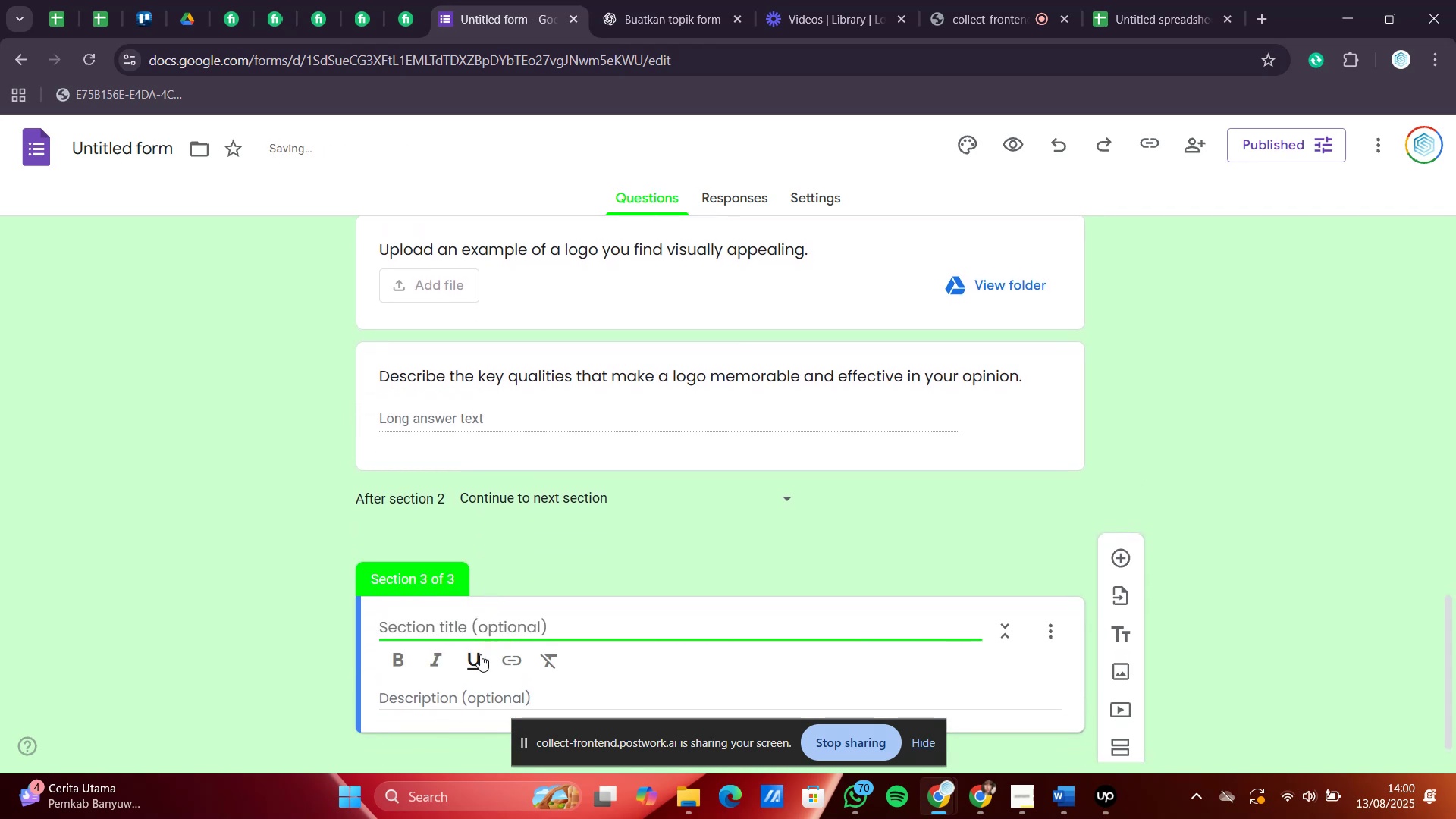 
left_click([466, 673])
 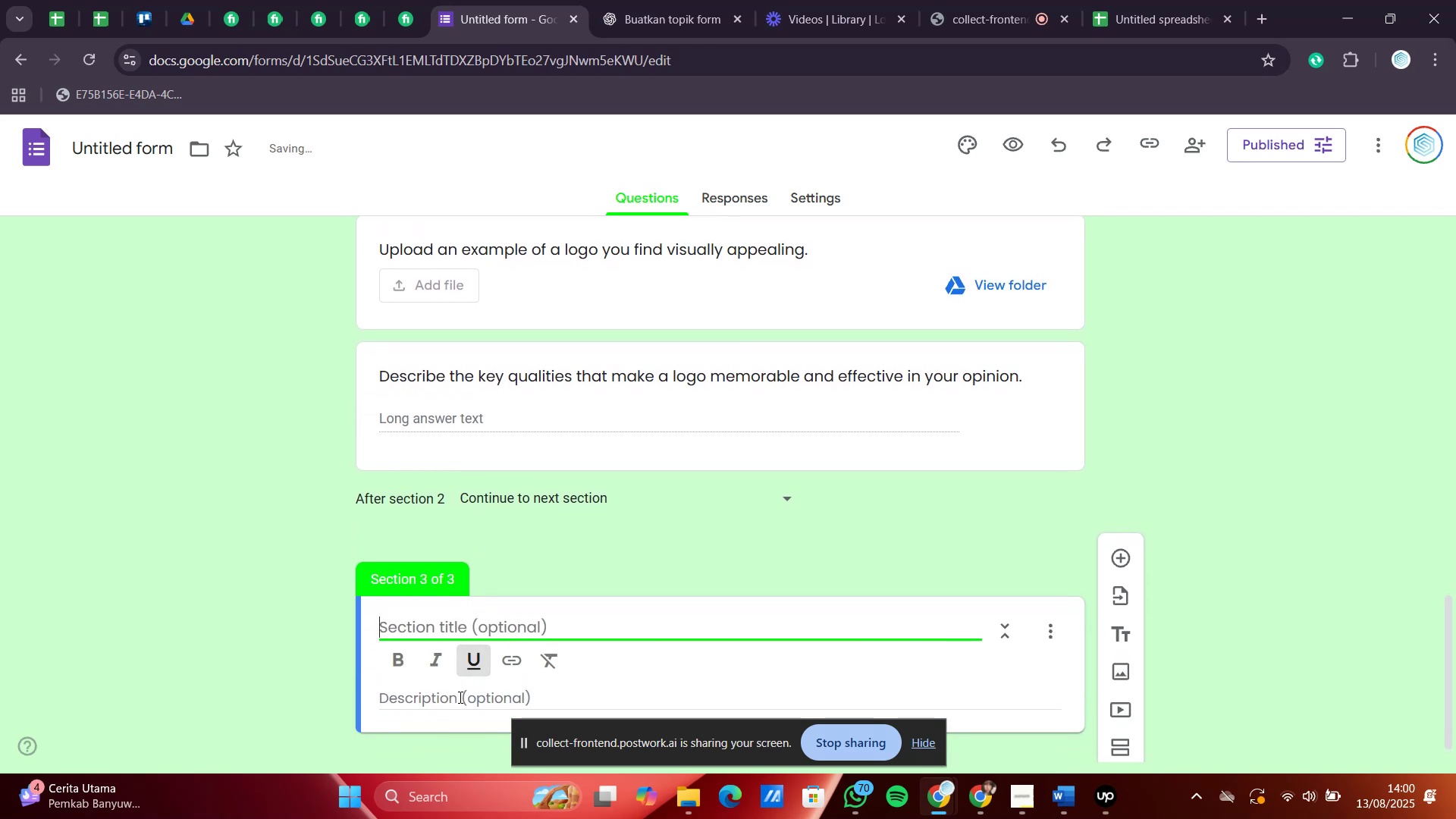 
left_click([459, 697])
 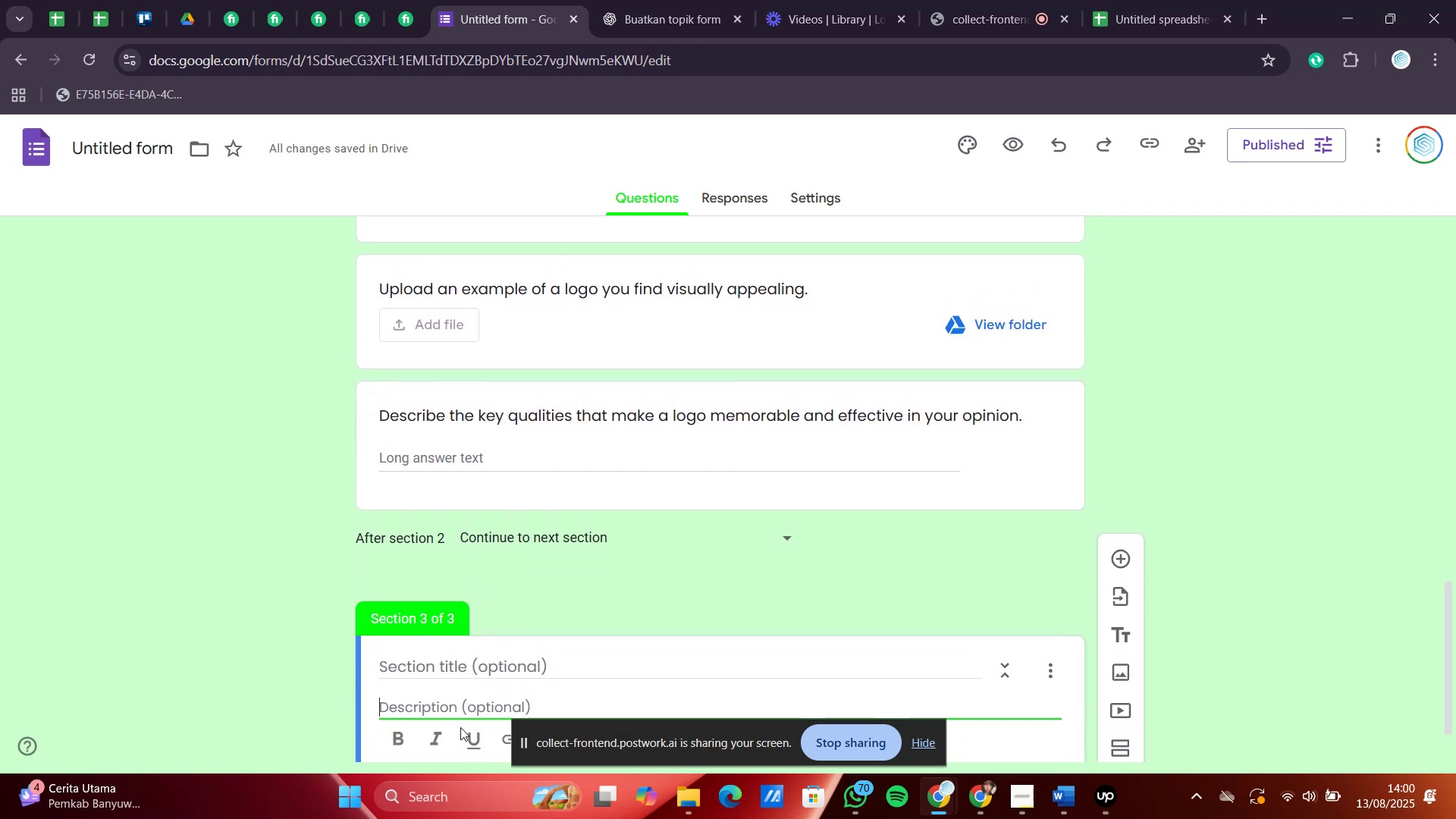 
left_click([465, 731])
 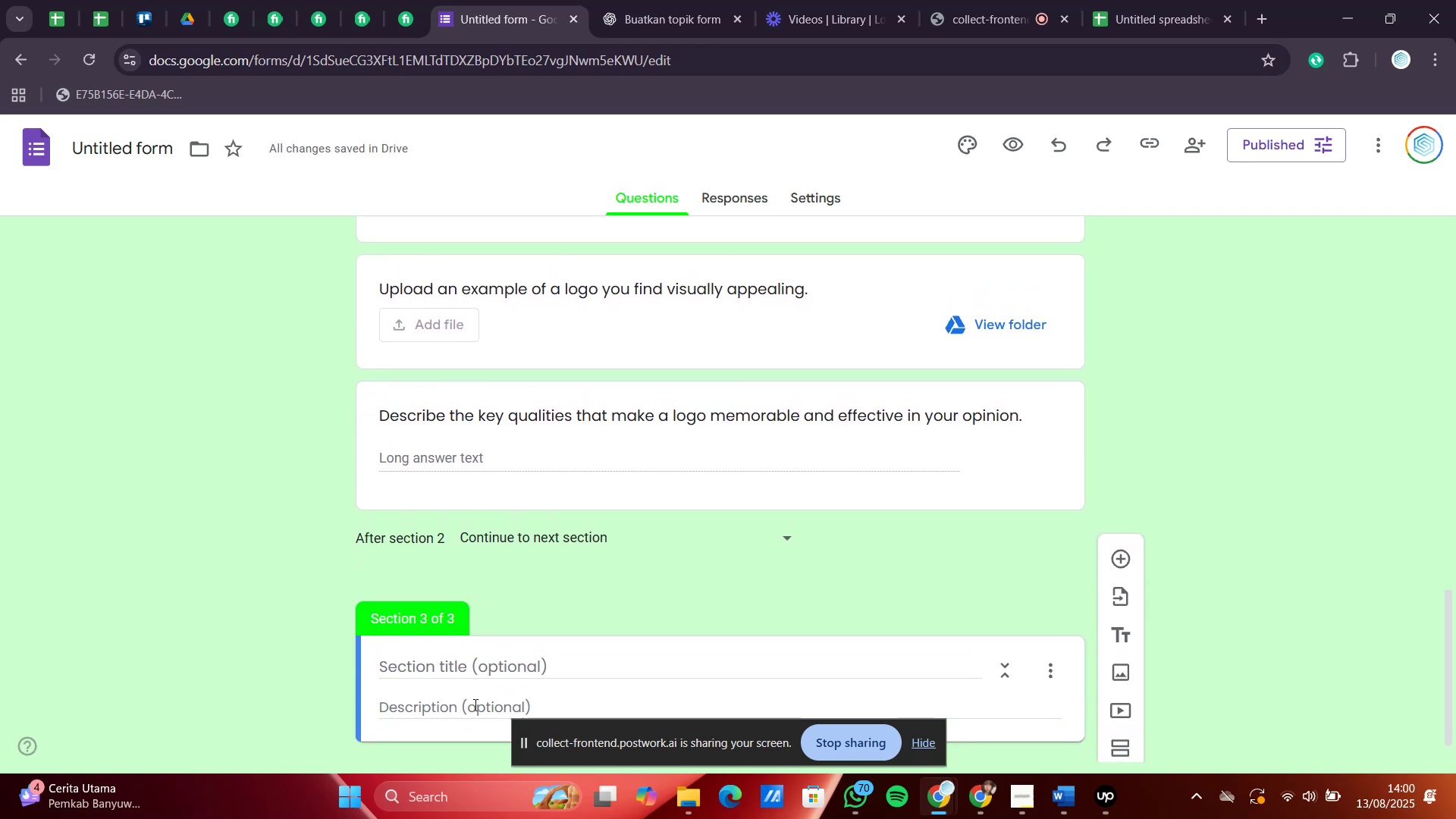 
left_click([474, 704])
 